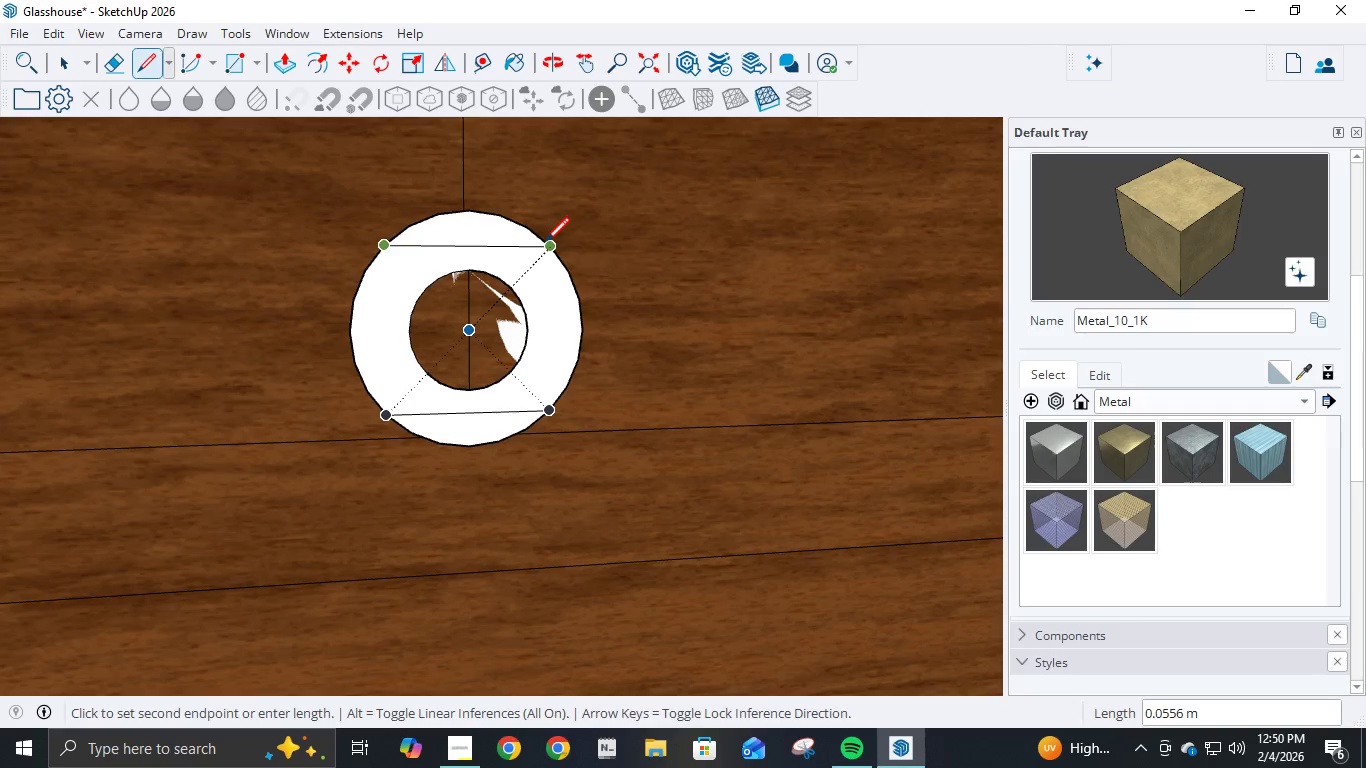 
left_click([547, 245])
 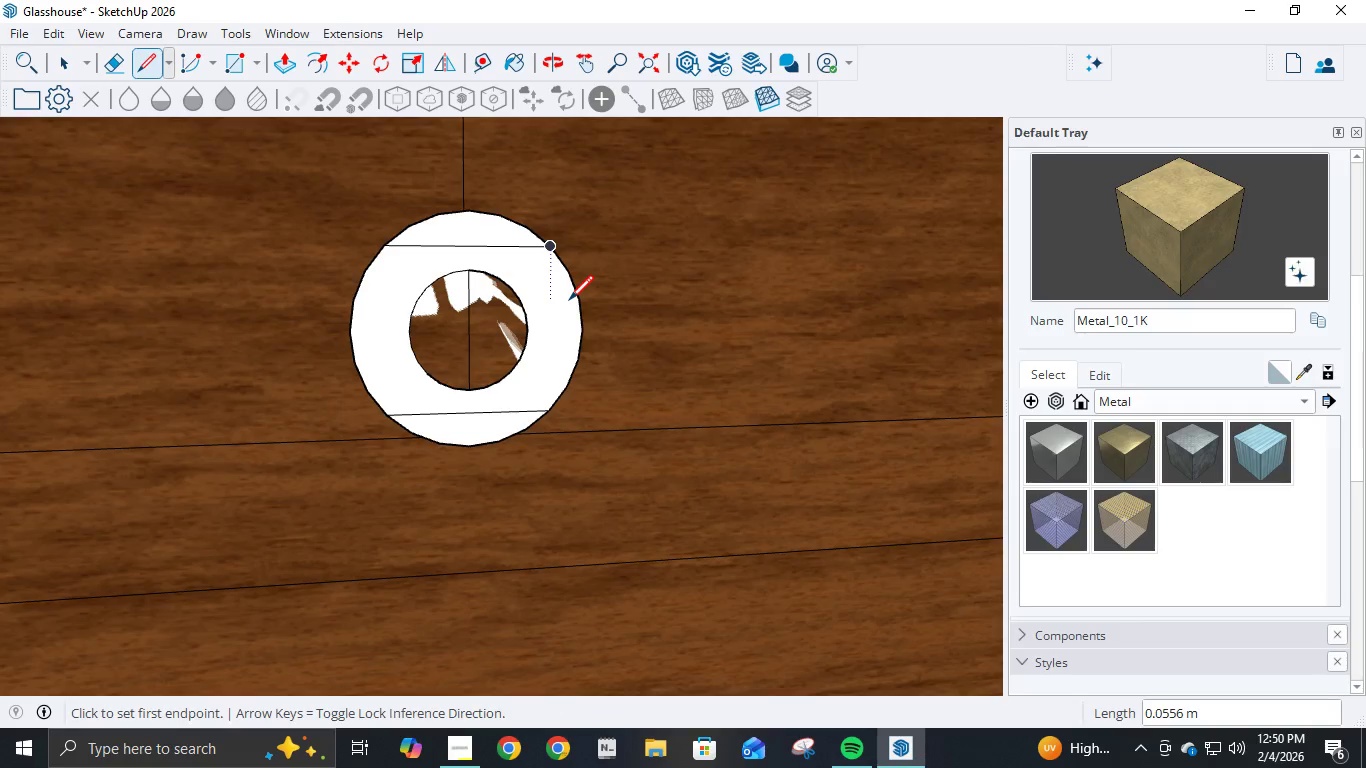 
key(E)
 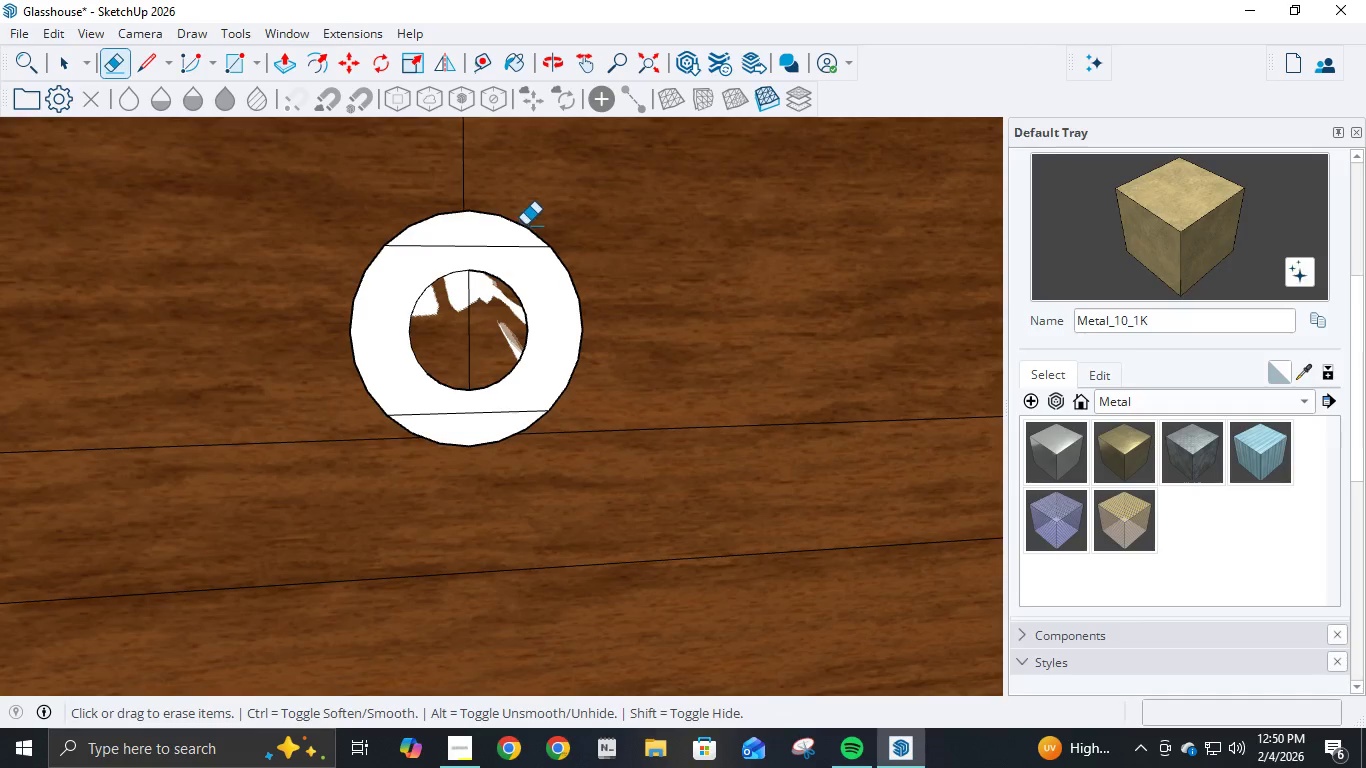 
double_click([525, 223])
 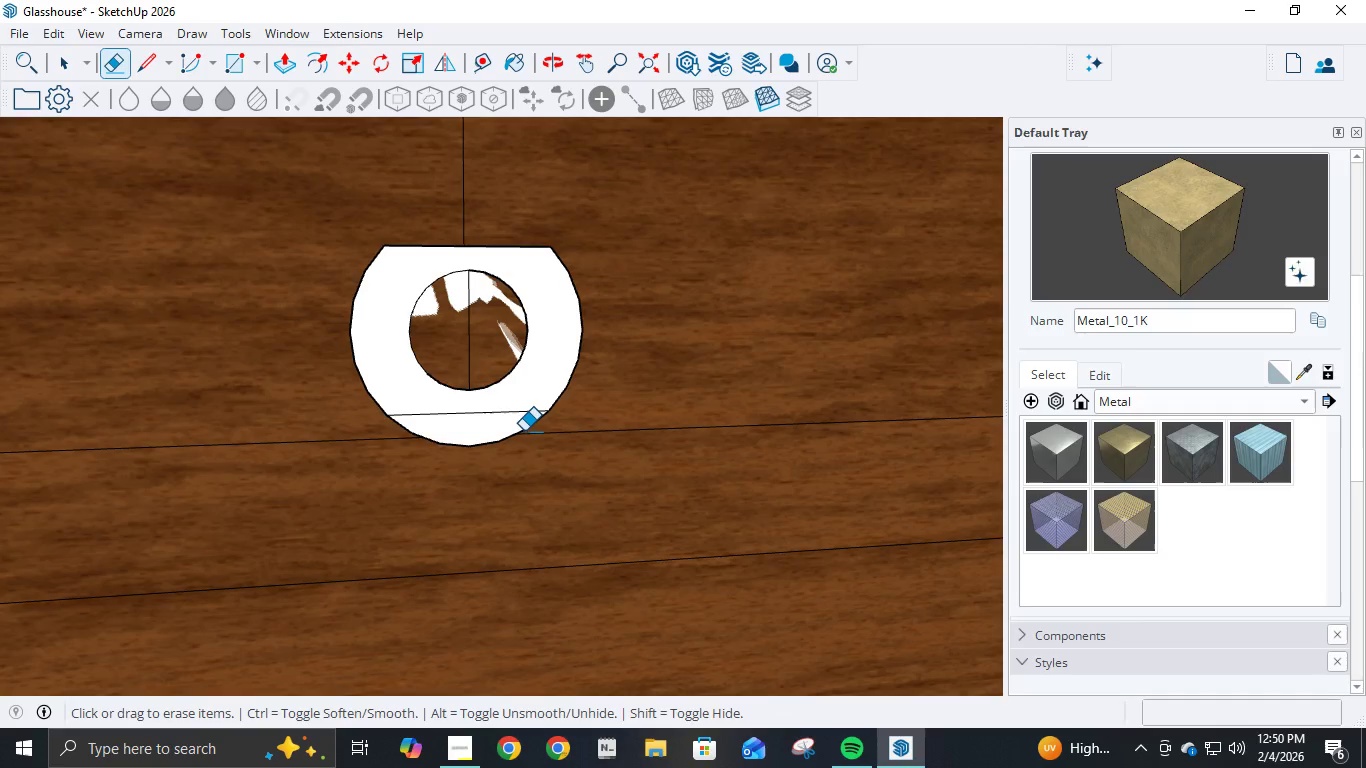 
left_click([524, 431])
 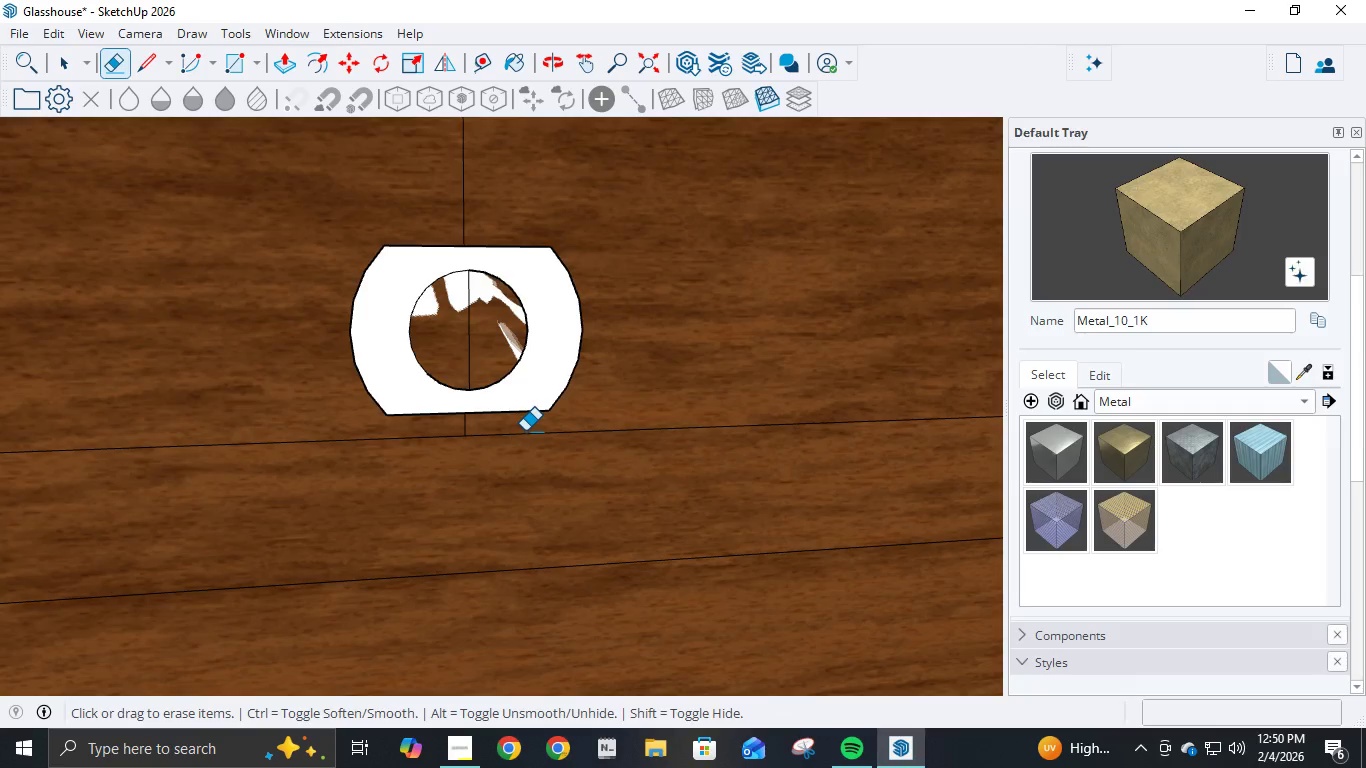 
scroll: coordinate [525, 431], scroll_direction: down, amount: 8.0
 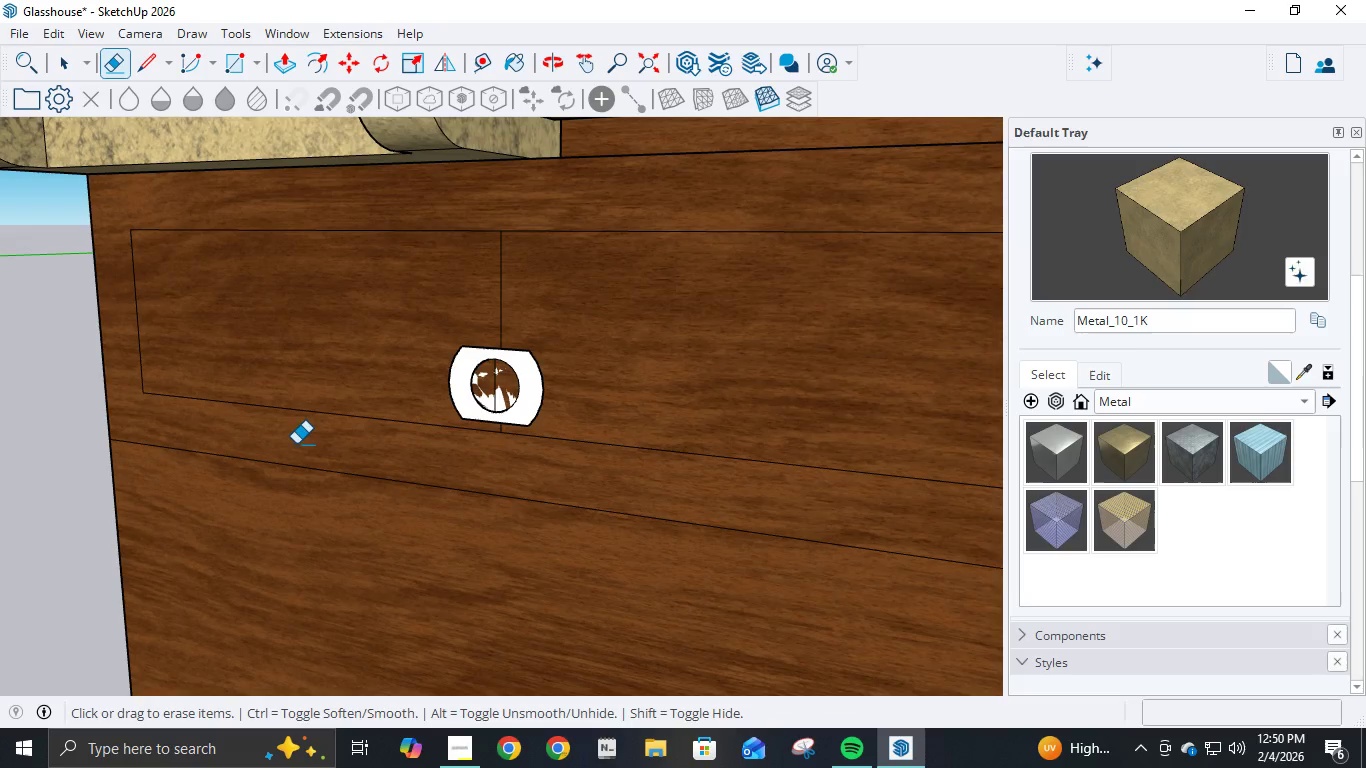 
key(P)
 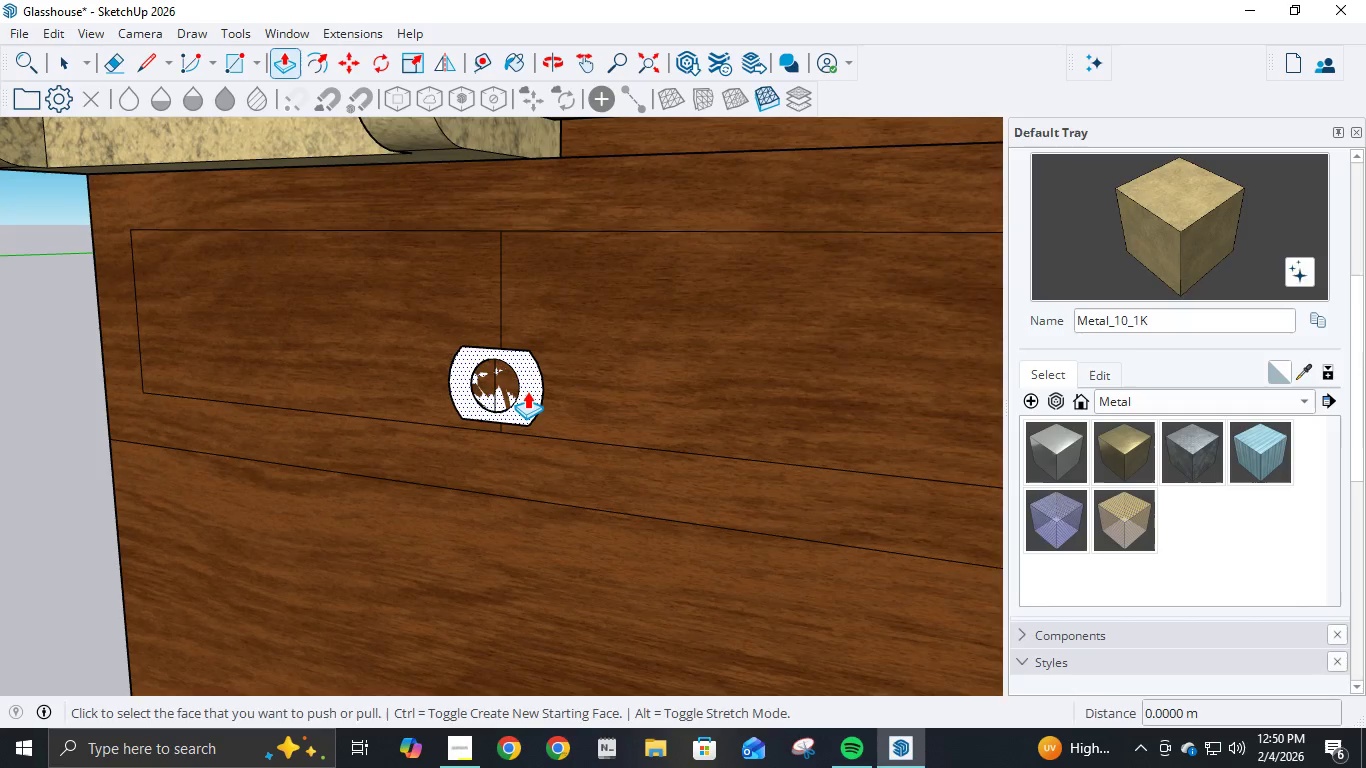 
left_click([527, 391])
 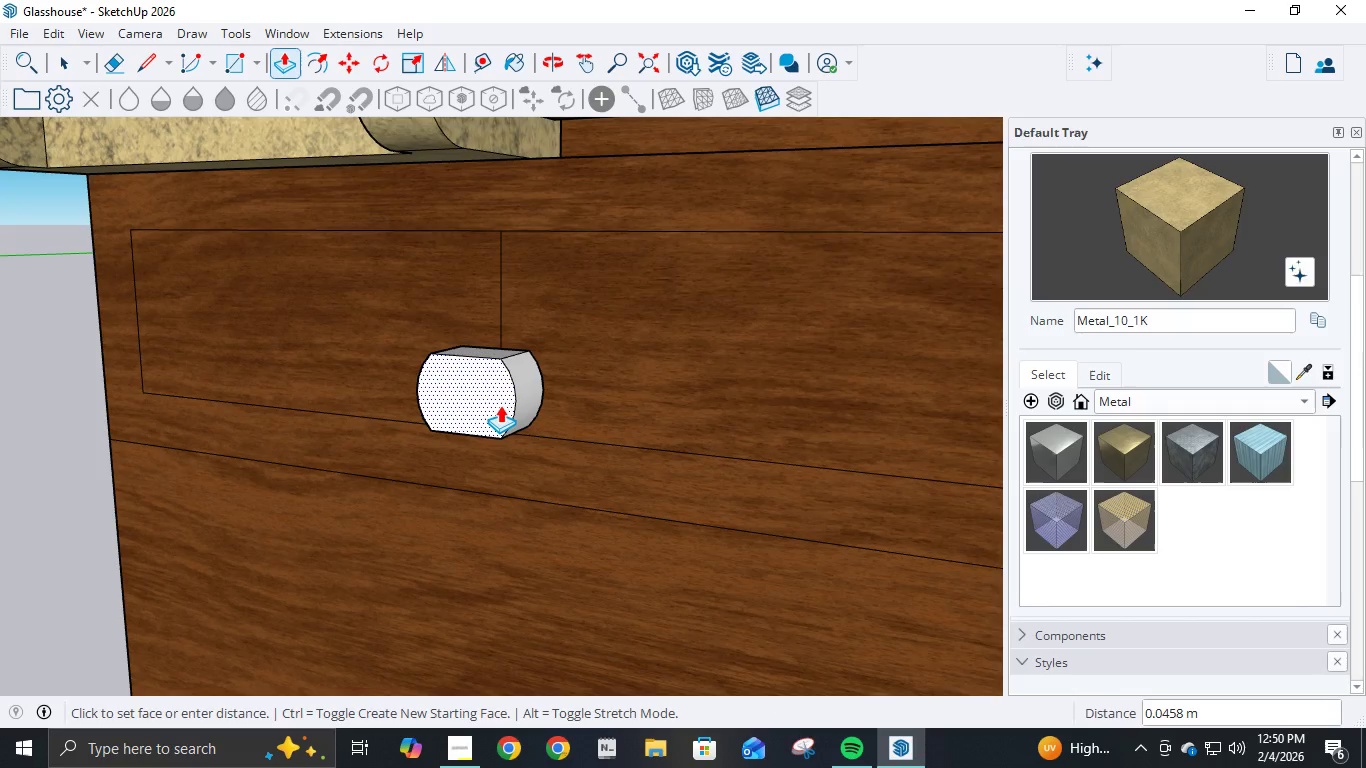 
key(NumpadDecimal)
 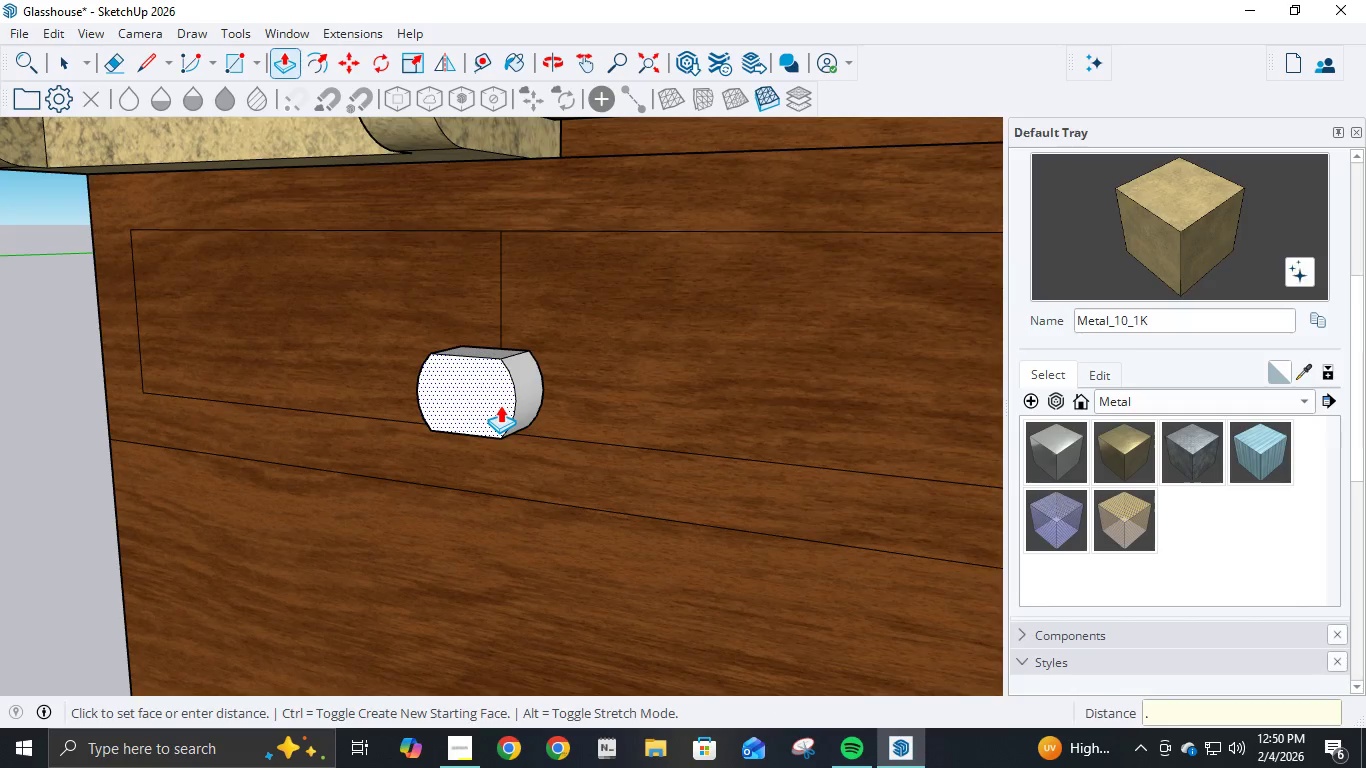 
key(Numpad0)
 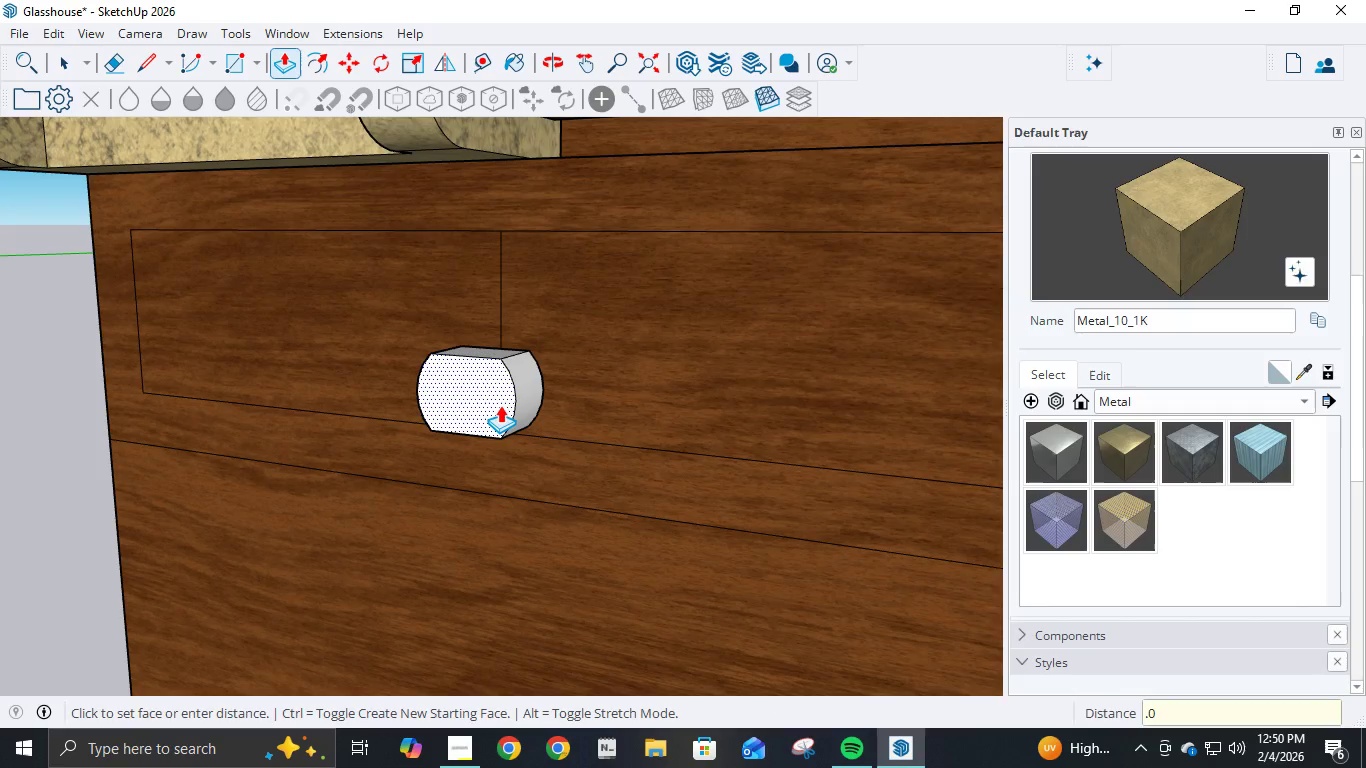 
key(Numpad3)
 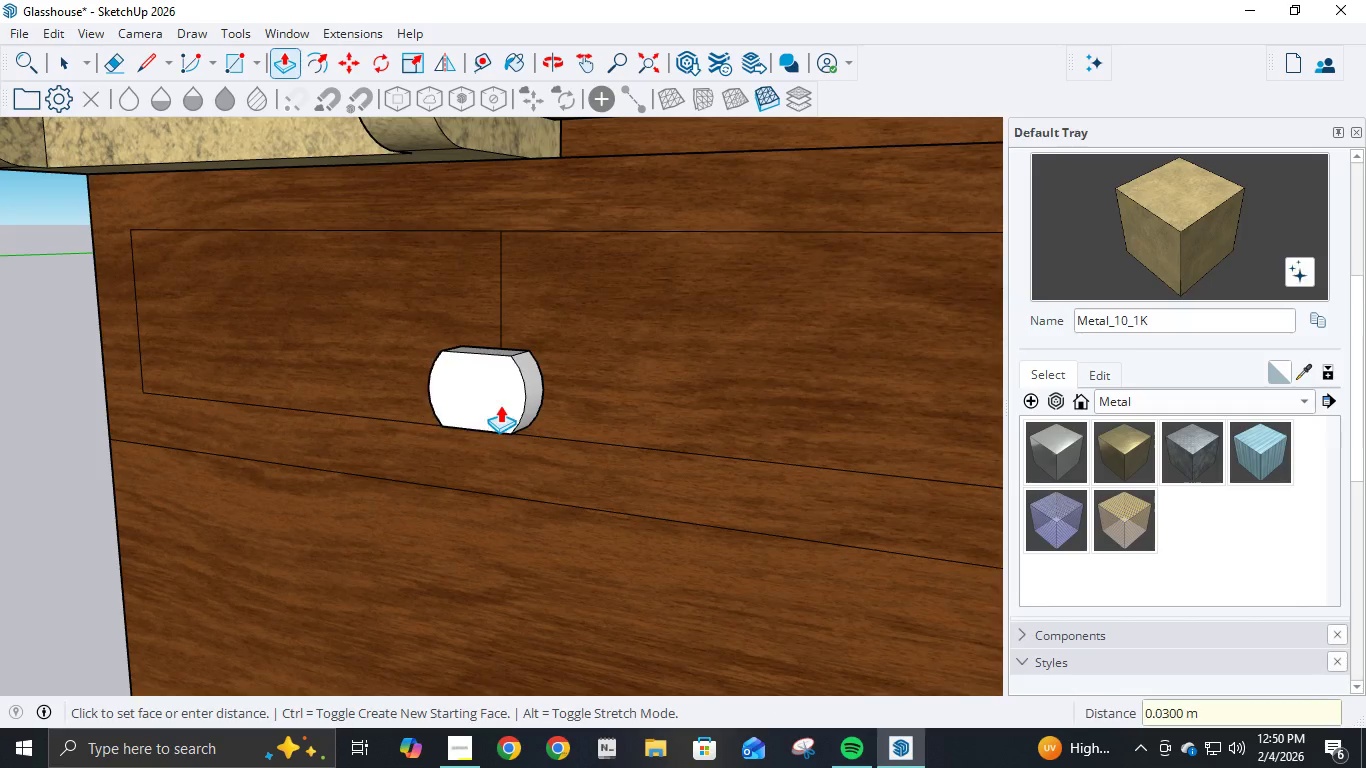 
key(NumpadEnter)
 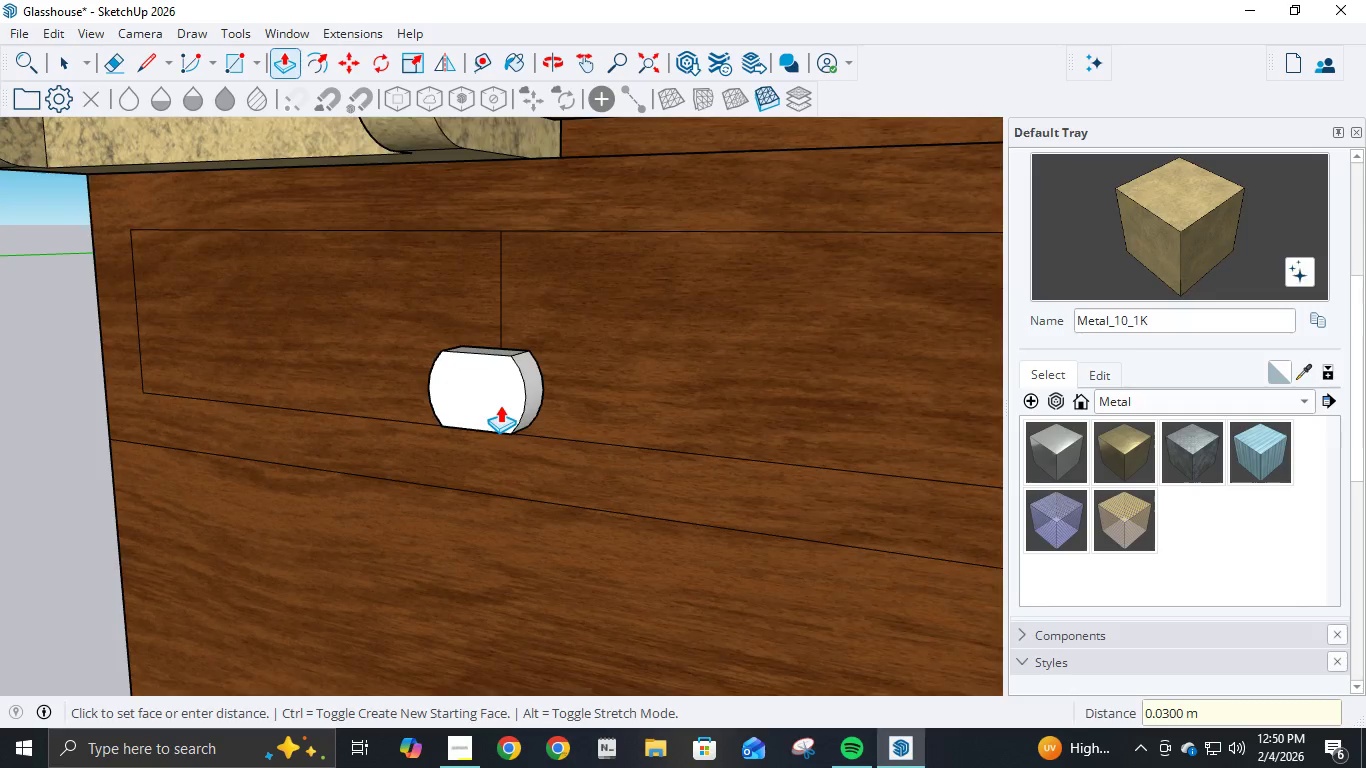 
scroll: coordinate [502, 413], scroll_direction: down, amount: 3.0
 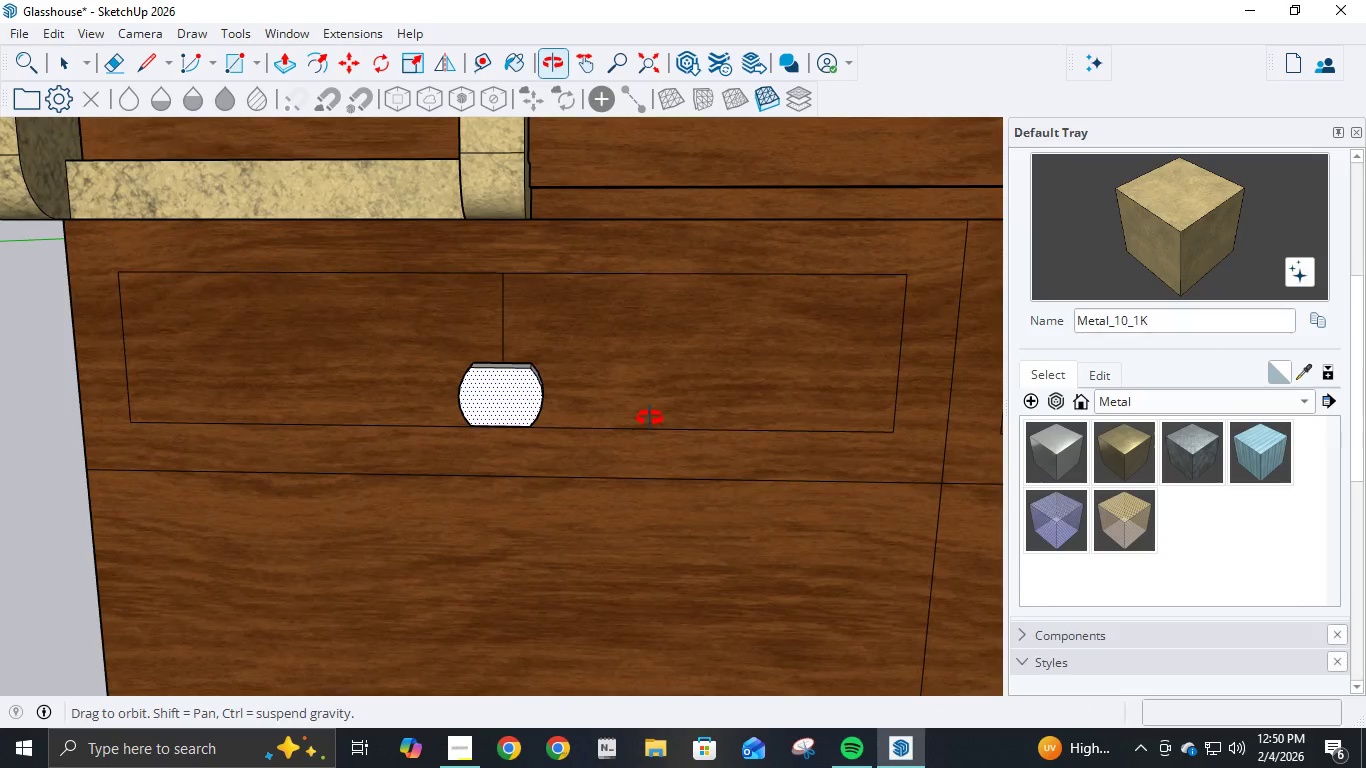 
scroll: coordinate [650, 418], scroll_direction: up, amount: 2.0
 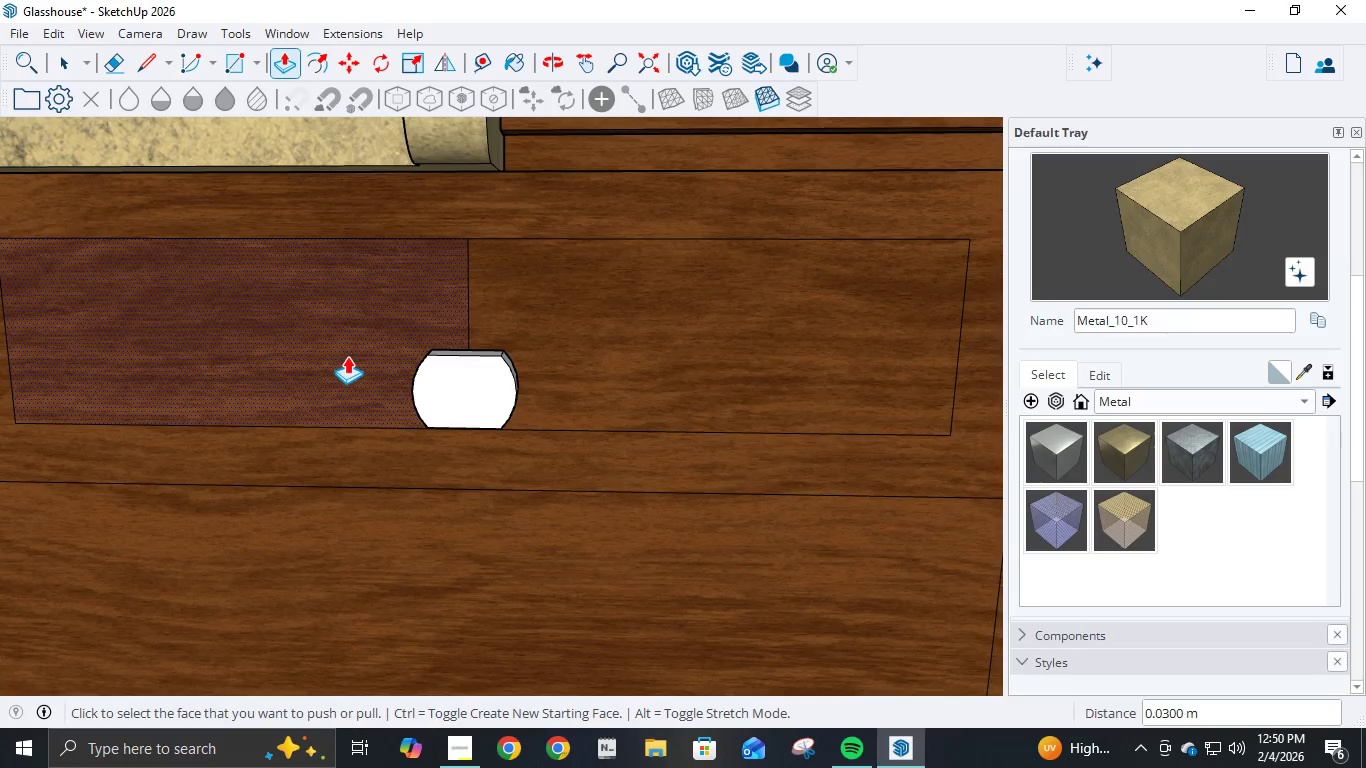 
scroll: coordinate [521, 458], scroll_direction: down, amount: 10.0
 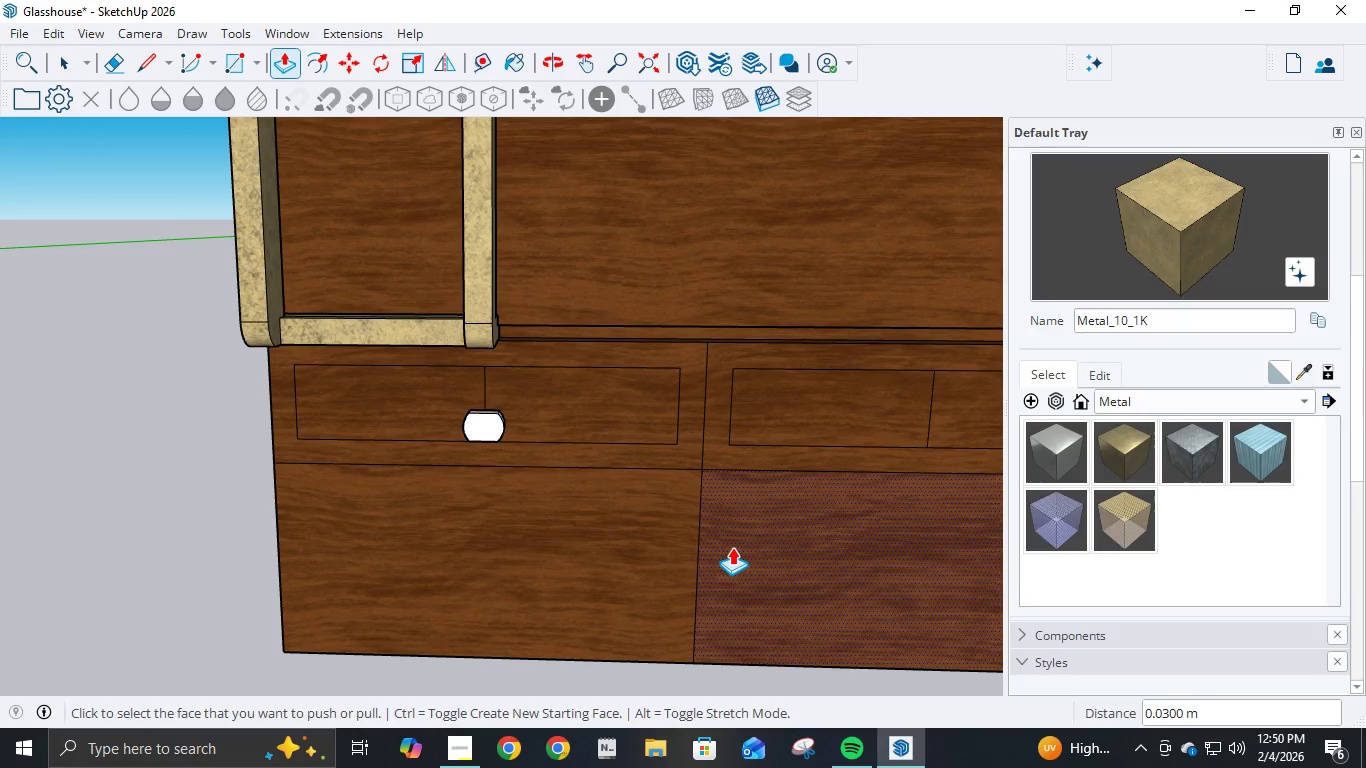 
scroll: coordinate [613, 352], scroll_direction: up, amount: 8.0
 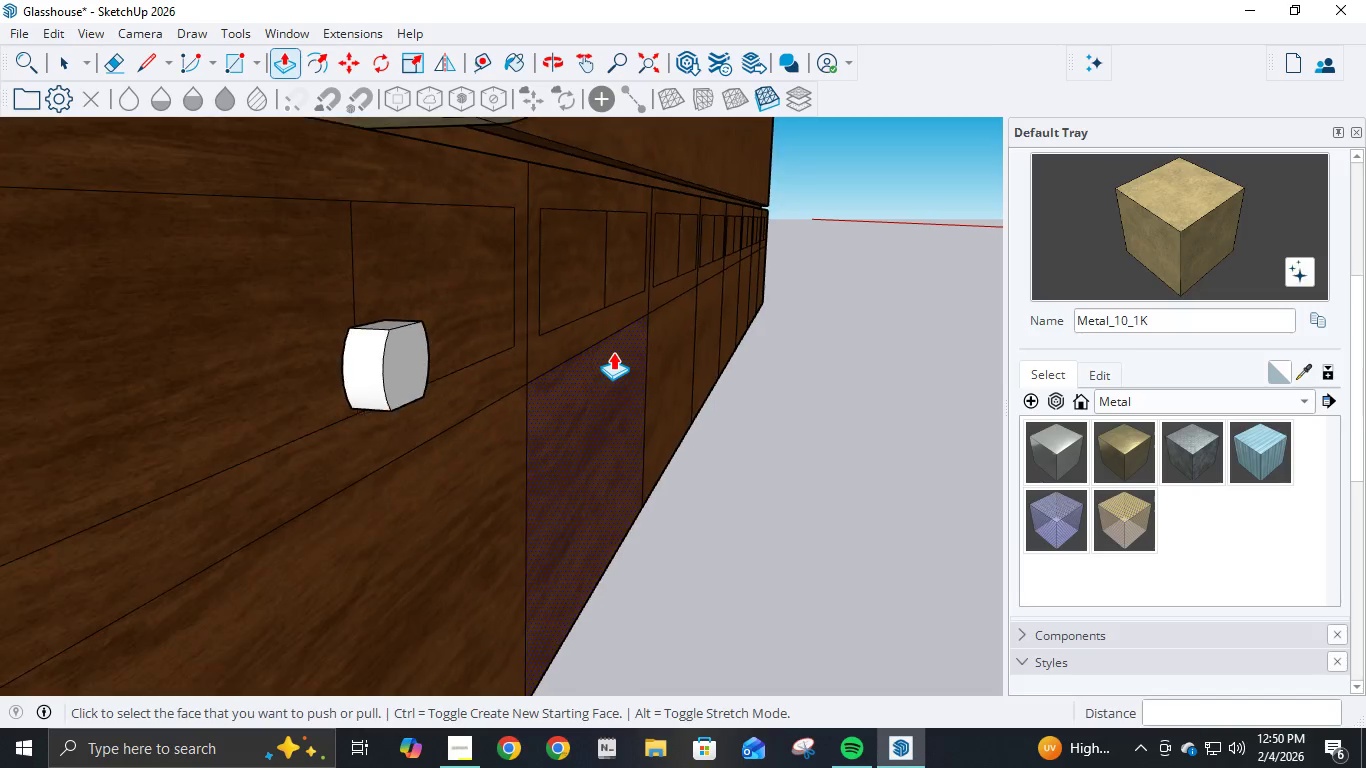 
scroll: coordinate [613, 352], scroll_direction: down, amount: 2.0
 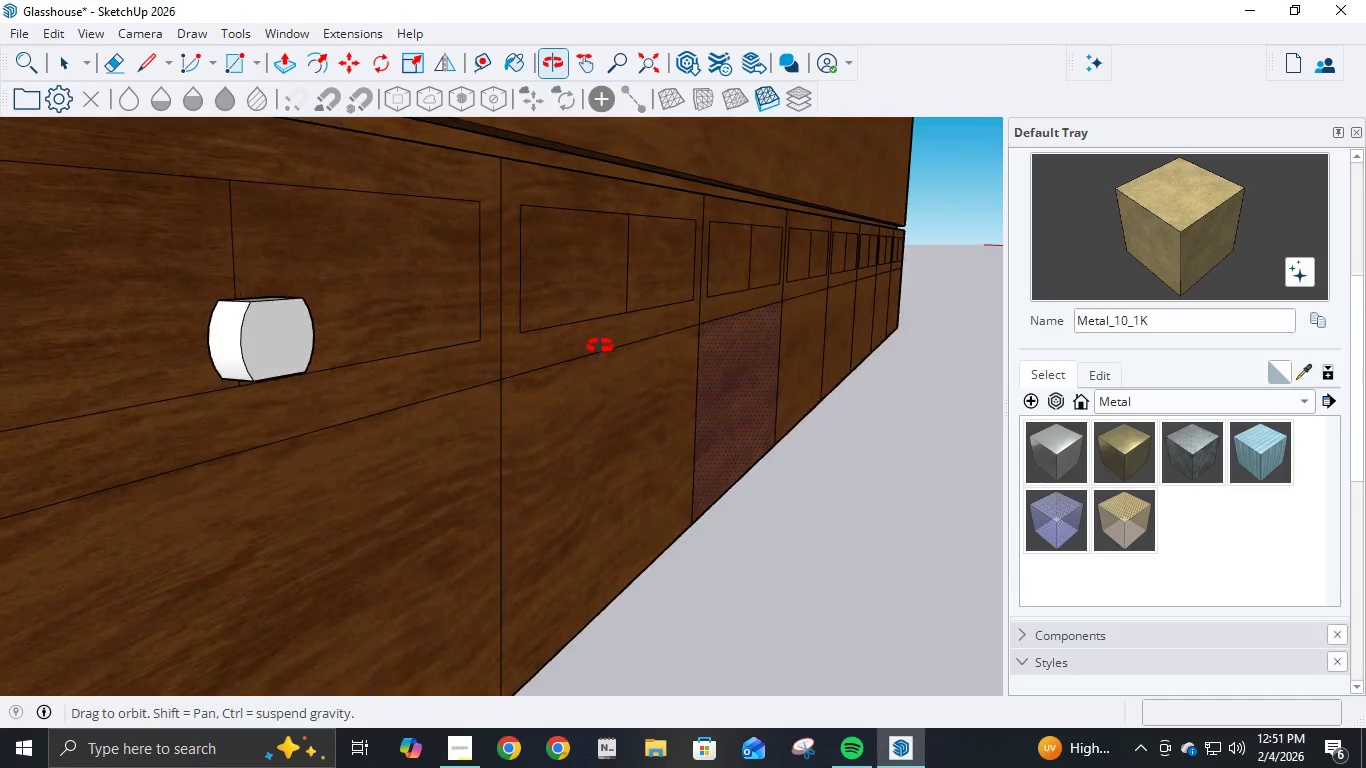 
scroll: coordinate [356, 331], scroll_direction: up, amount: 1.0
 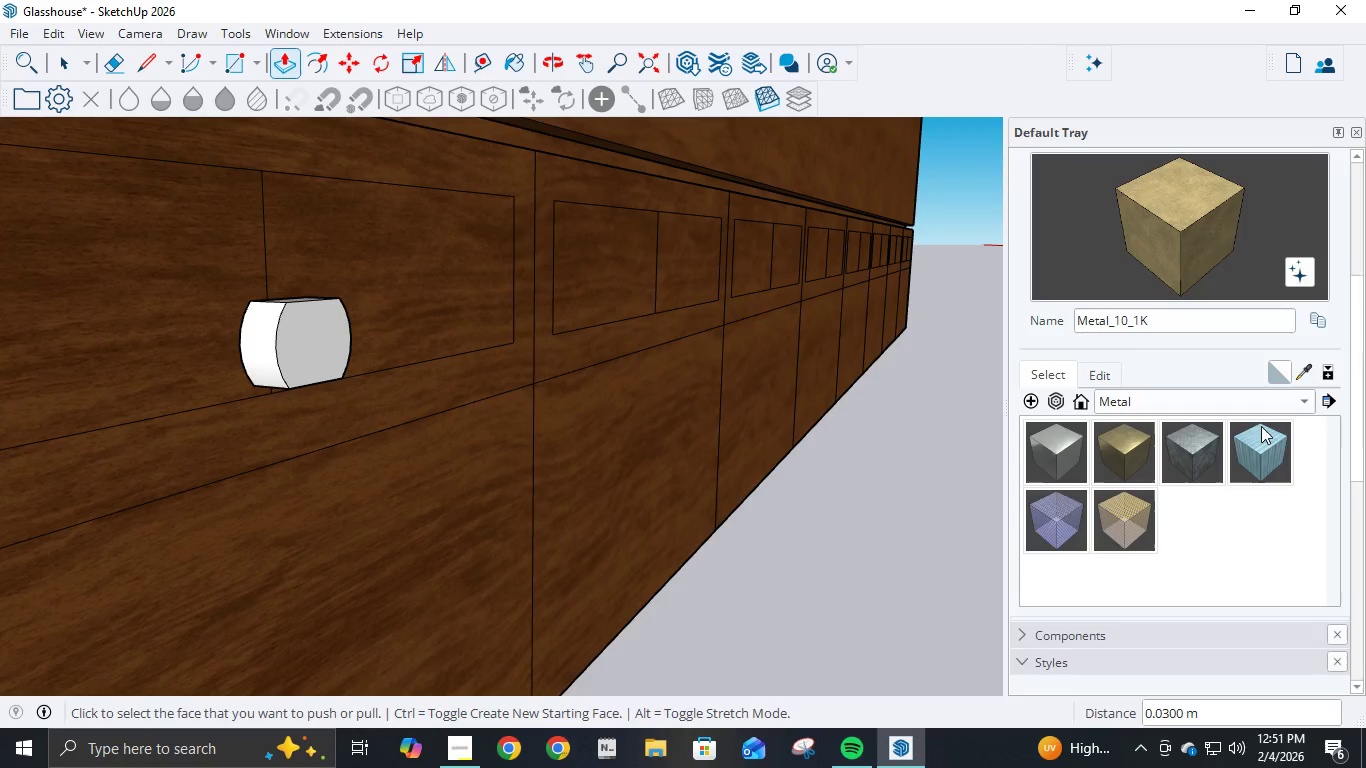 
left_click([1305, 407])
 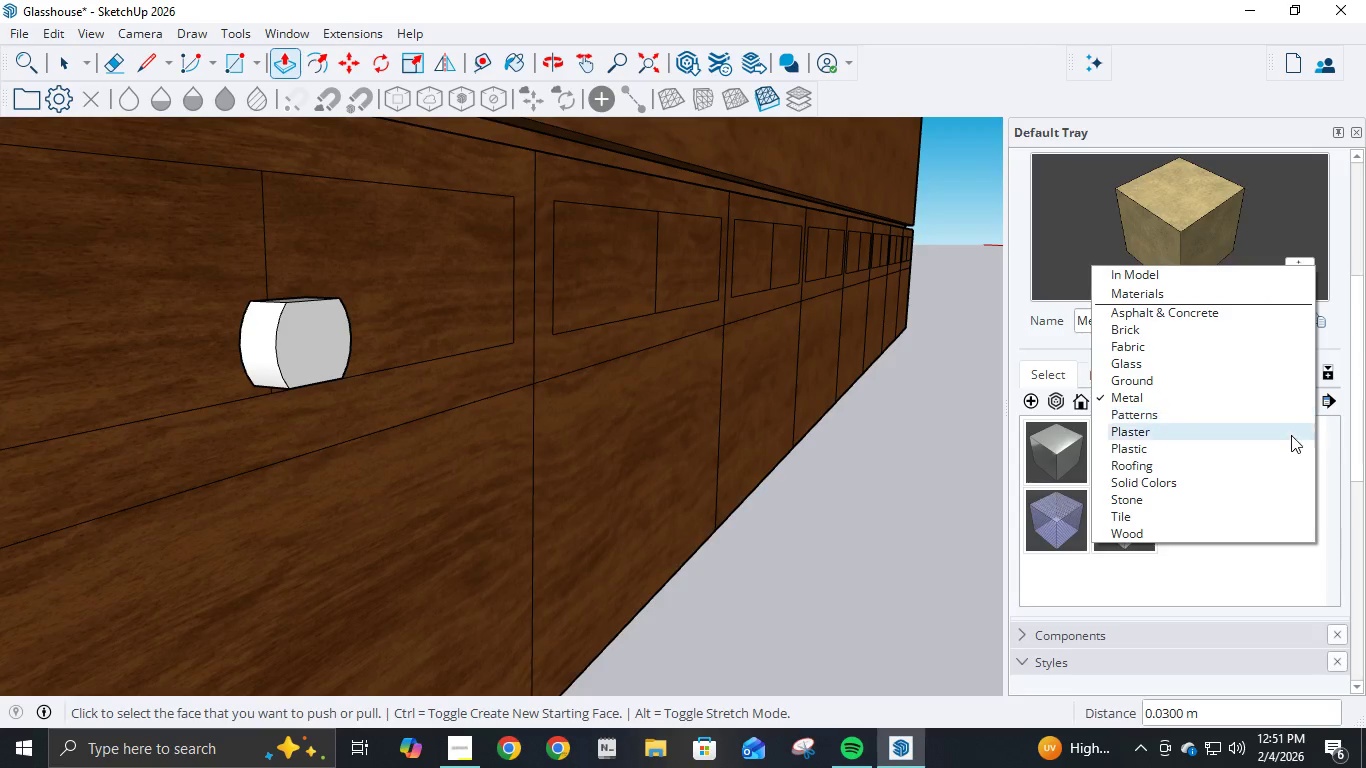 
left_click([1291, 436])
 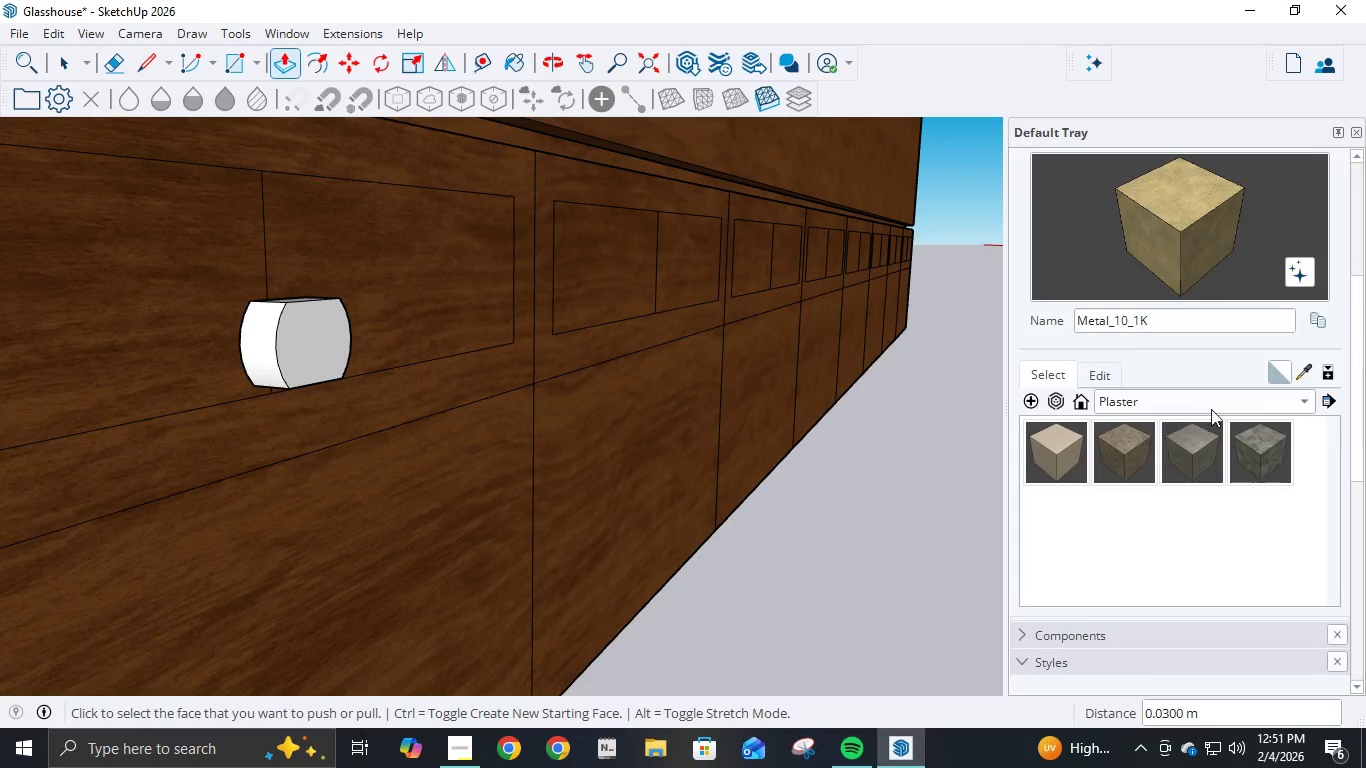 
left_click([1253, 406])
 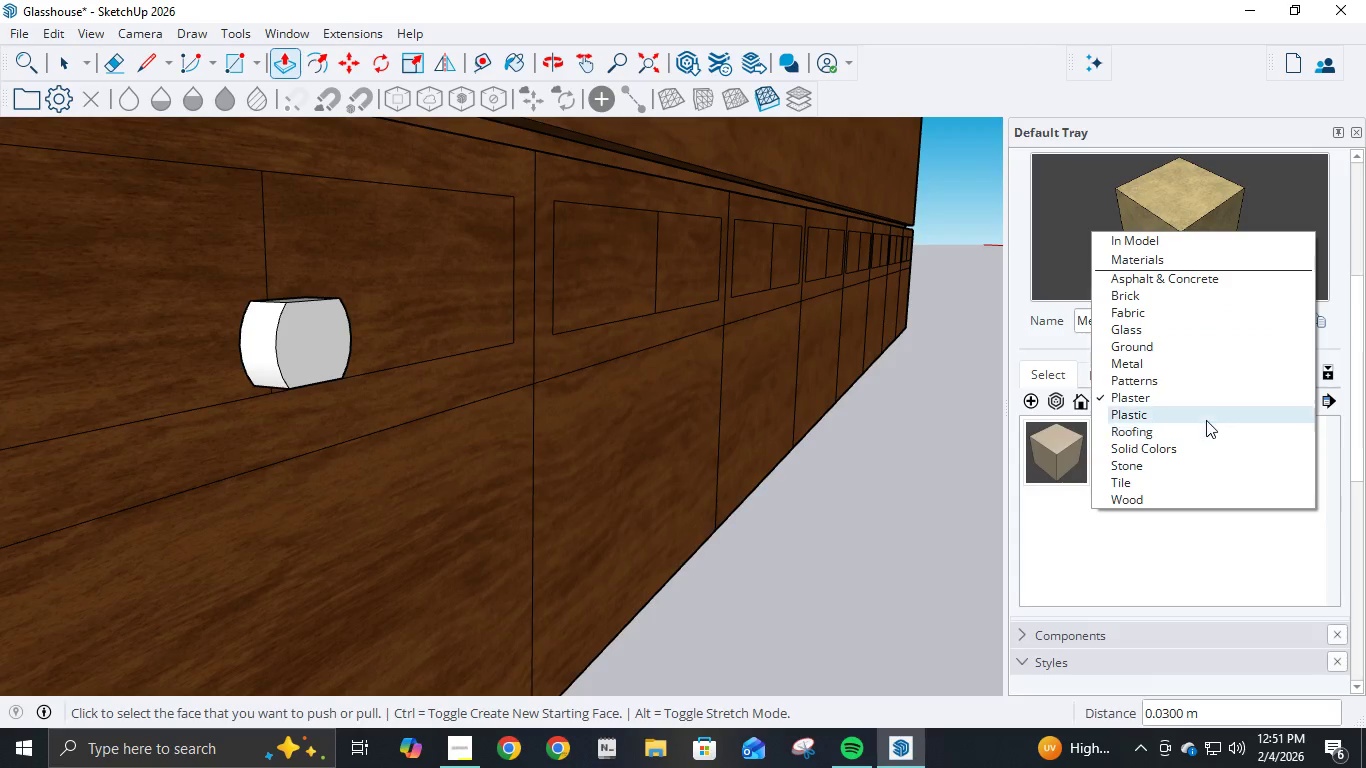 
left_click([1206, 420])
 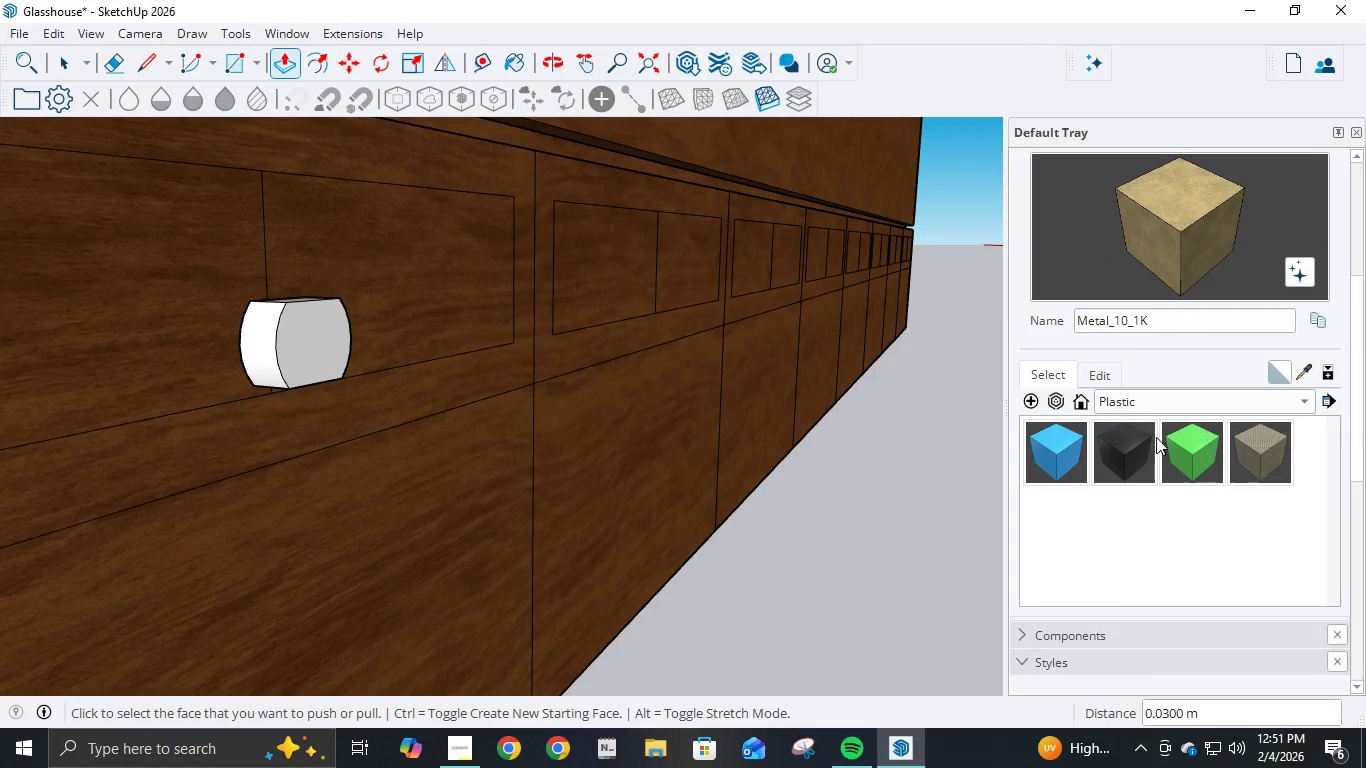 
left_click([1130, 445])
 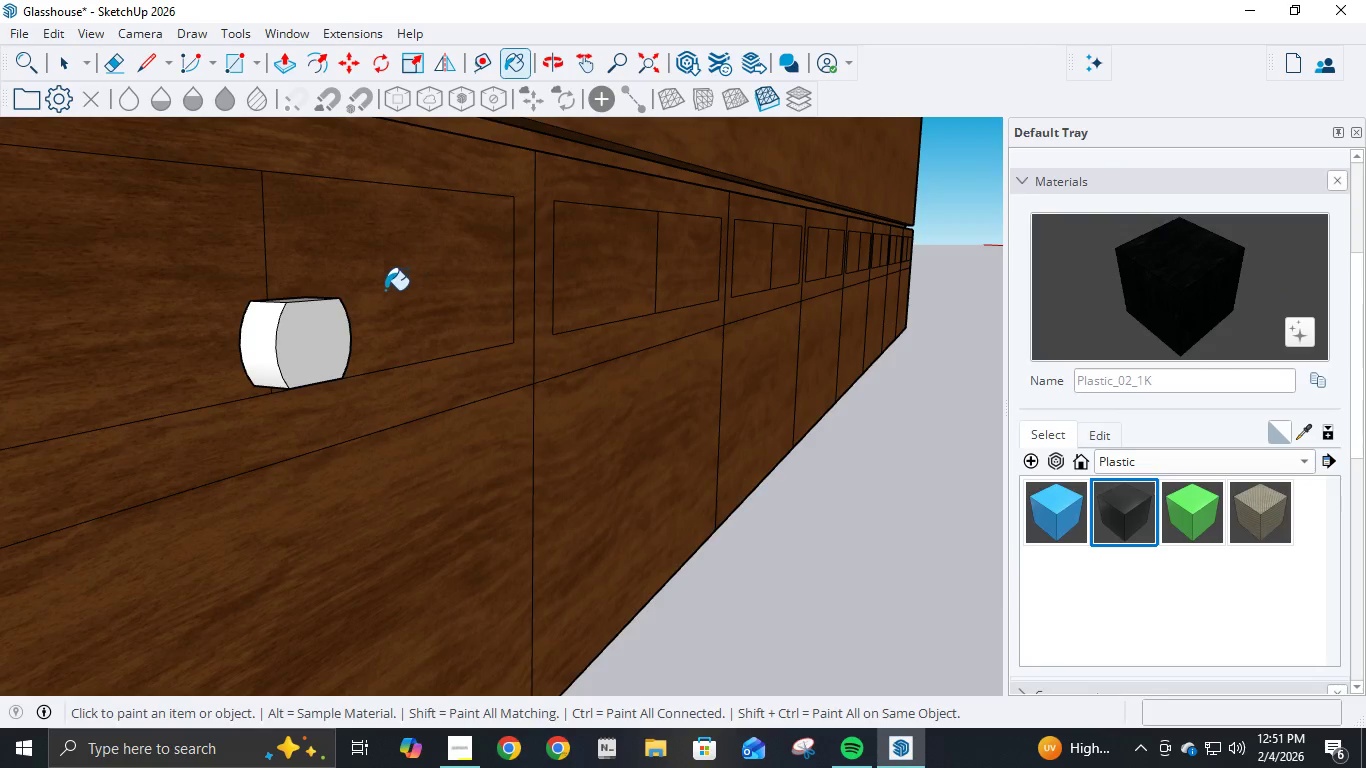 
left_click([335, 337])
 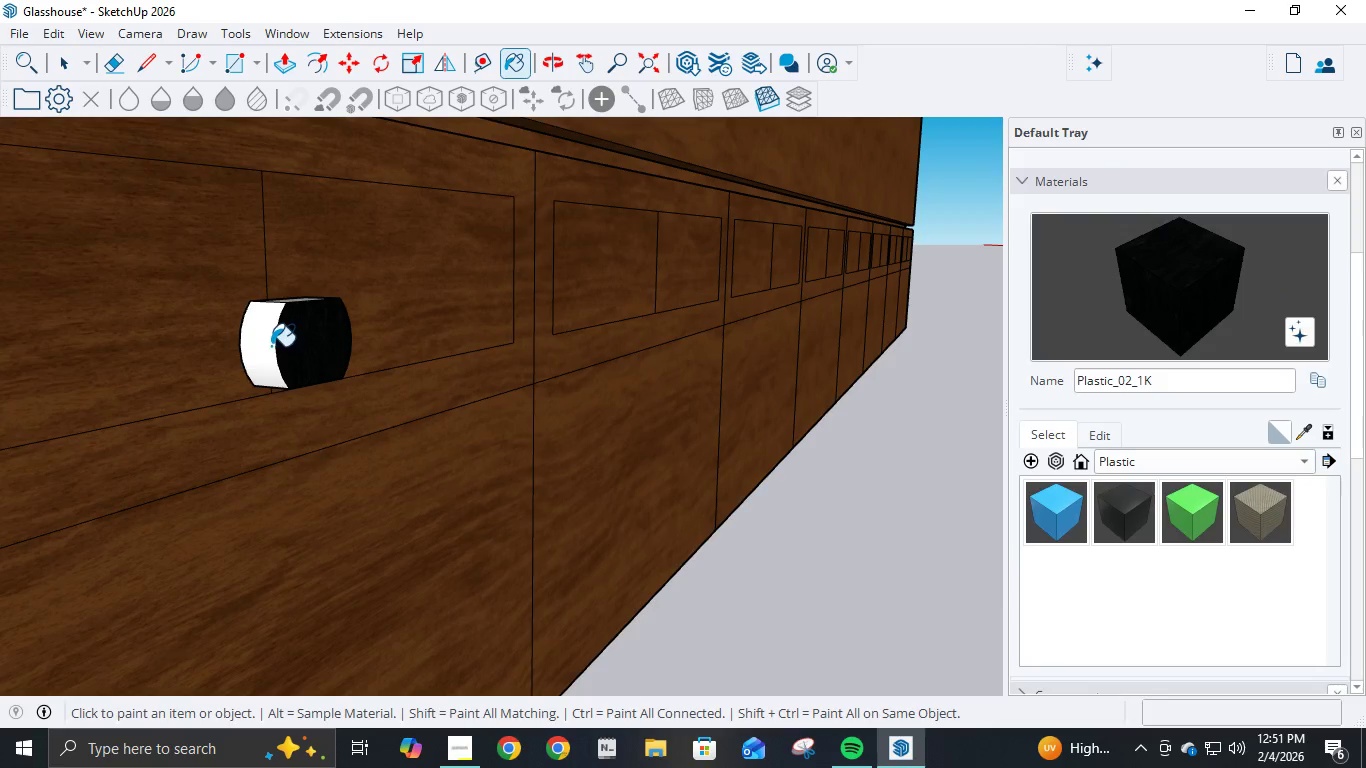 
left_click([268, 345])
 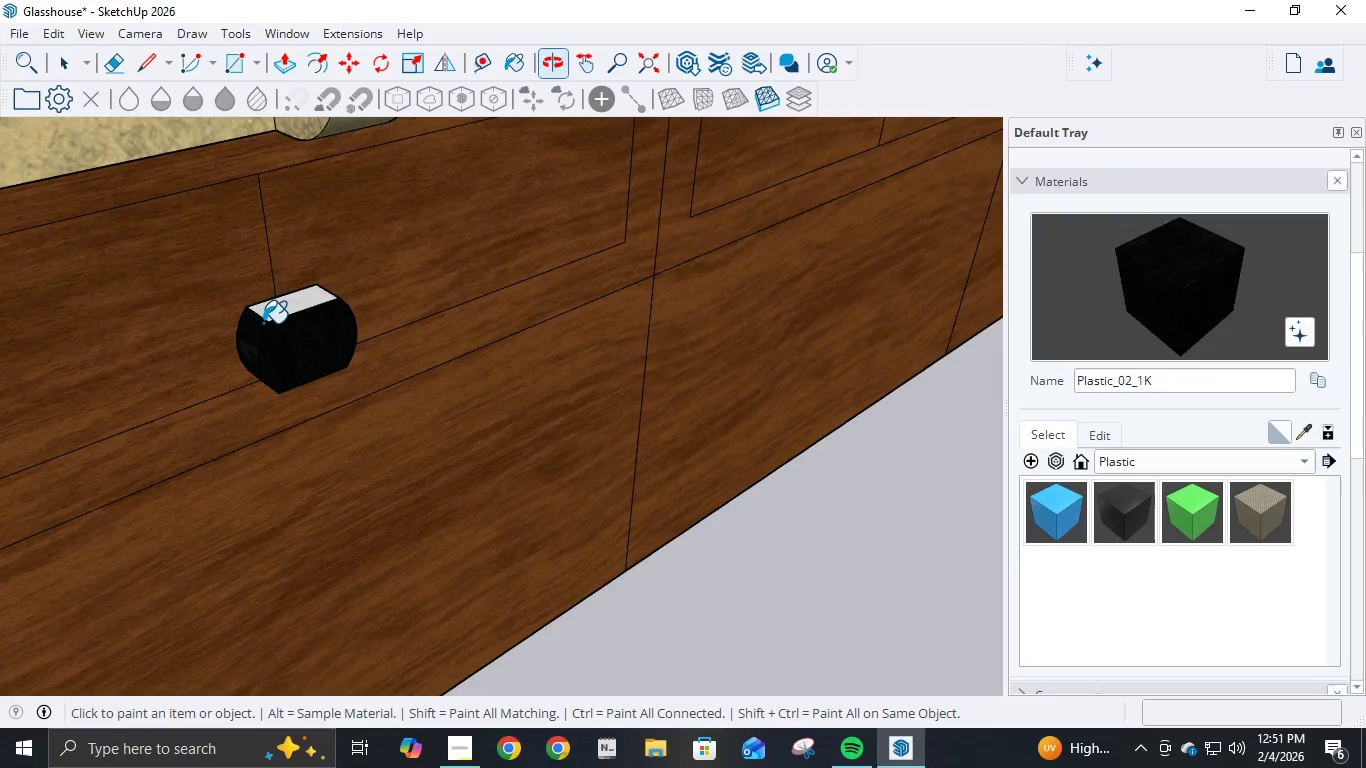 
left_click([285, 305])
 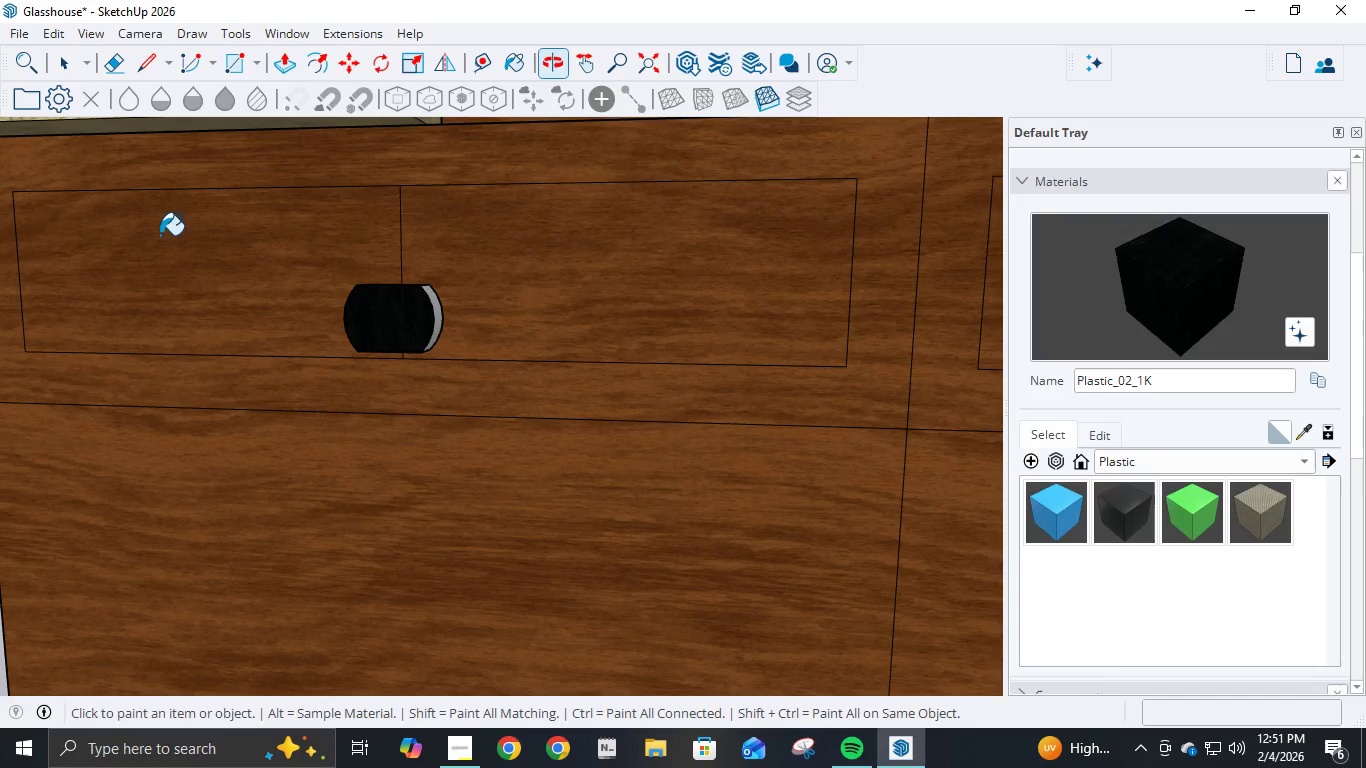 
left_click([444, 317])
 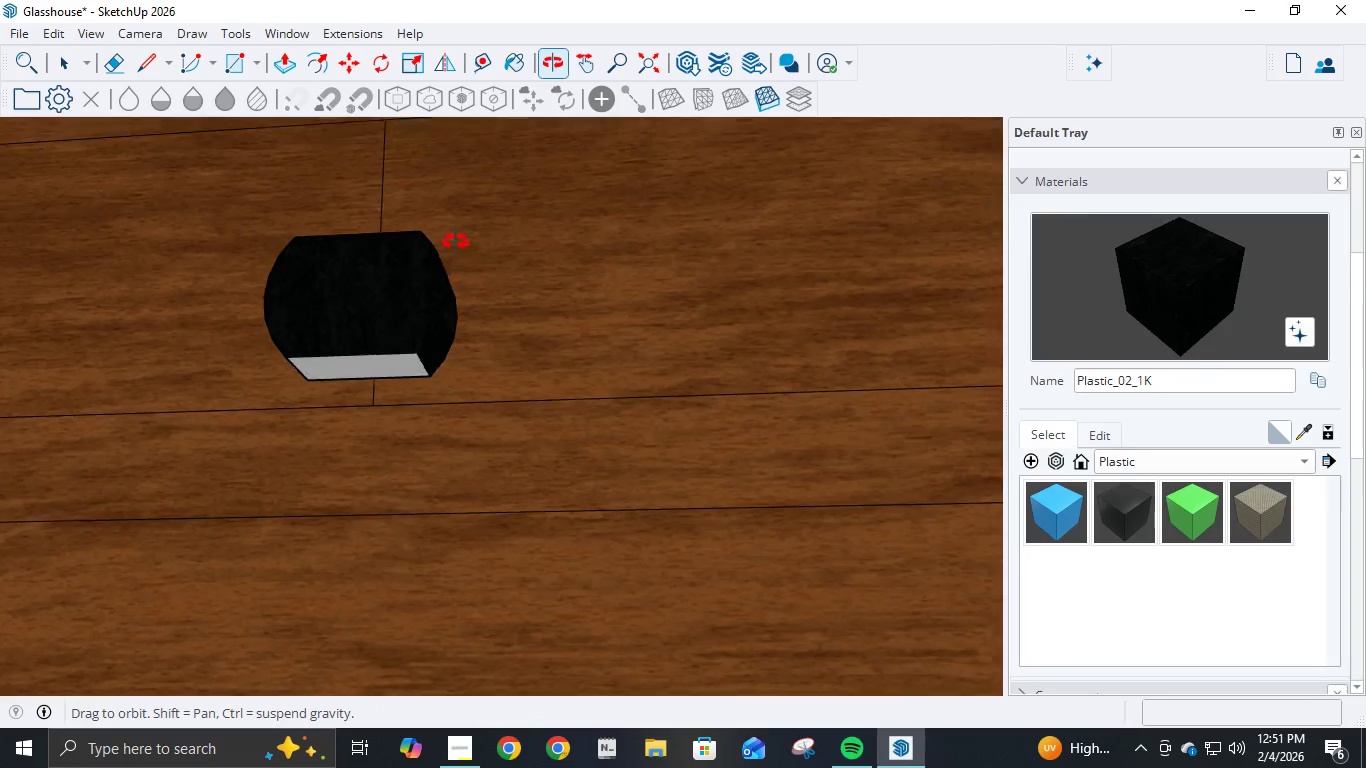 
scroll: coordinate [477, 161], scroll_direction: up, amount: 8.0
 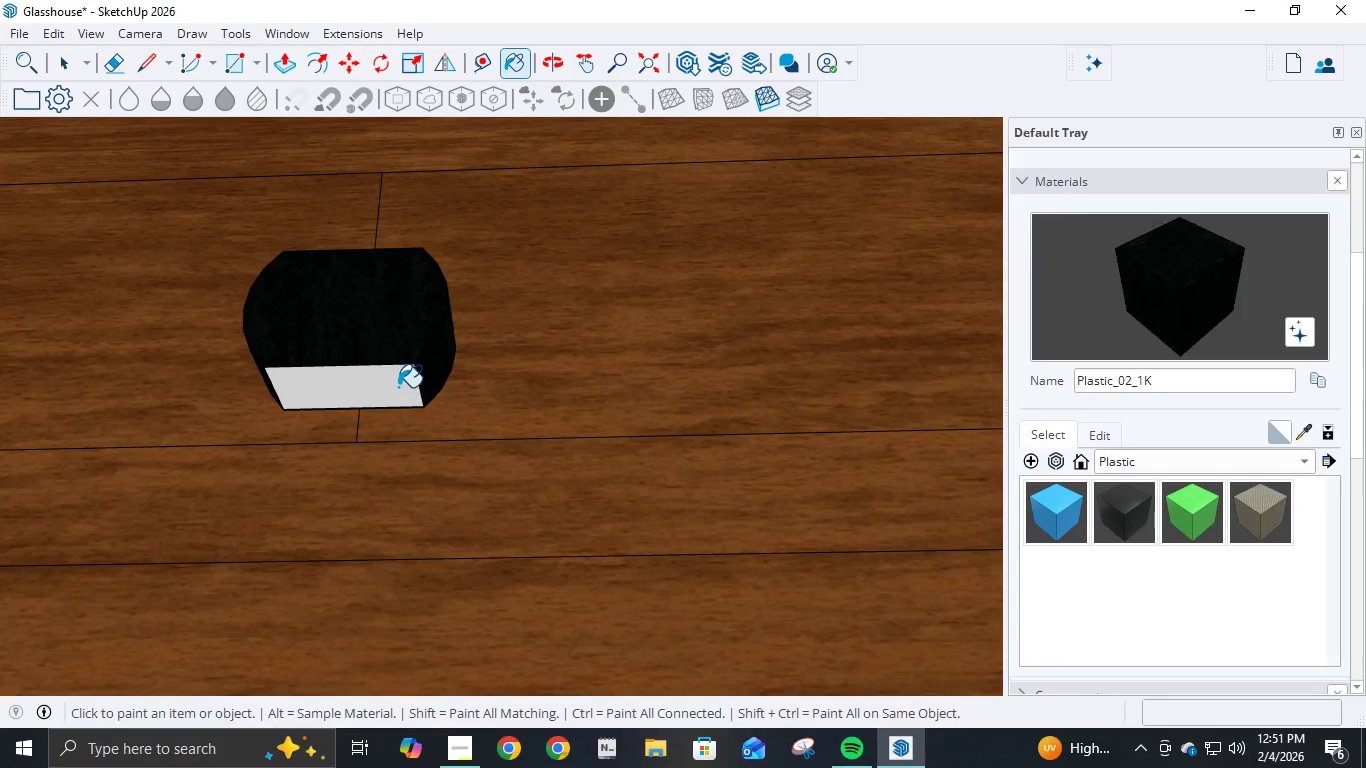 
left_click([398, 387])
 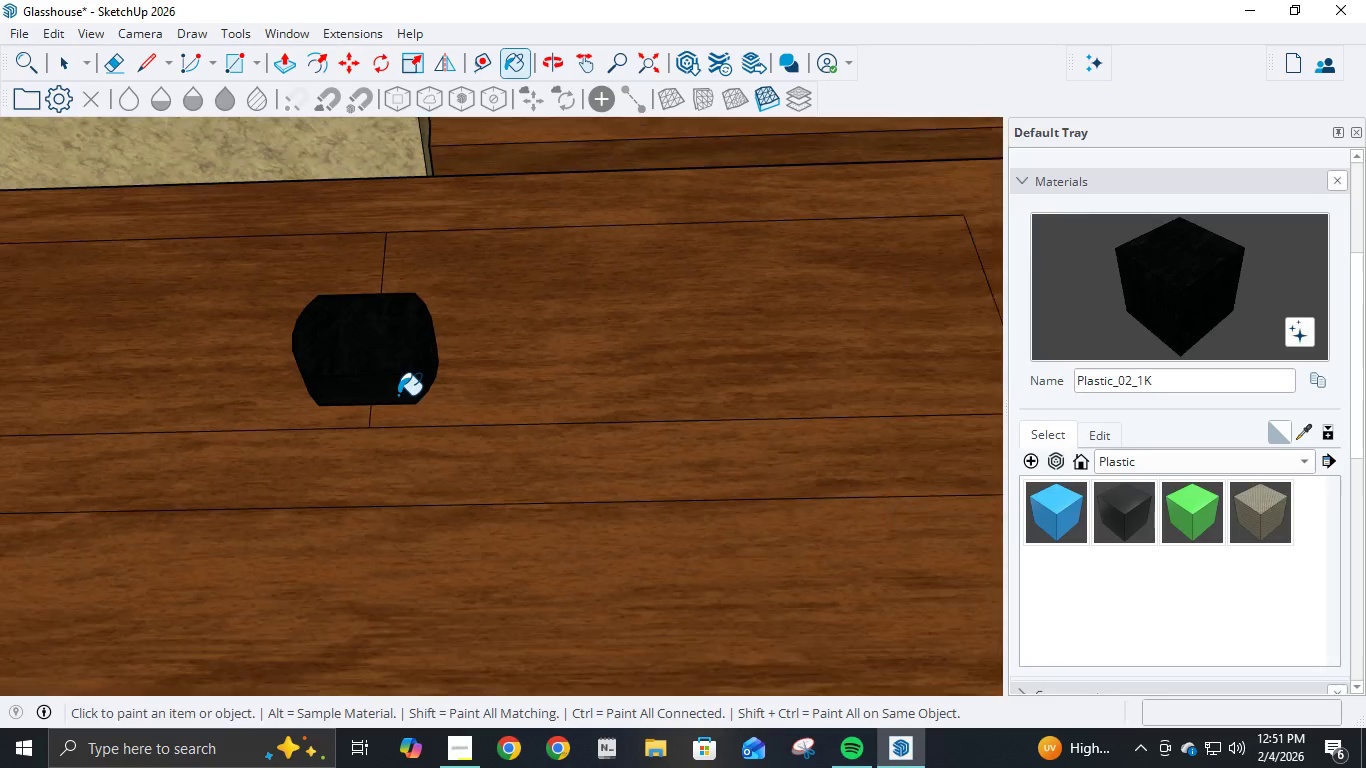 
scroll: coordinate [447, 513], scroll_direction: down, amount: 9.0
 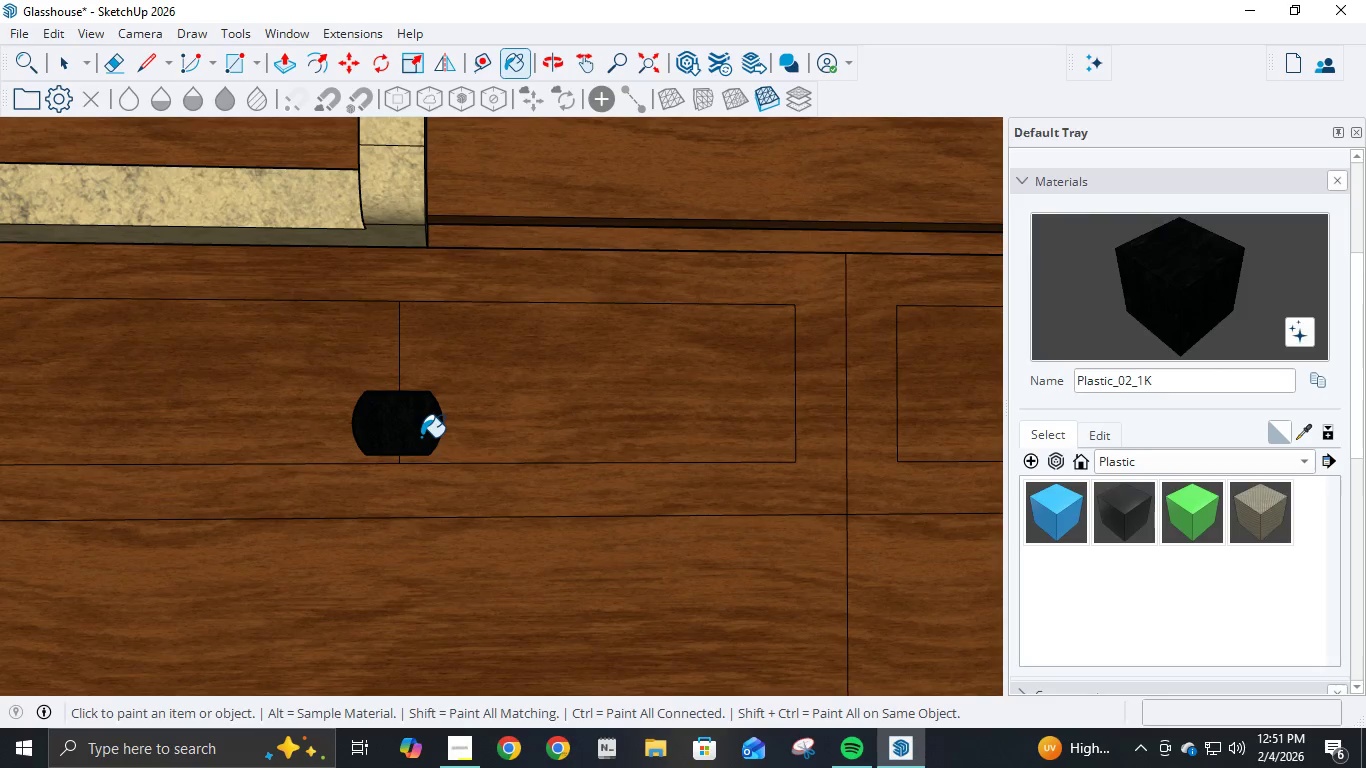 
key(S)
 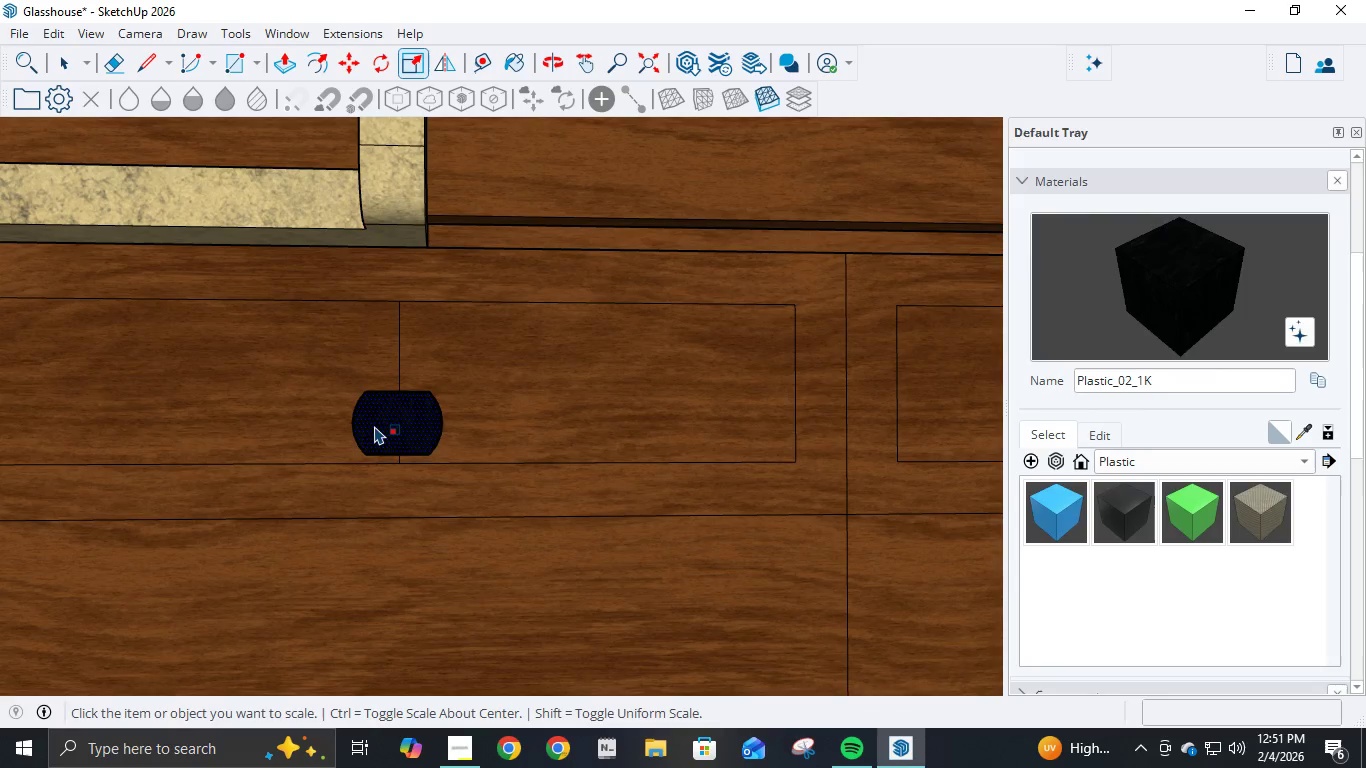 
left_click([376, 426])
 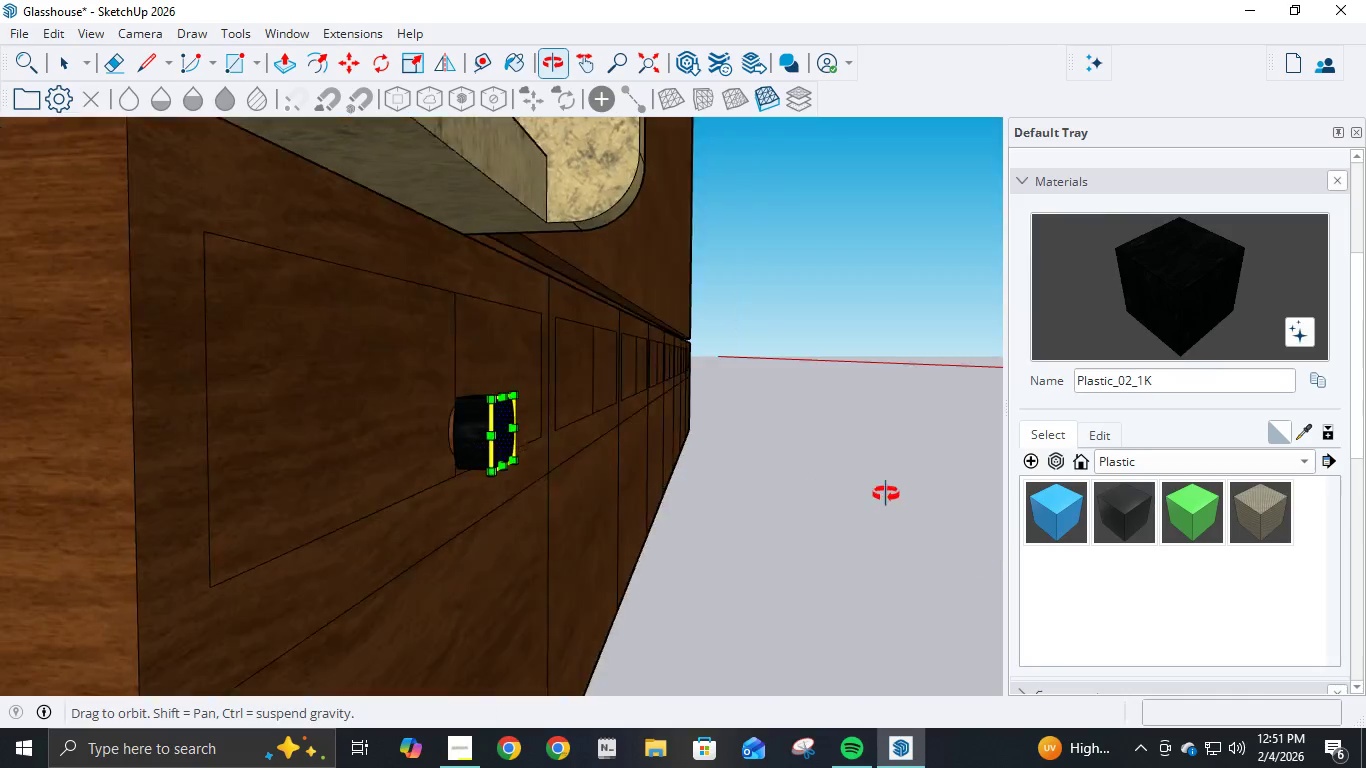 
scroll: coordinate [475, 462], scroll_direction: up, amount: 7.0
 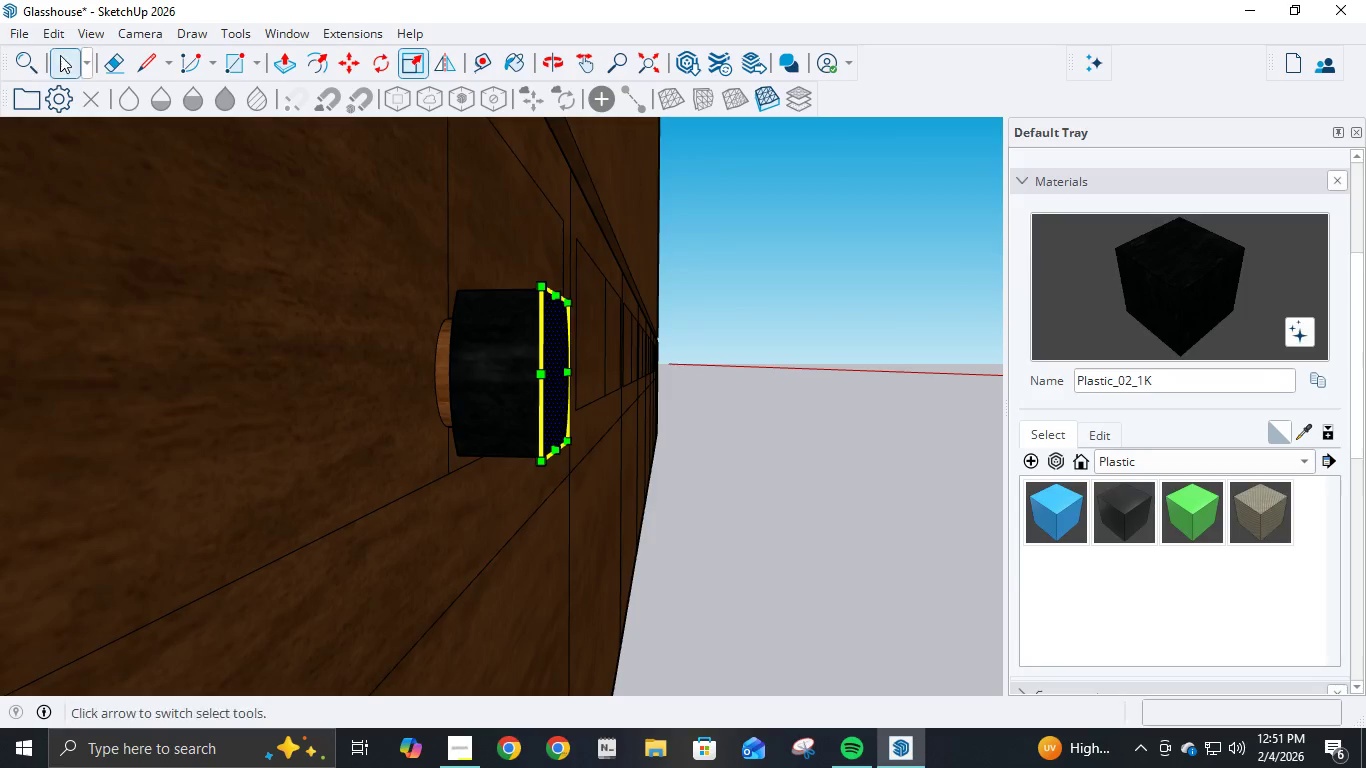 
left_click([73, 52])
 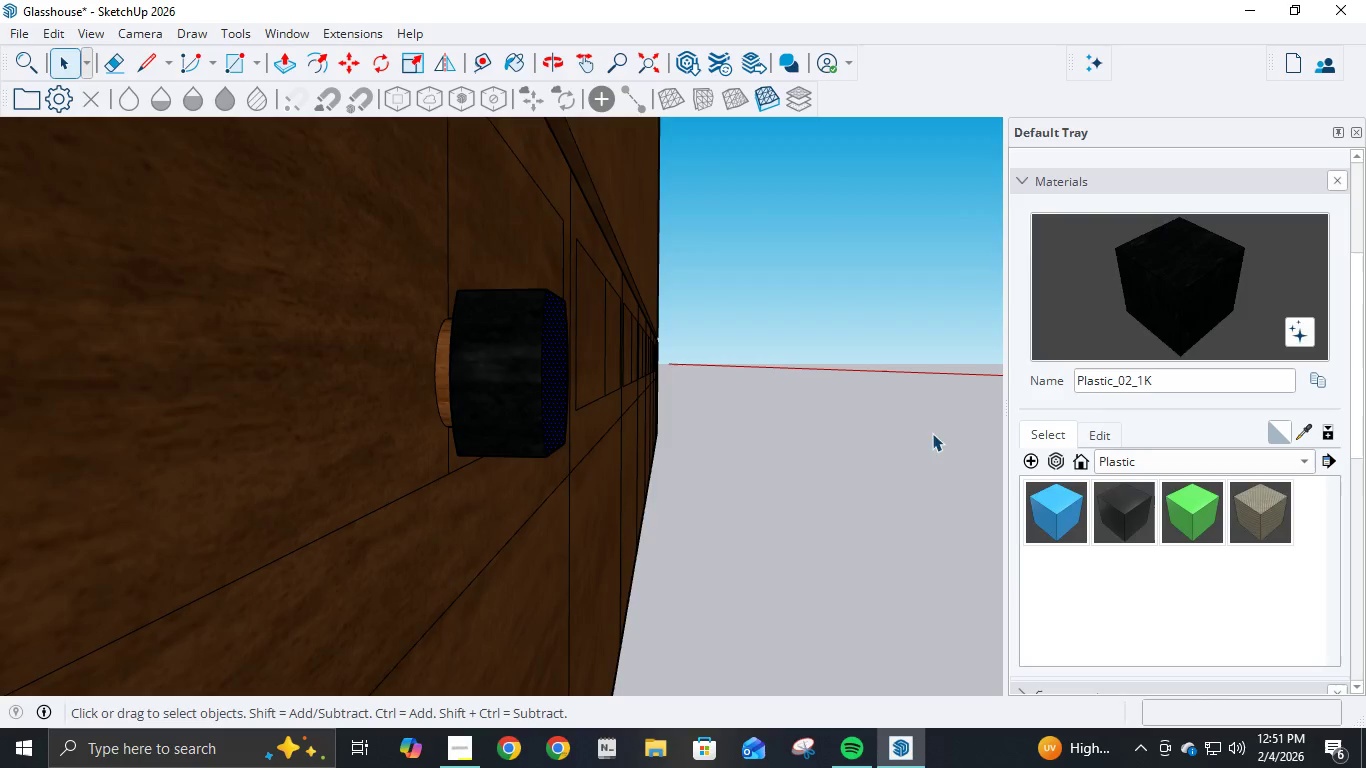 
left_click([861, 424])
 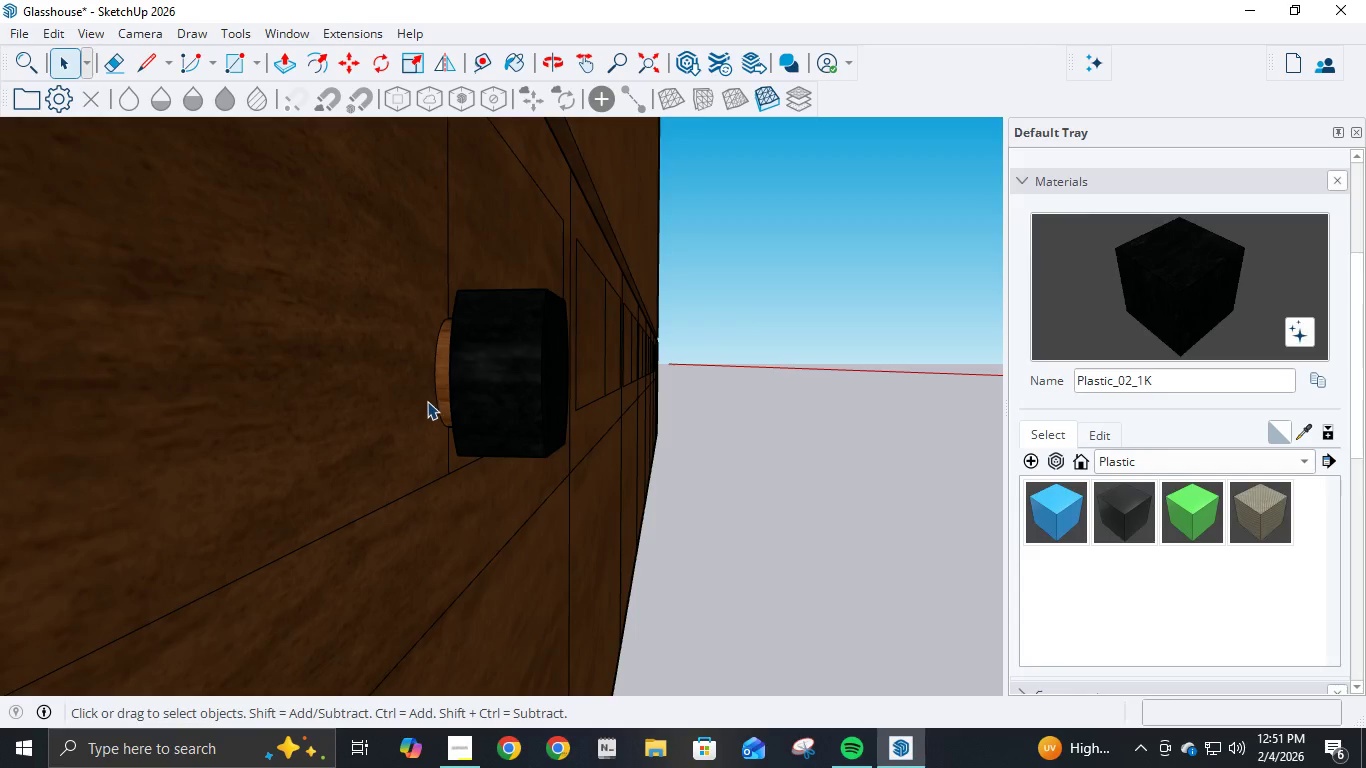 
left_click([444, 381])
 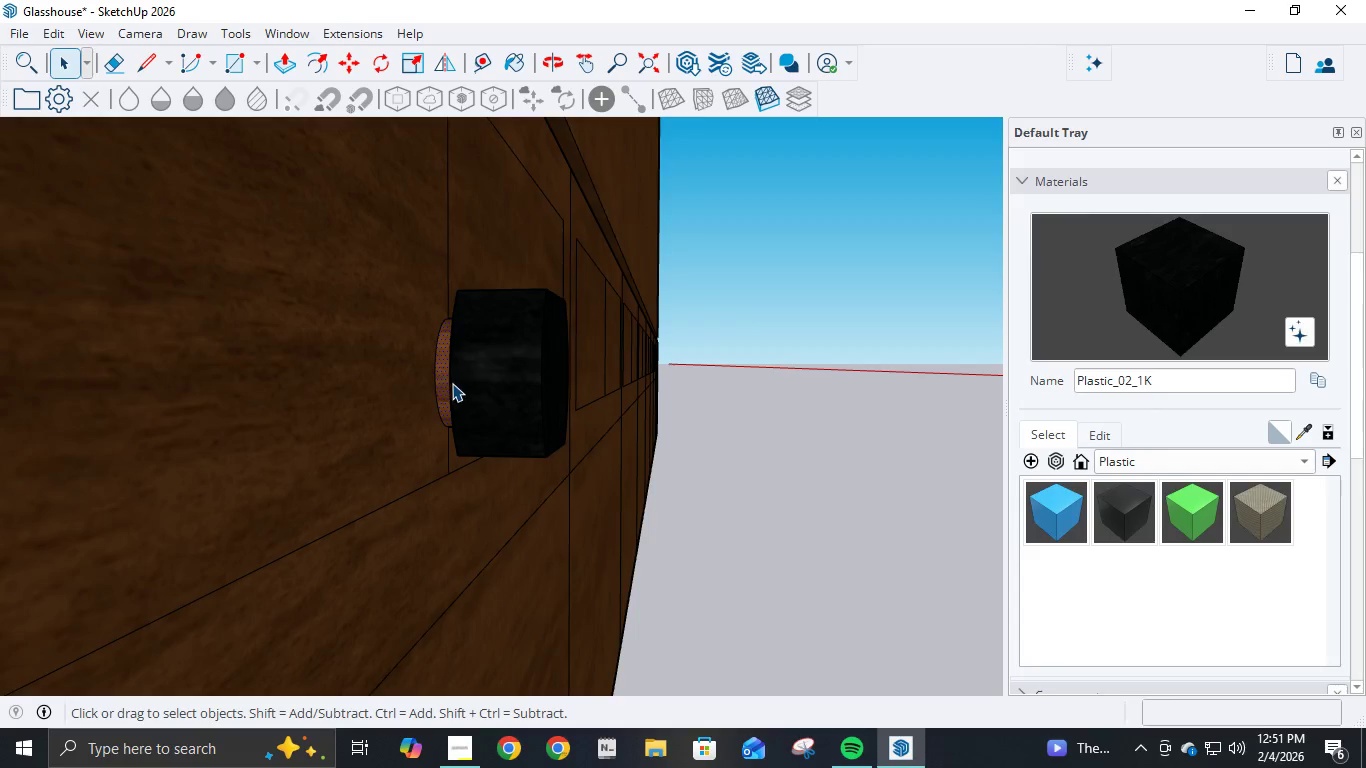 
hold_key(key=ShiftLeft, duration=1.22)
left_click([510, 395])
 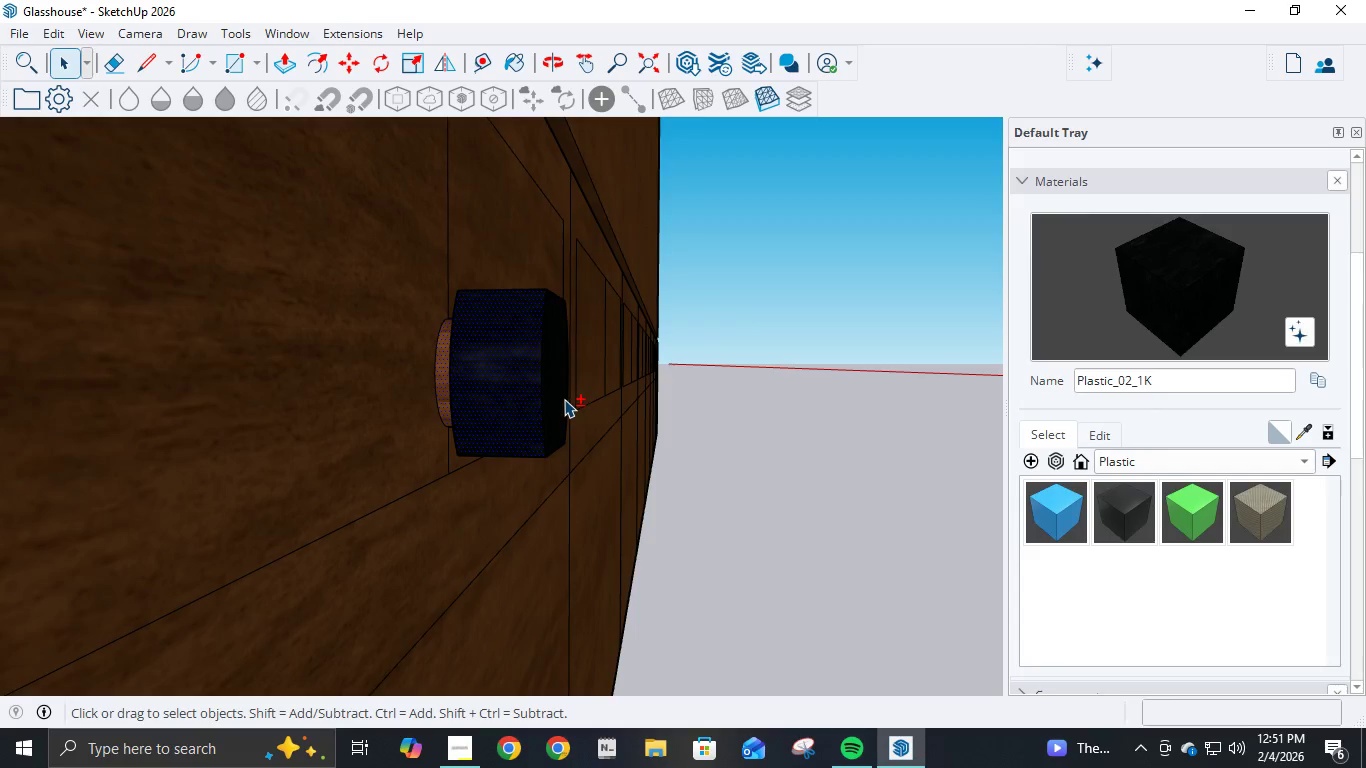 
left_click([564, 399])
 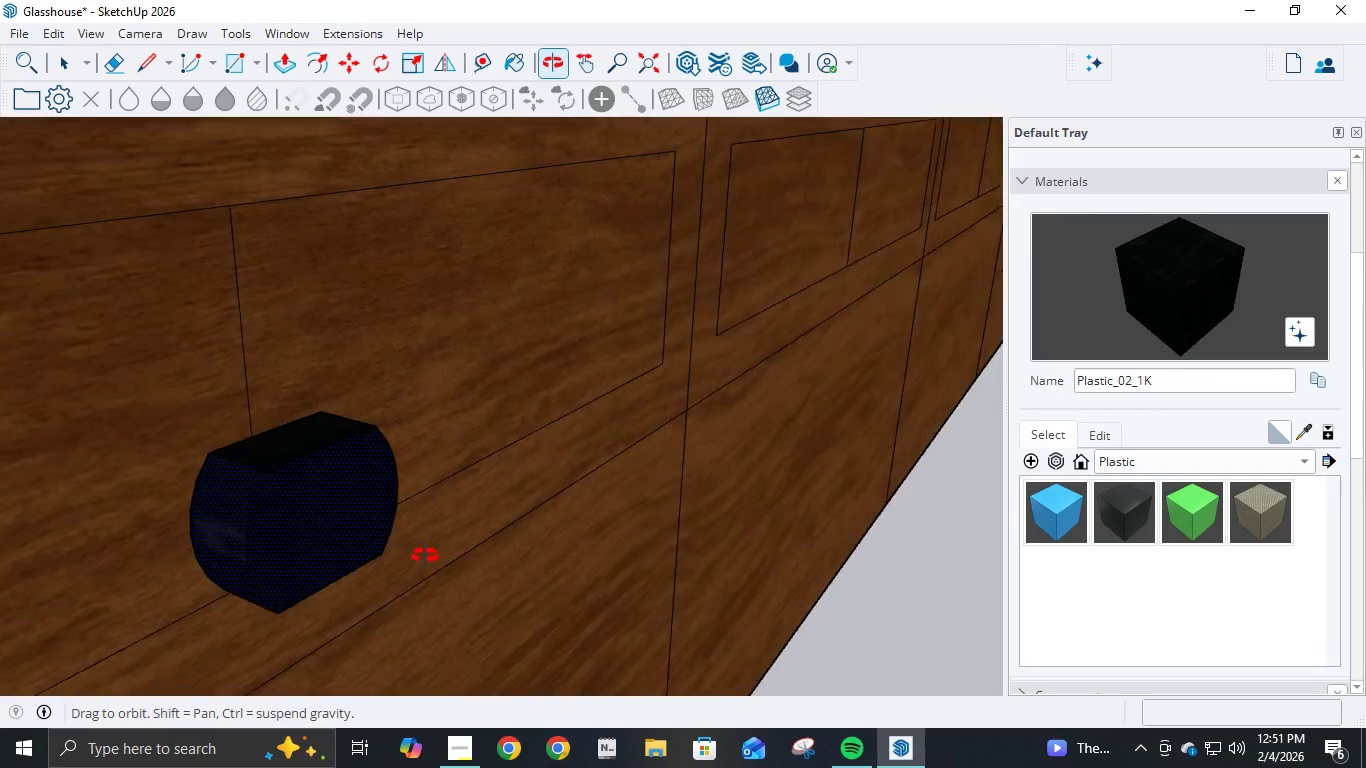 
hold_key(key=ShiftLeft, duration=0.77)
left_click([229, 415])
 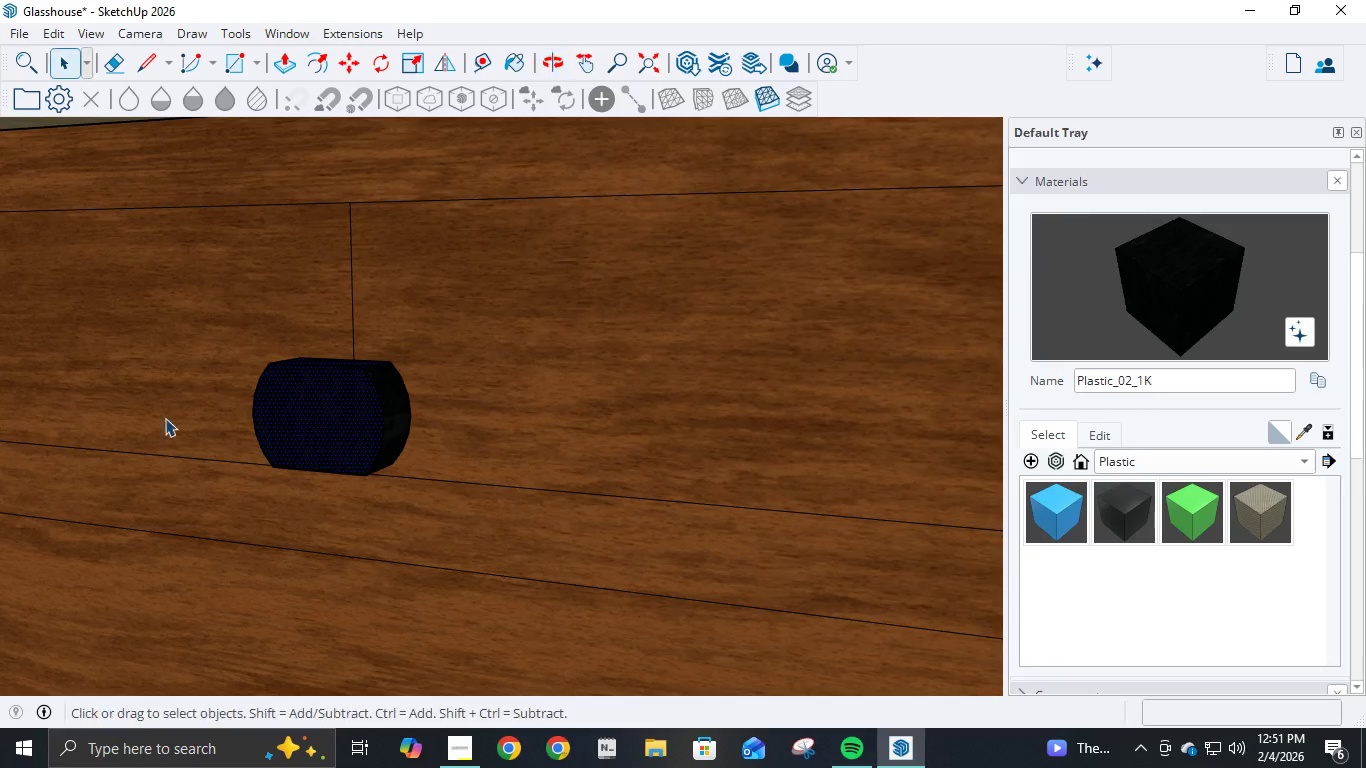 
hold_key(key=ShiftLeft, duration=0.62)
left_click([396, 423])
 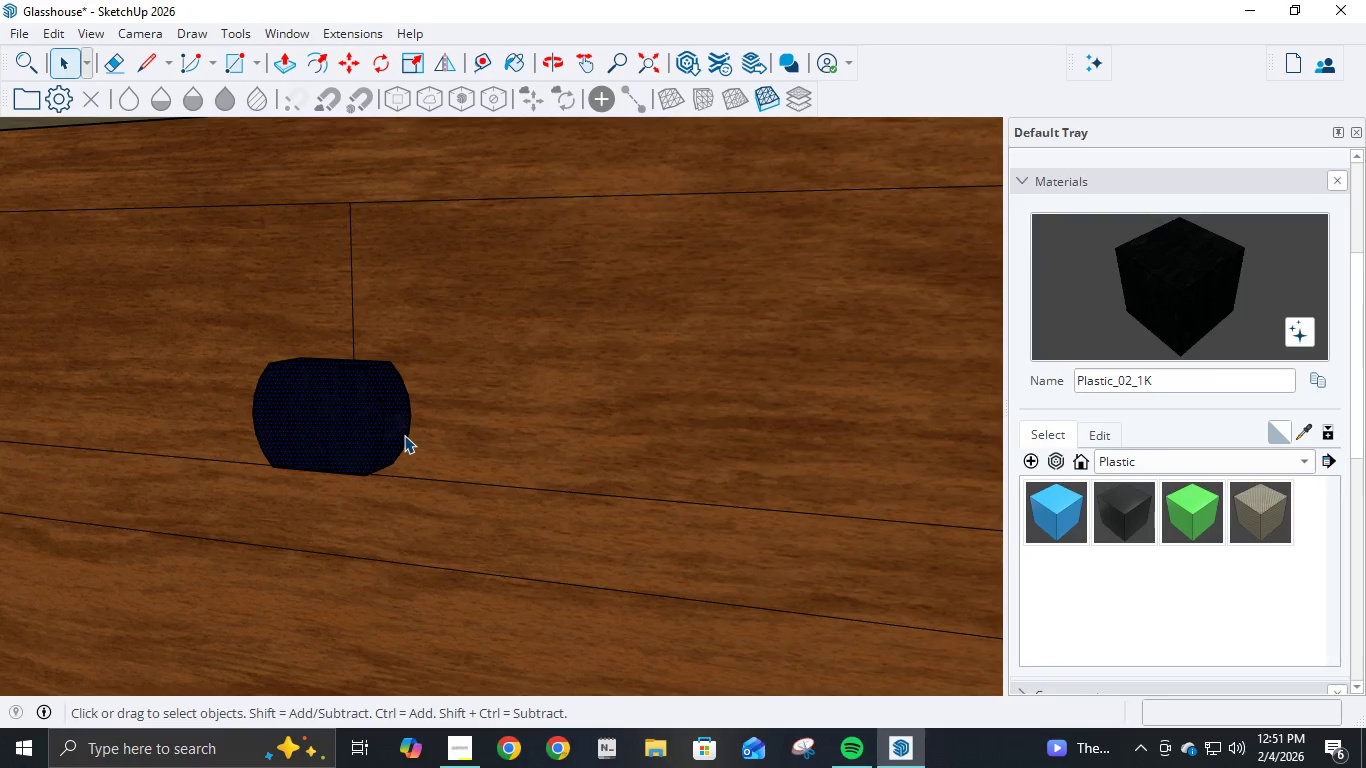 
key(Control+C)
 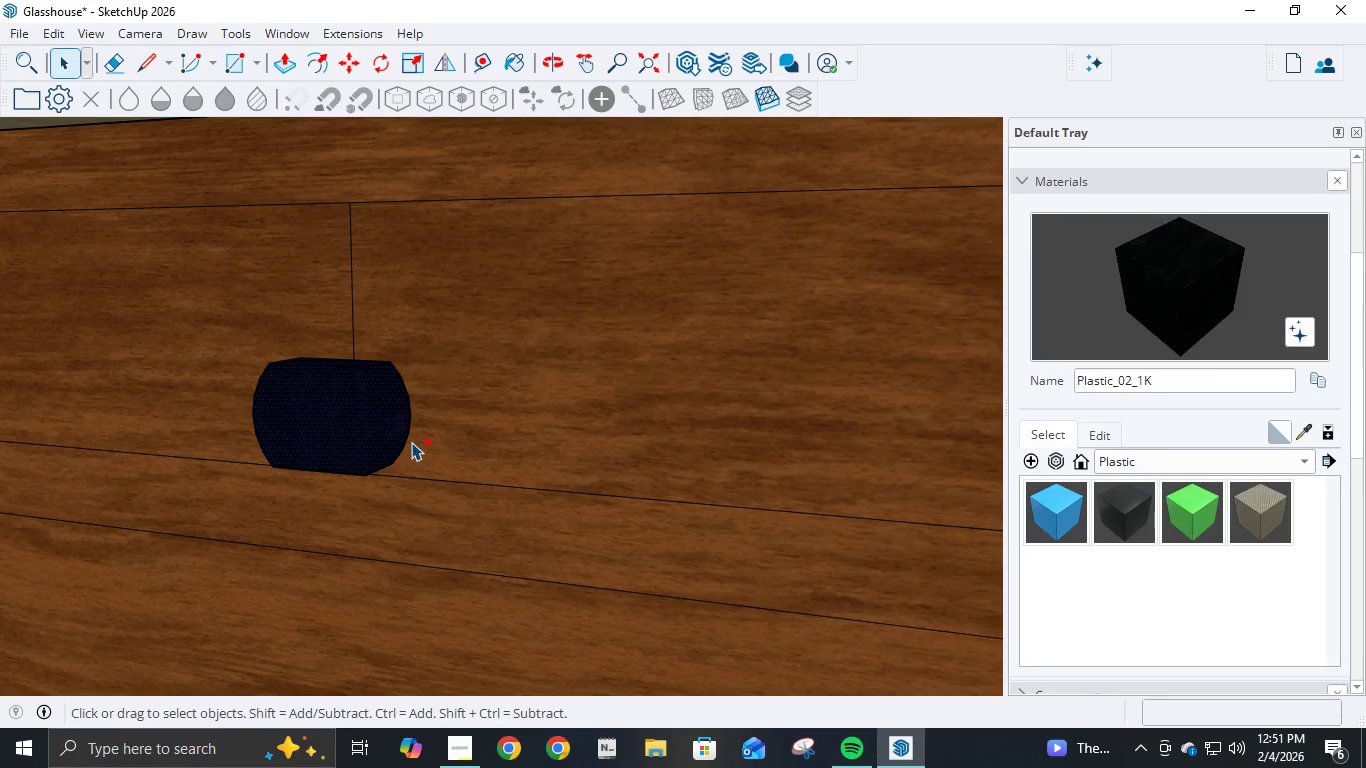 
key(Control+V)
 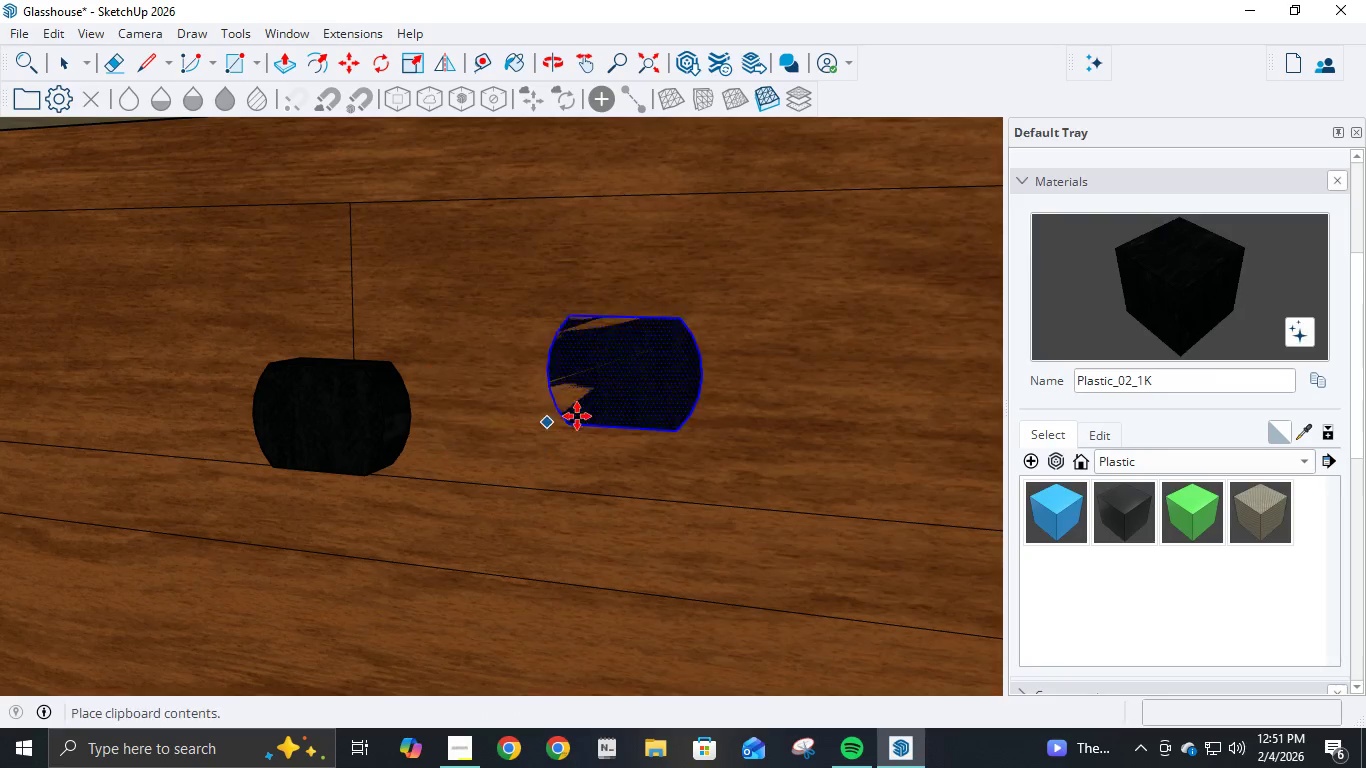 
scroll: coordinate [577, 416], scroll_direction: down, amount: 5.0
 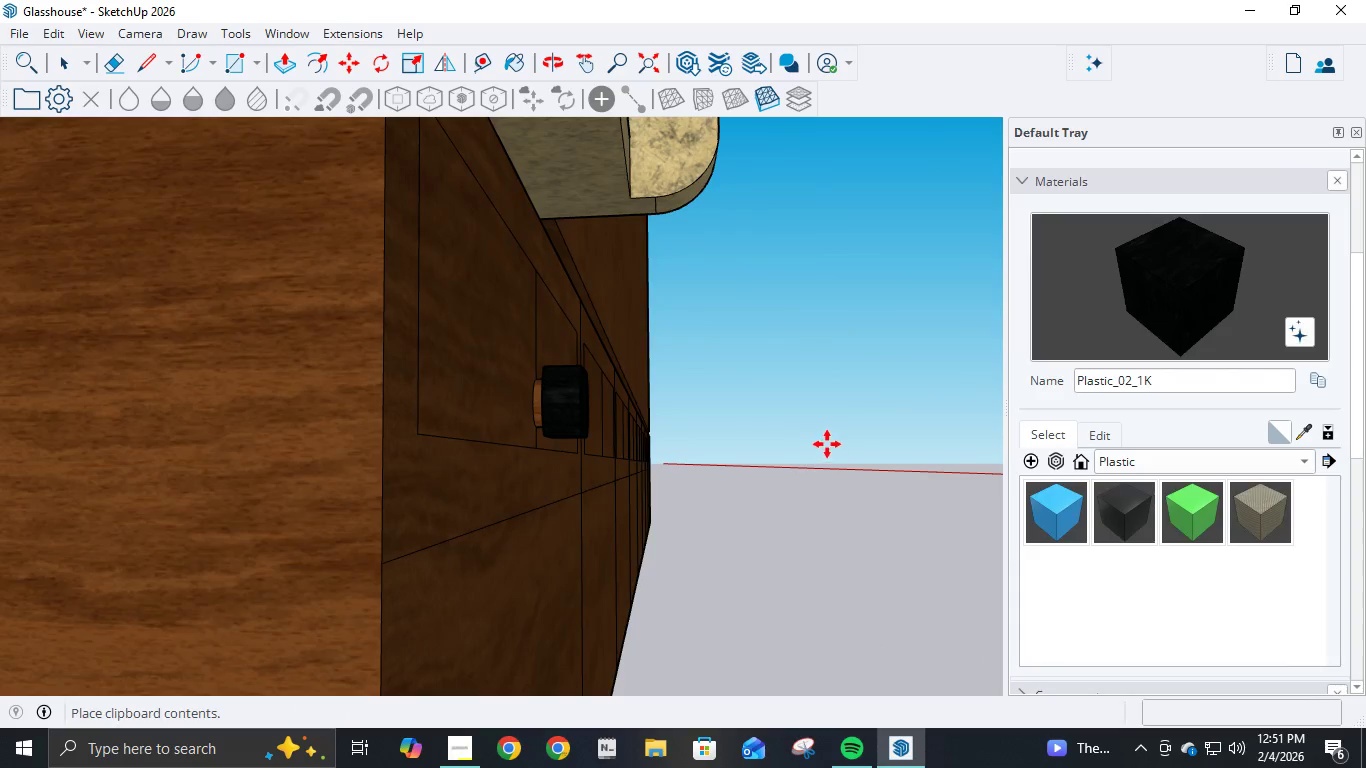 
scroll: coordinate [790, 610], scroll_direction: up, amount: 4.0
 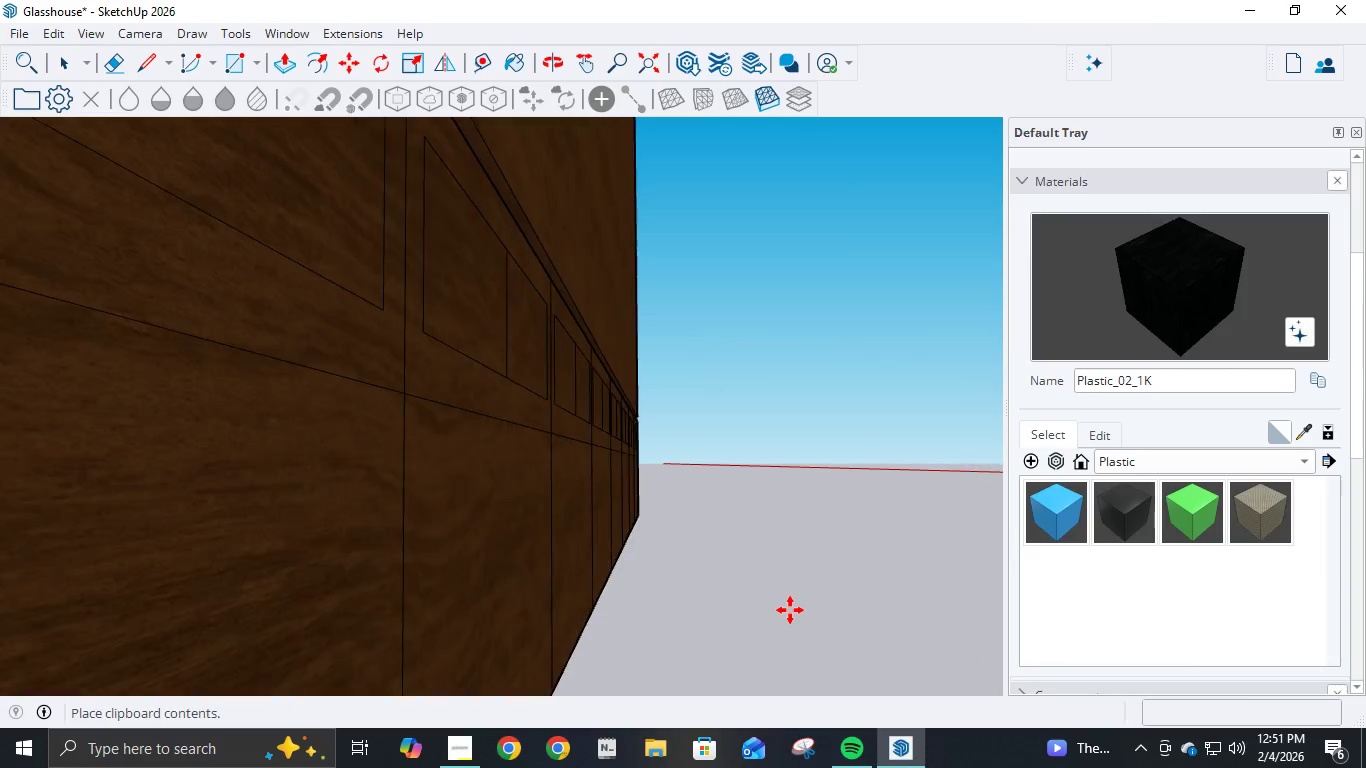 
scroll: coordinate [783, 602], scroll_direction: down, amount: 3.0
 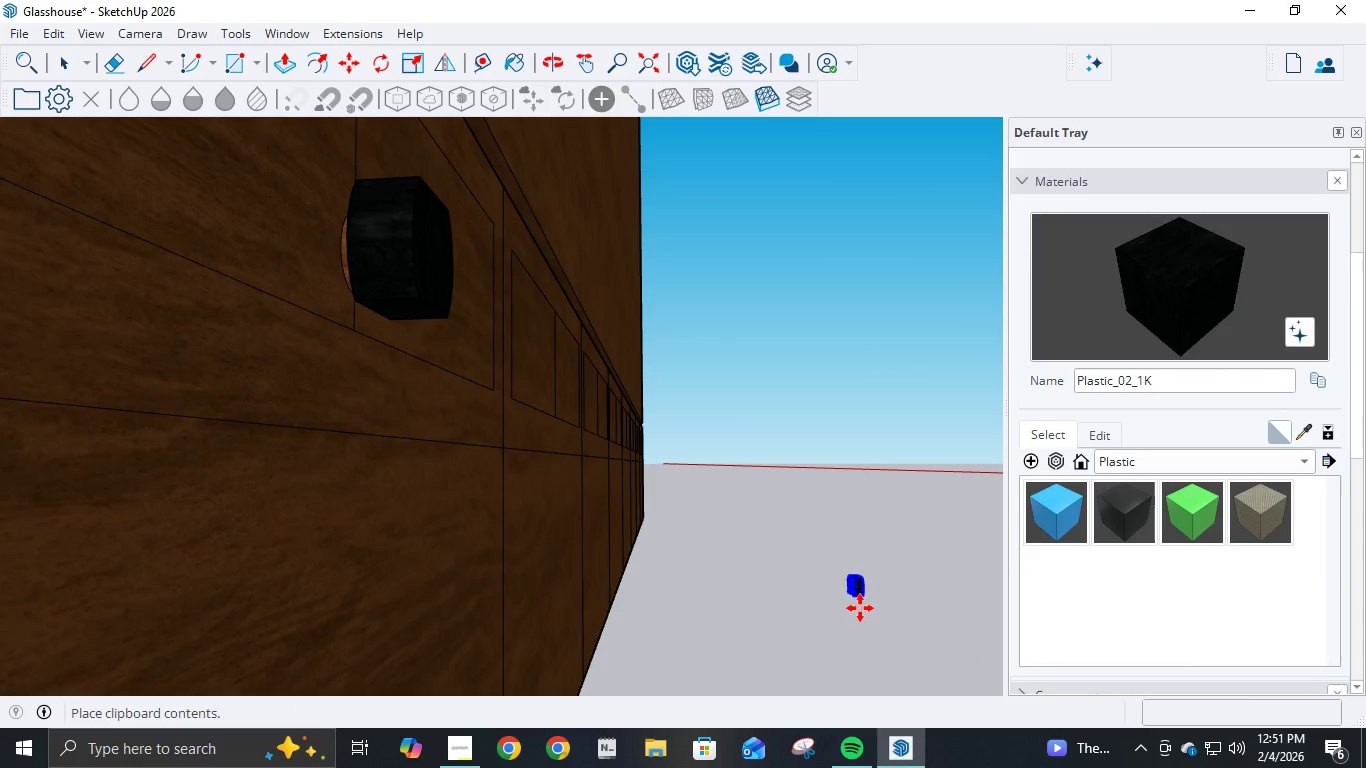 
left_click([851, 611])
 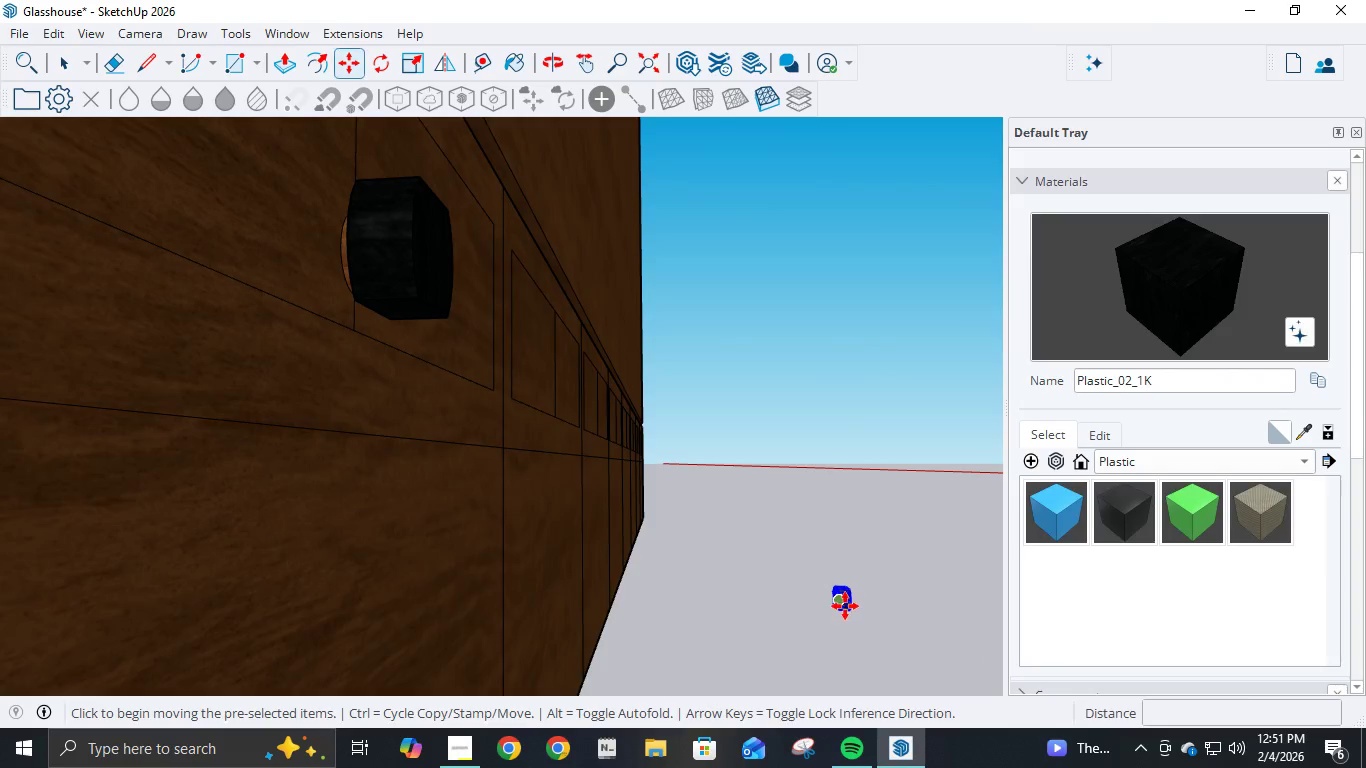 
scroll: coordinate [815, 628], scroll_direction: up, amount: 16.0
 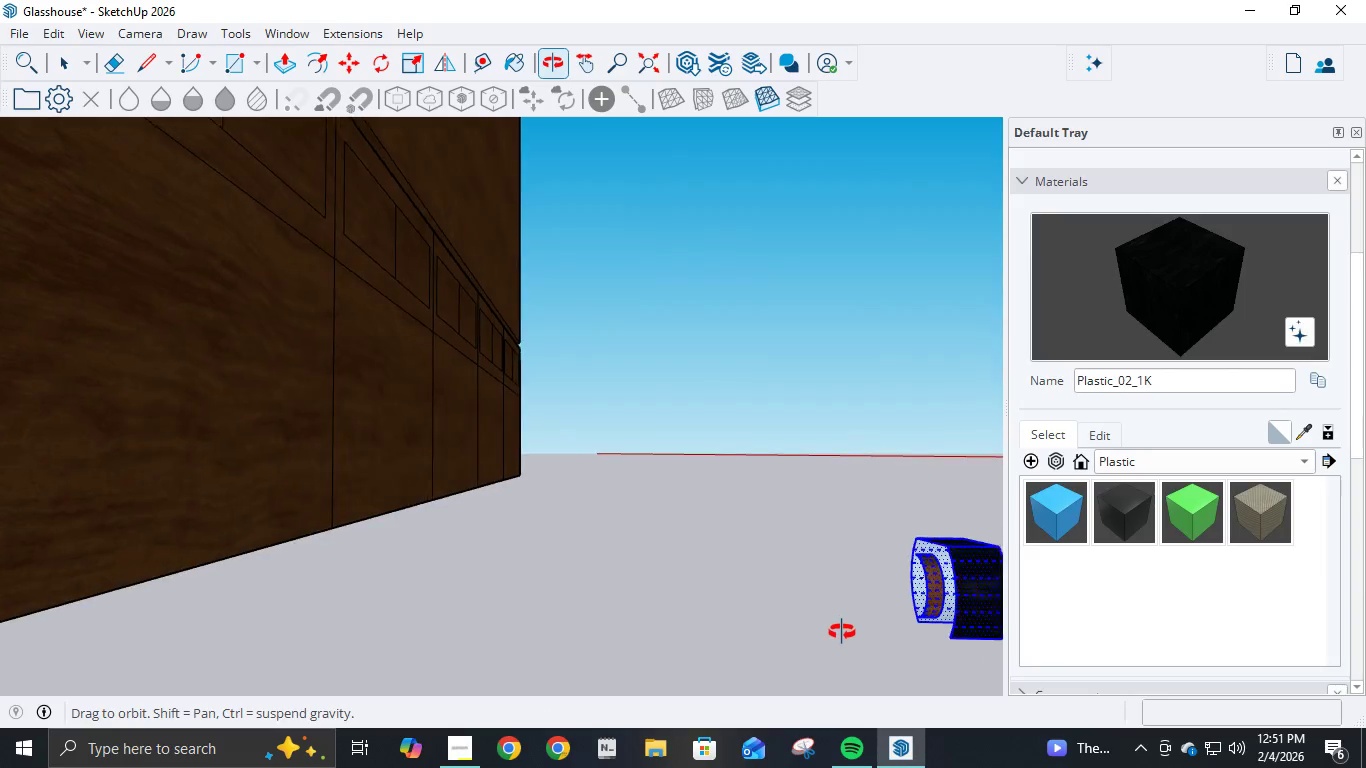 
key(Control+Z)
 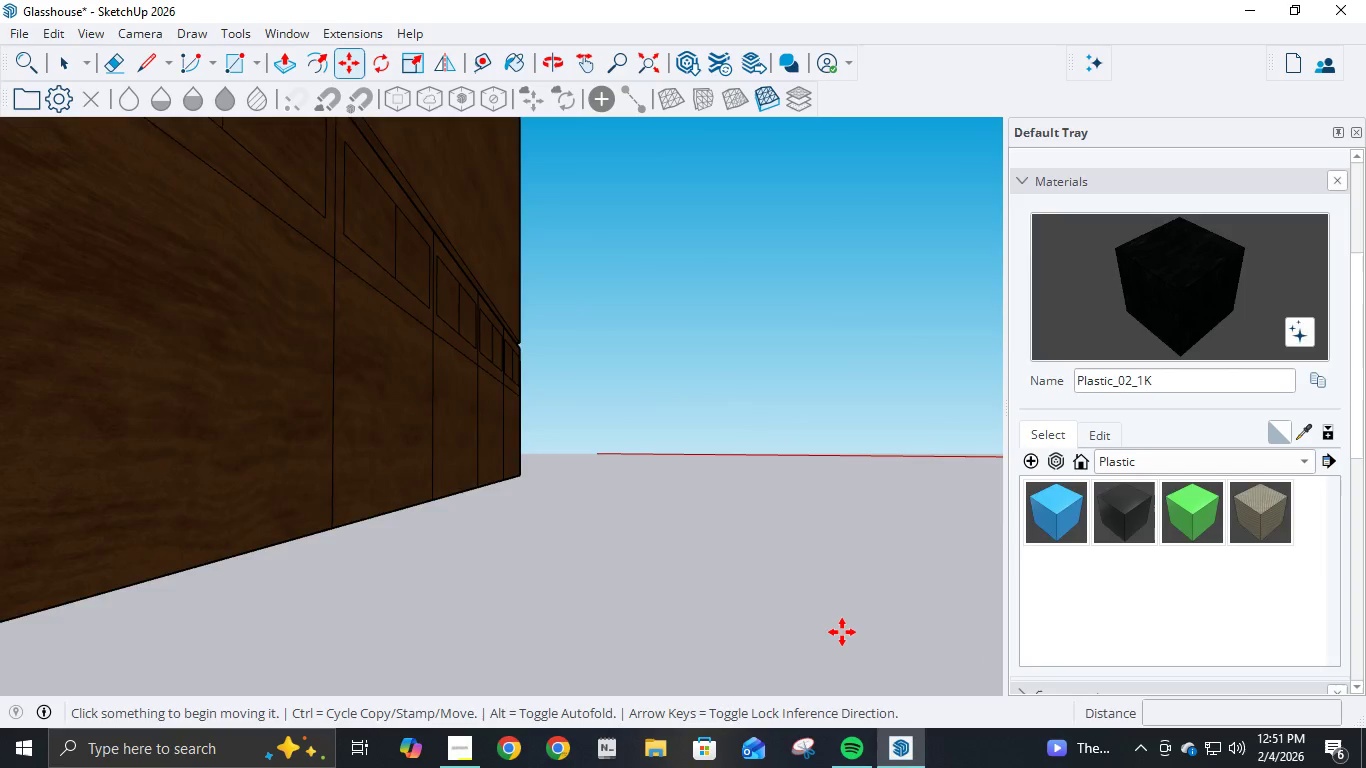 
key(Control+Z)
 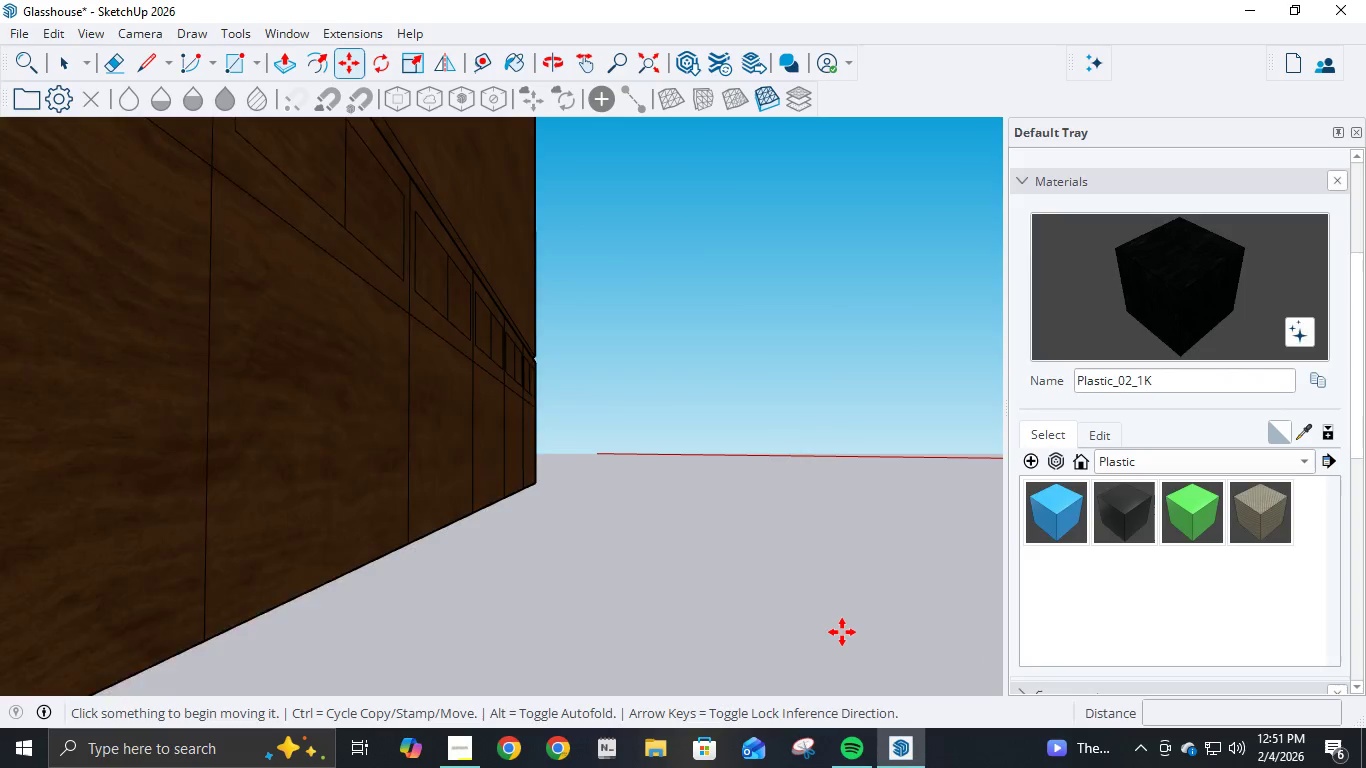 
scroll: coordinate [811, 584], scroll_direction: down, amount: 23.0
 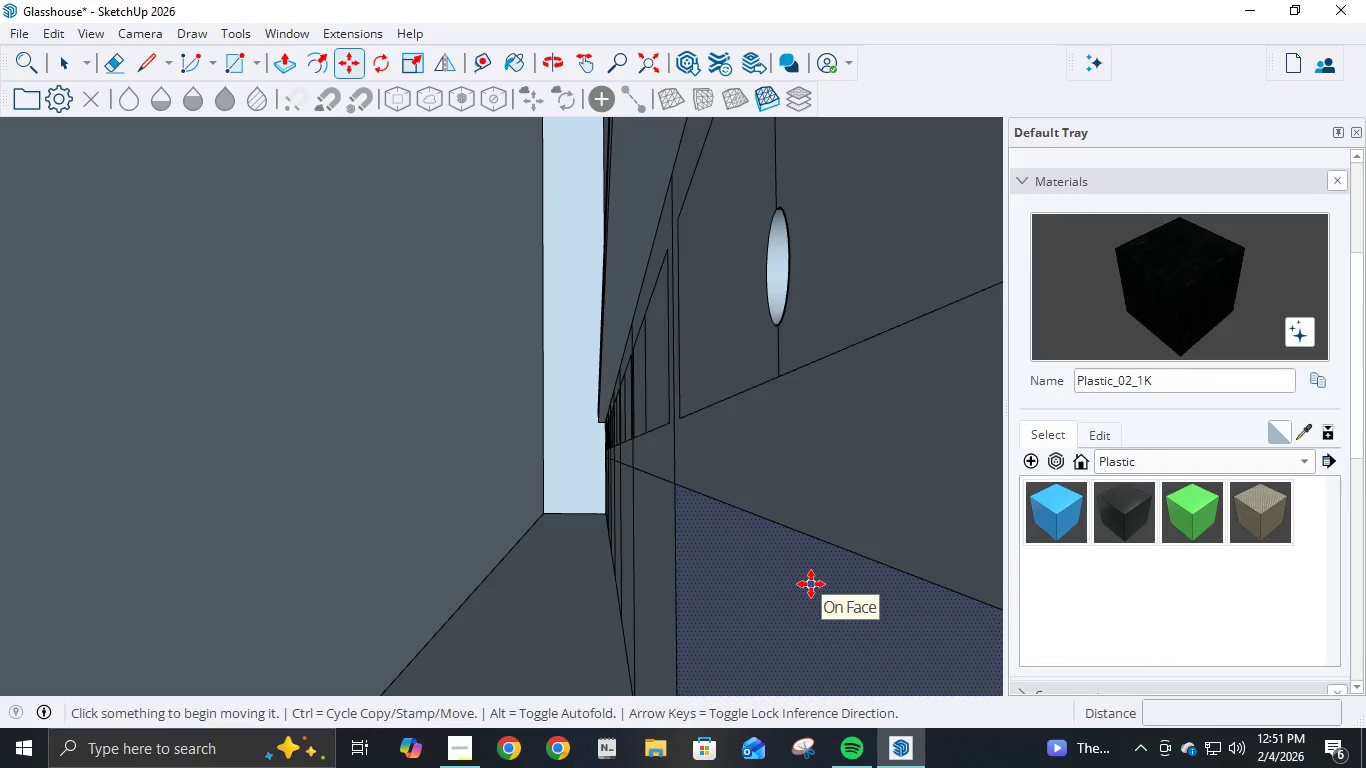 
scroll: coordinate [808, 589], scroll_direction: up, amount: 58.0
 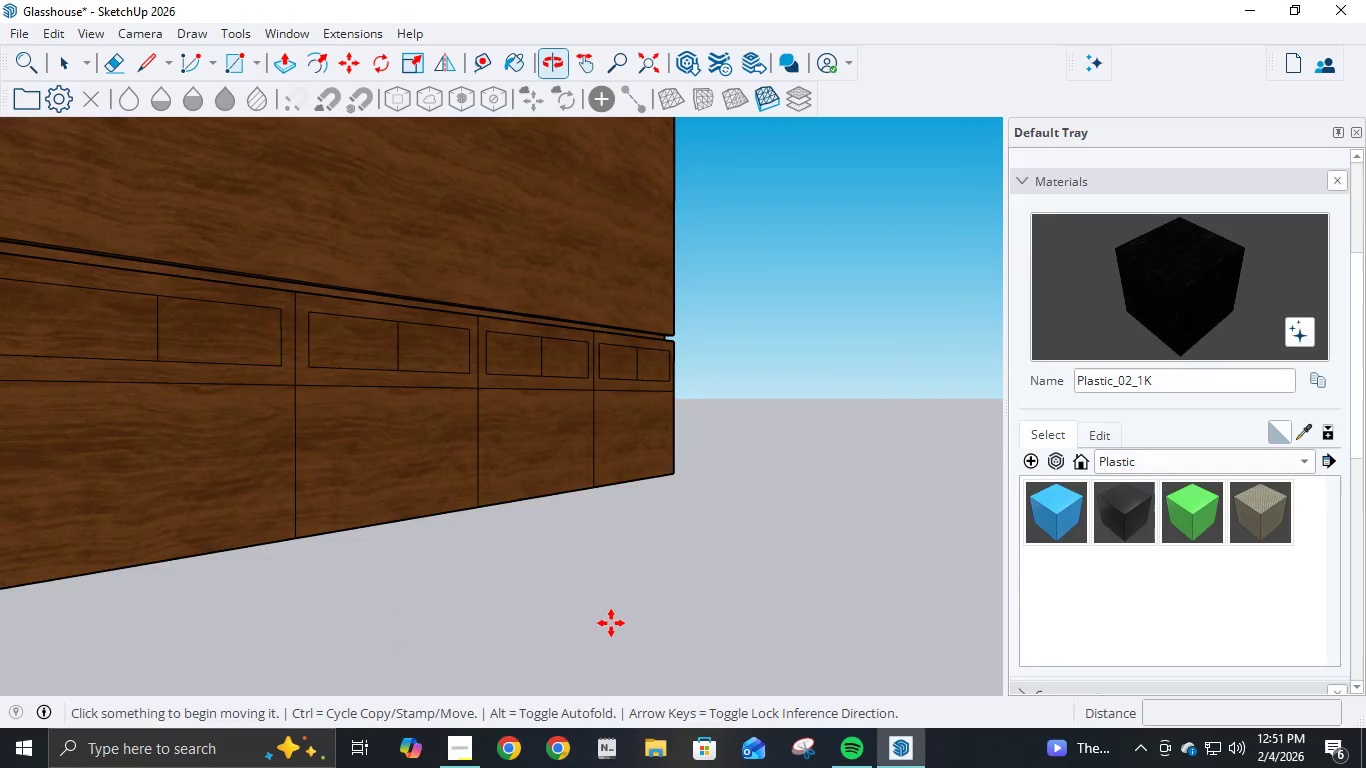 
scroll: coordinate [177, 573], scroll_direction: down, amount: 19.0
 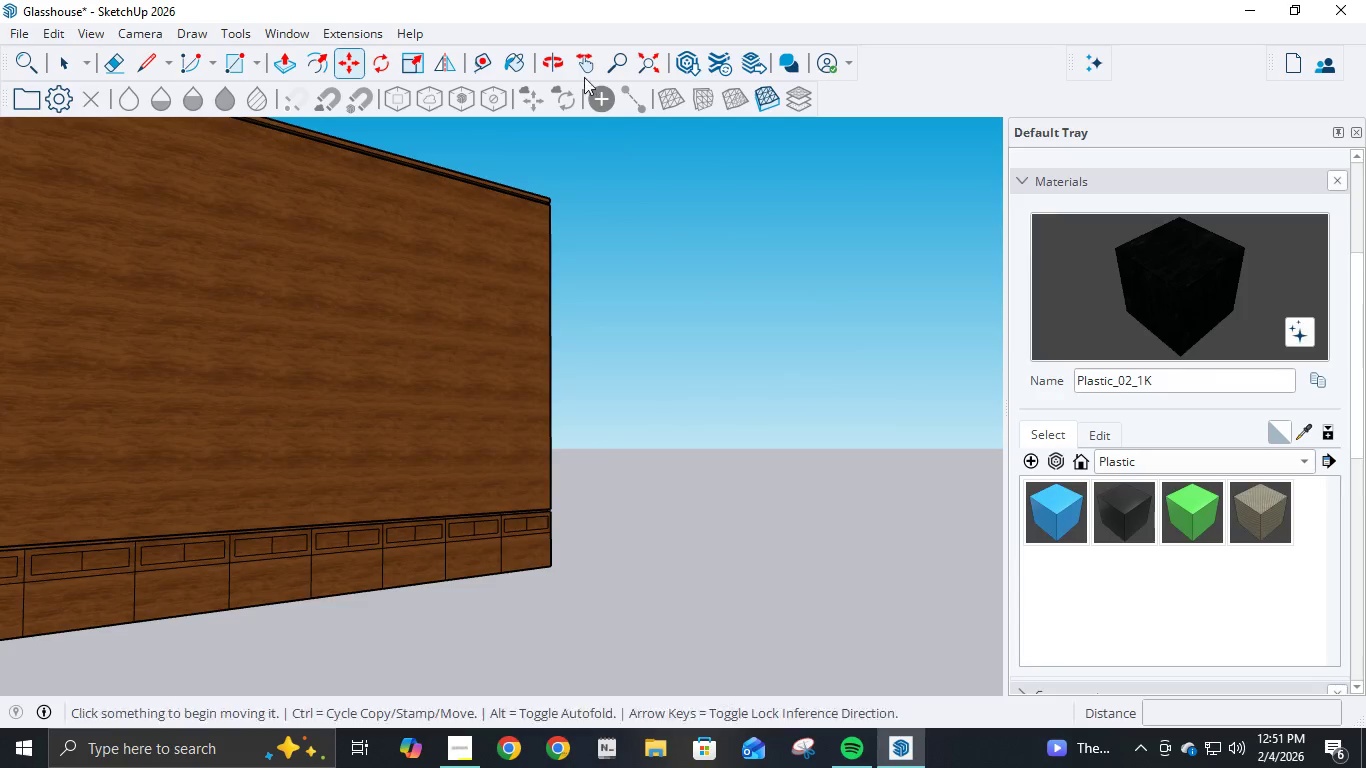 
left_click([580, 67])
 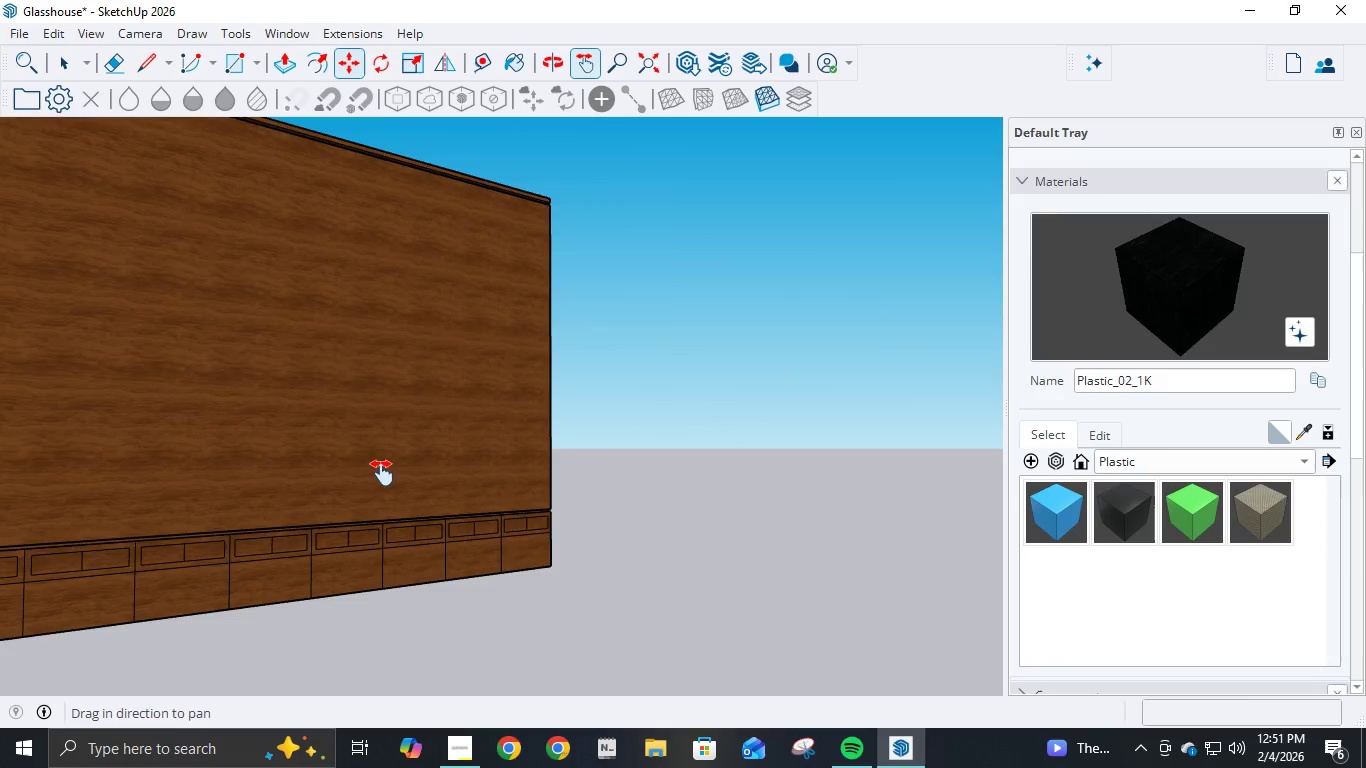 
left_click_drag(start_coordinate=[382, 473], to_coordinate=[760, 469])
 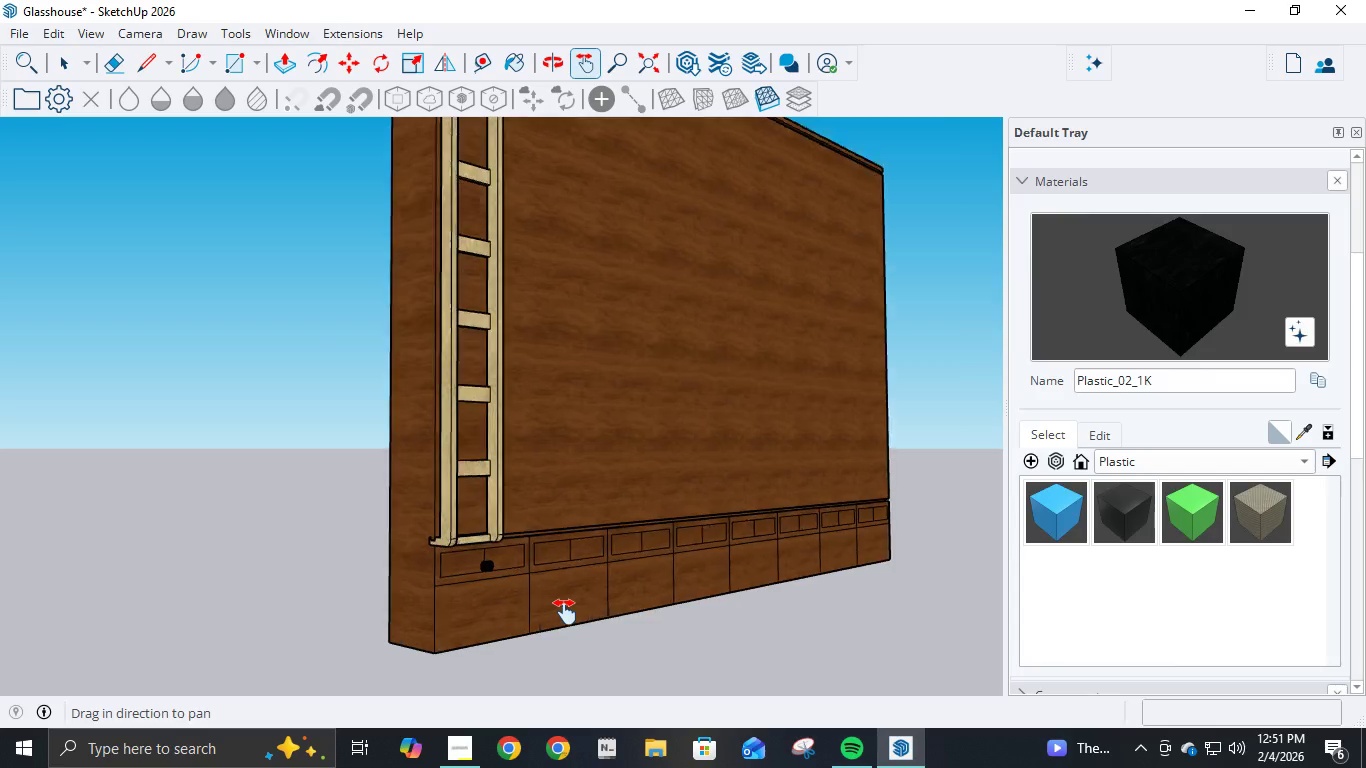 
scroll: coordinate [390, 545], scroll_direction: up, amount: 11.0
 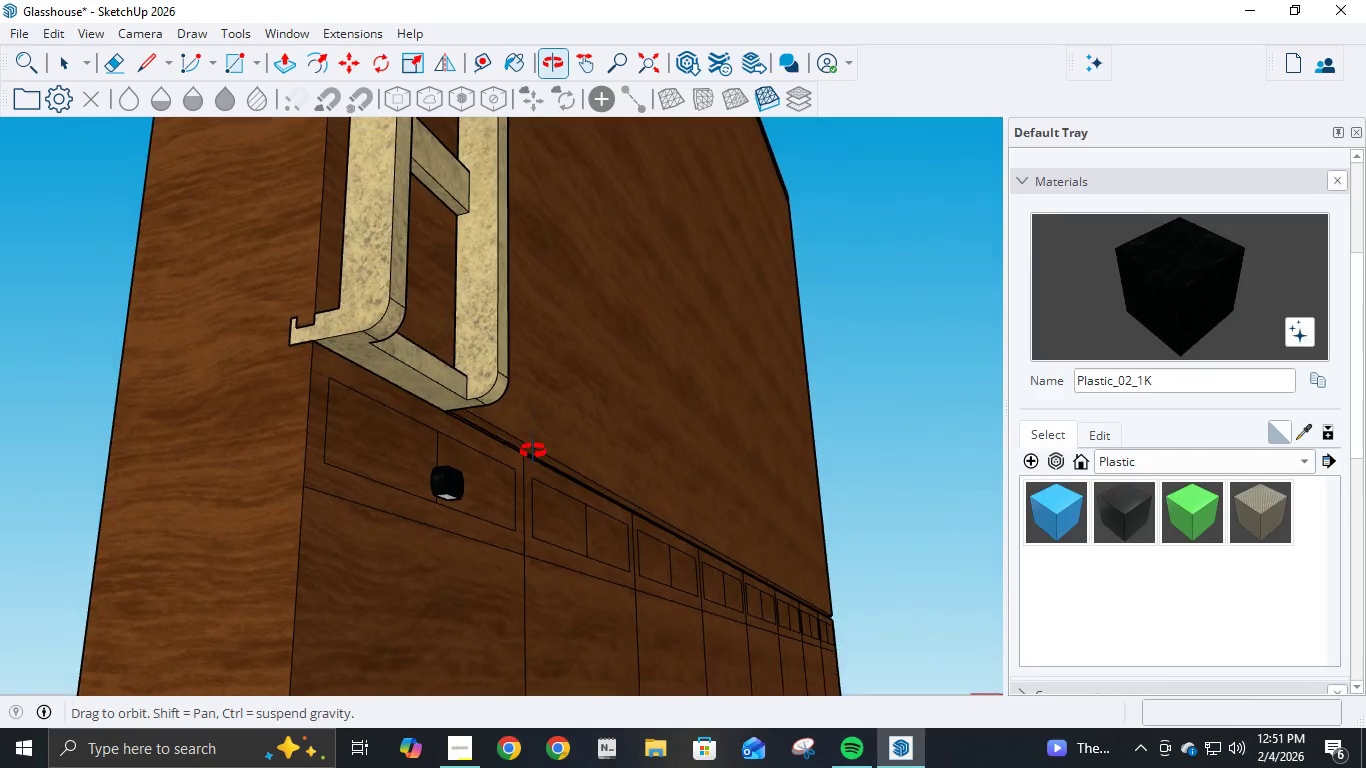 
key(Control+Y)
 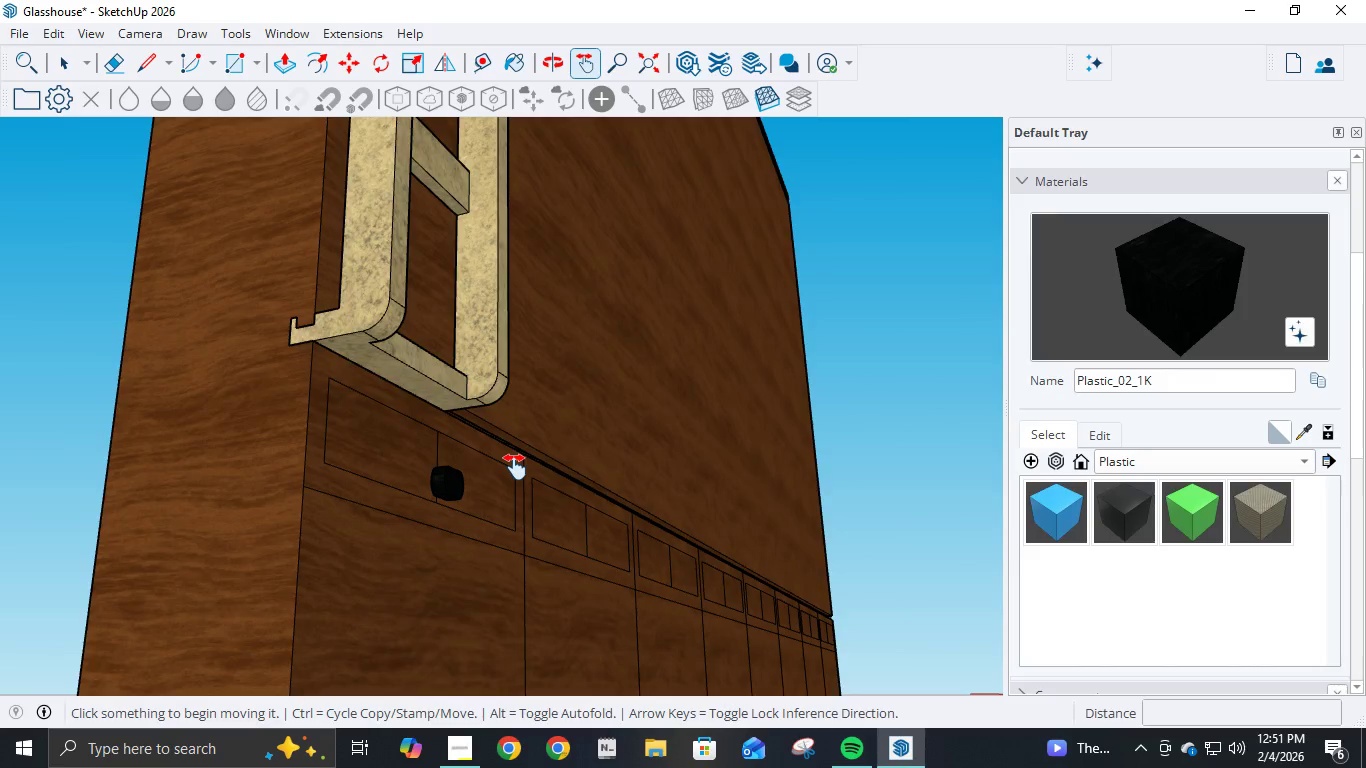 
scroll: coordinate [515, 467], scroll_direction: up, amount: 3.0
 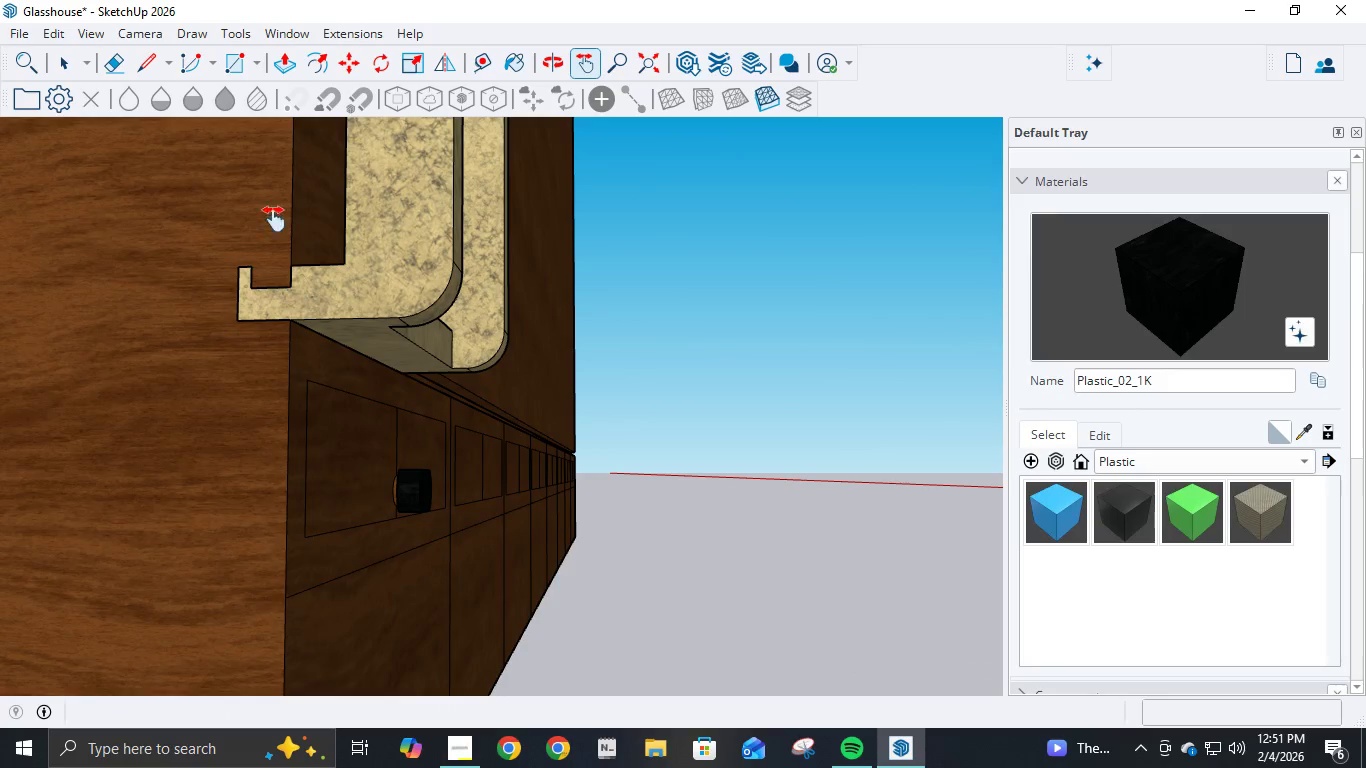 
left_click([65, 59])
 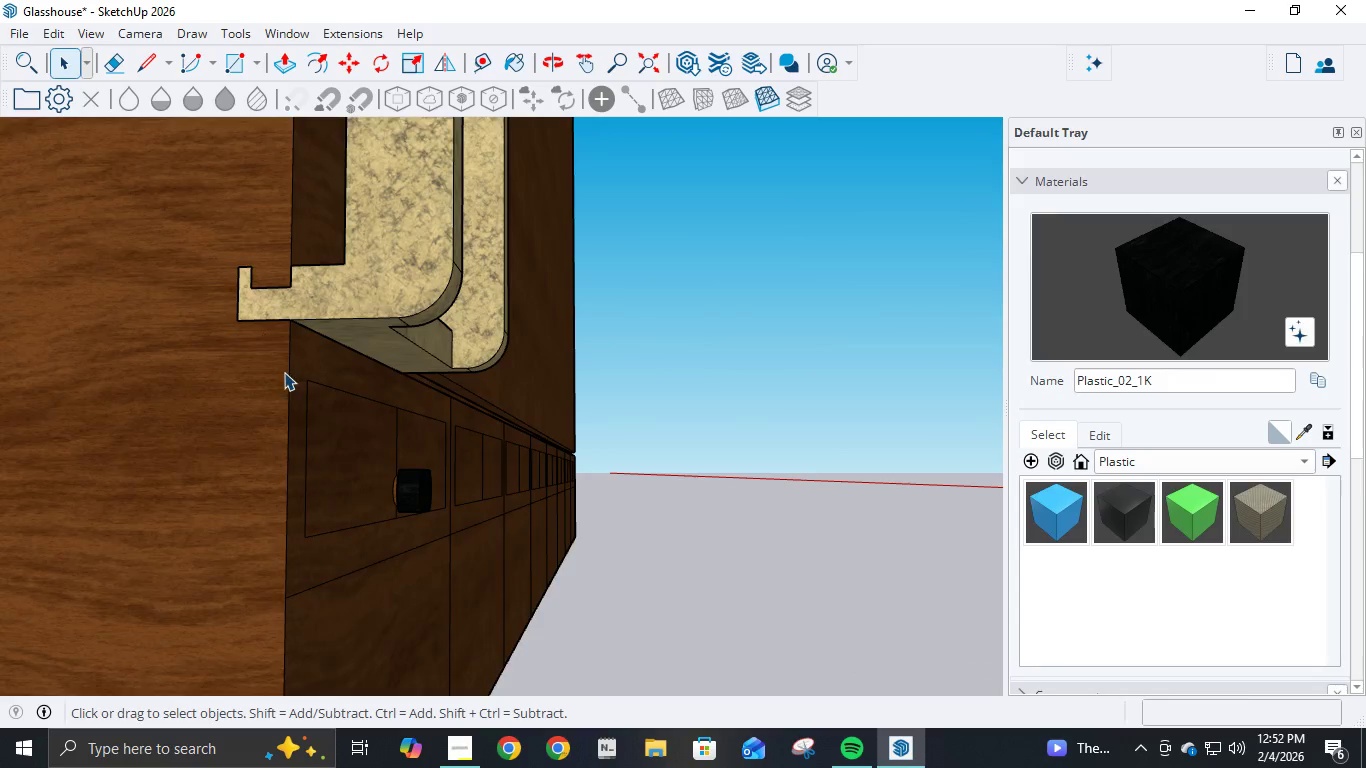 
scroll: coordinate [439, 452], scroll_direction: up, amount: 7.0
 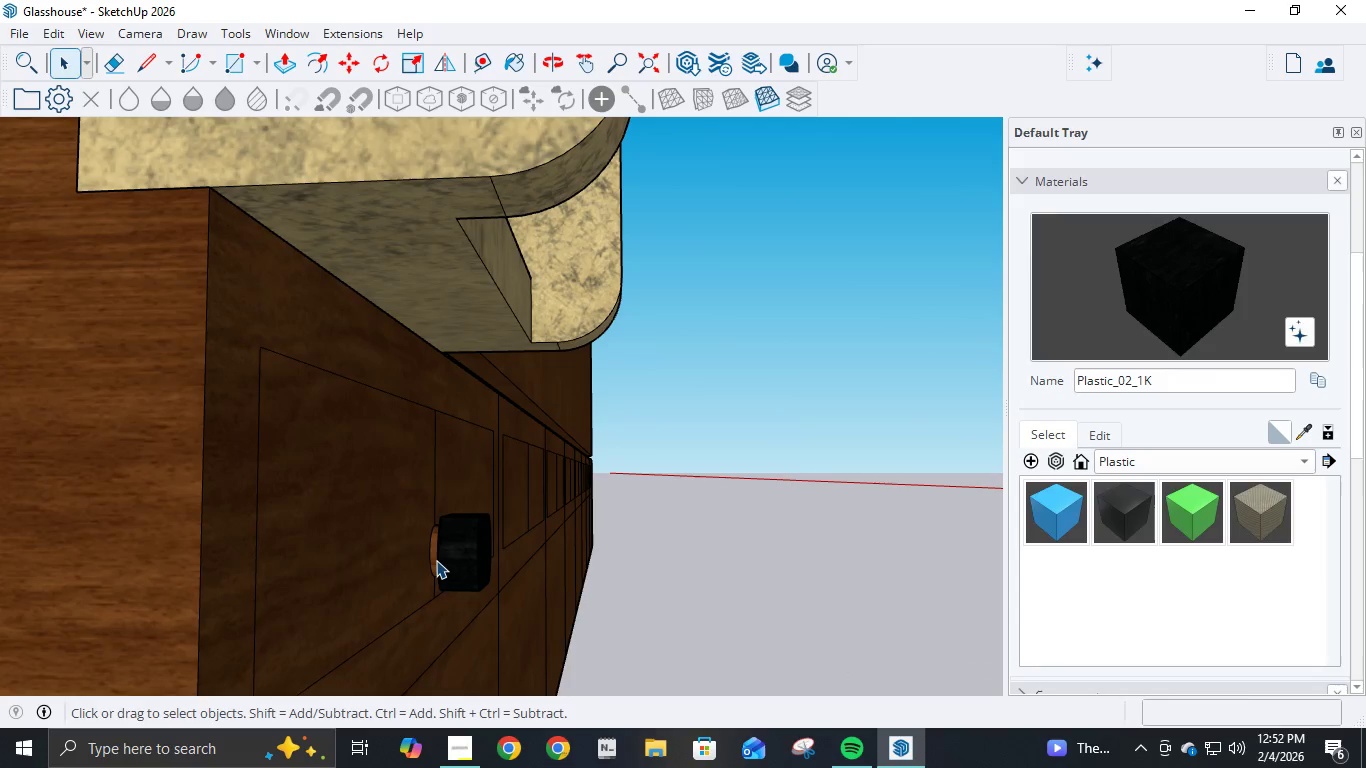 
left_click([436, 560])
 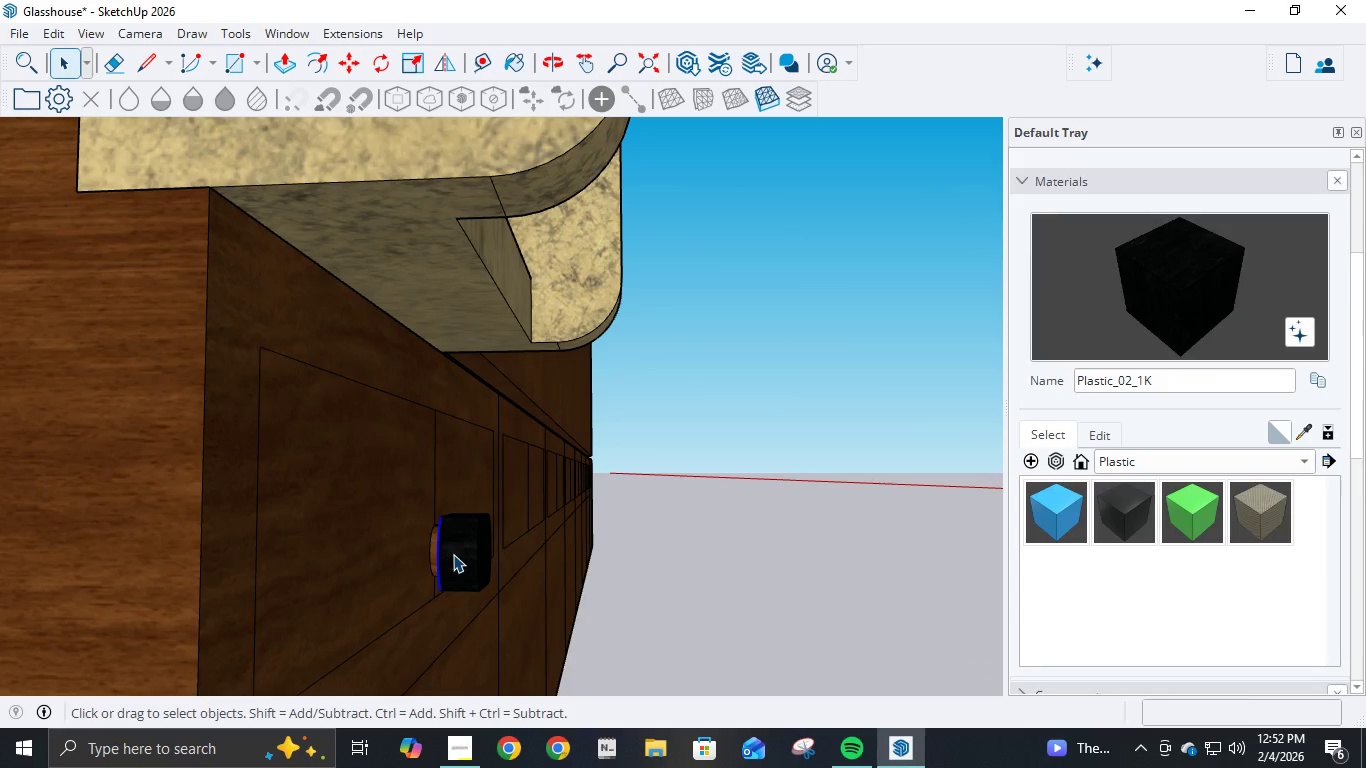 
left_click([455, 552])
 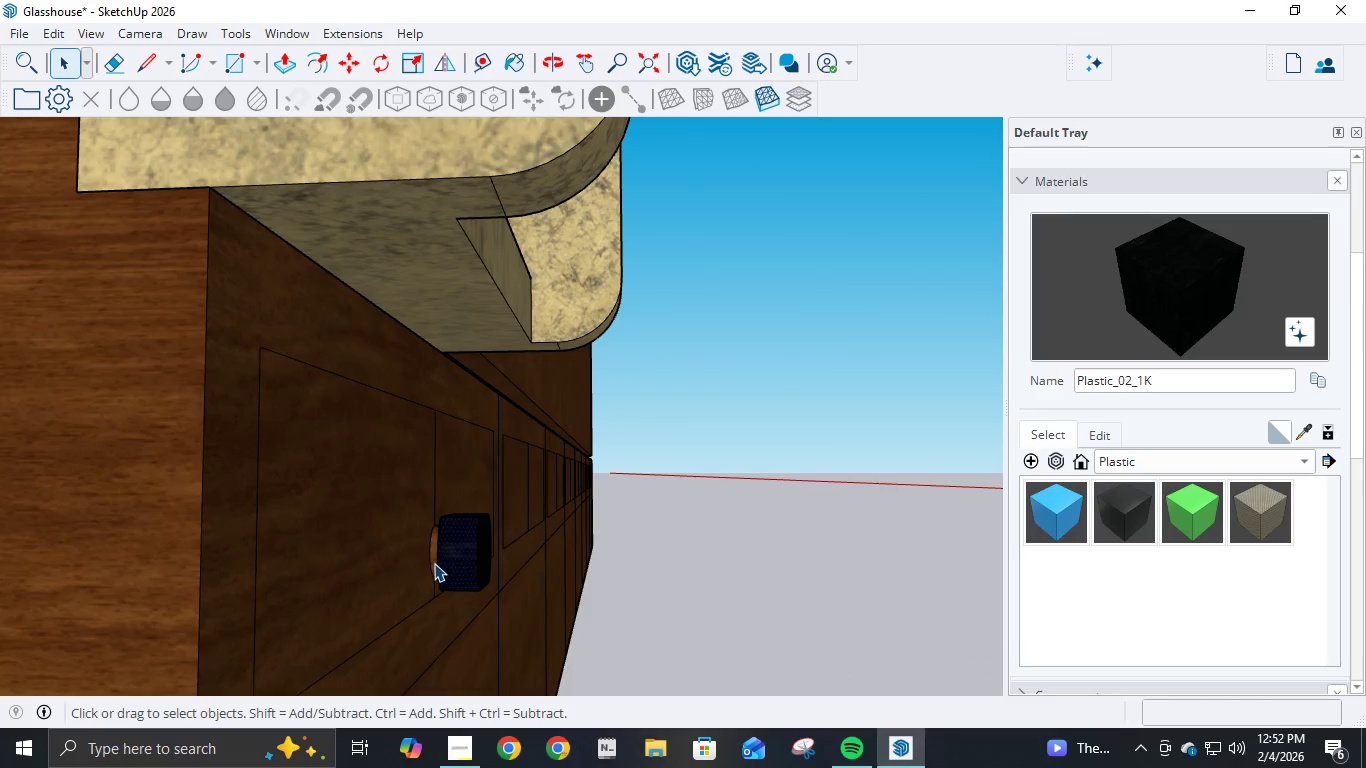 
hold_key(key=ShiftLeft, duration=0.36)
 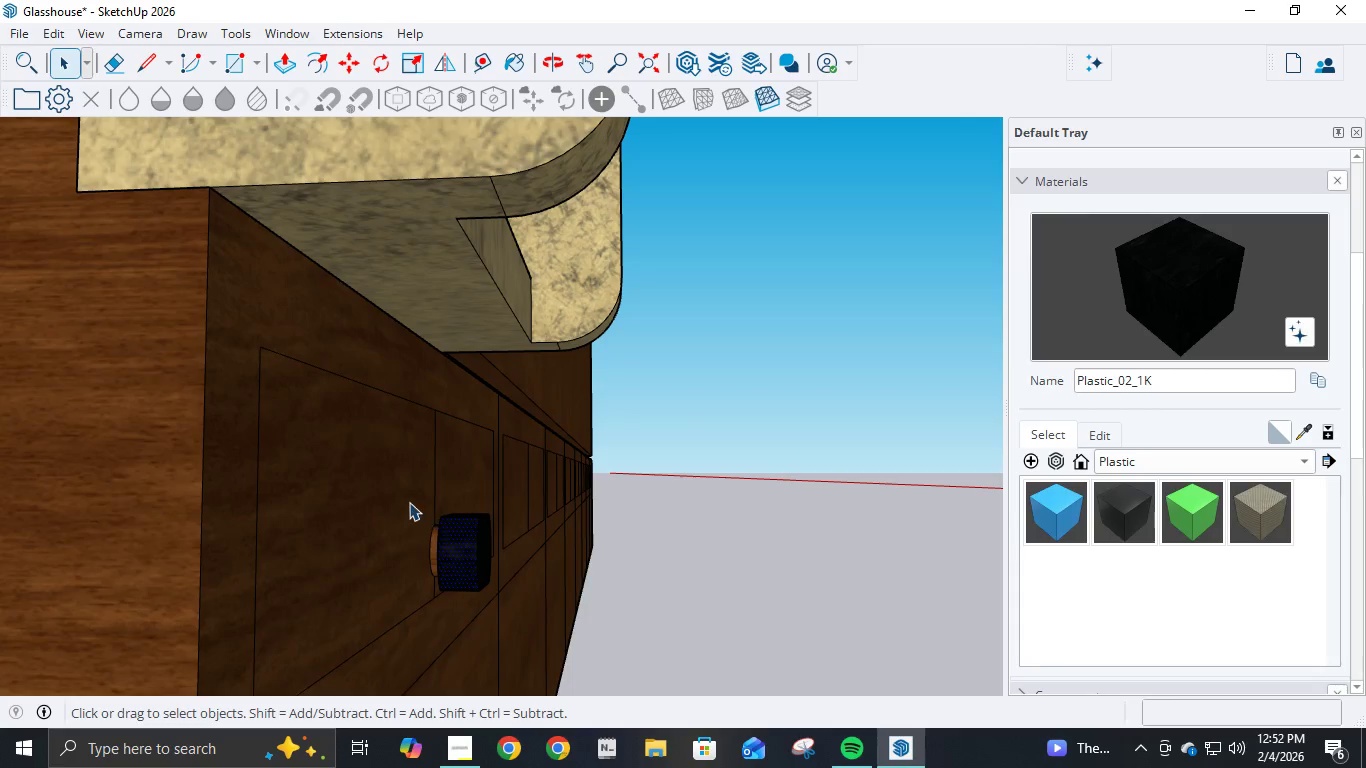 
left_click_drag(start_coordinate=[403, 498], to_coordinate=[498, 612])
 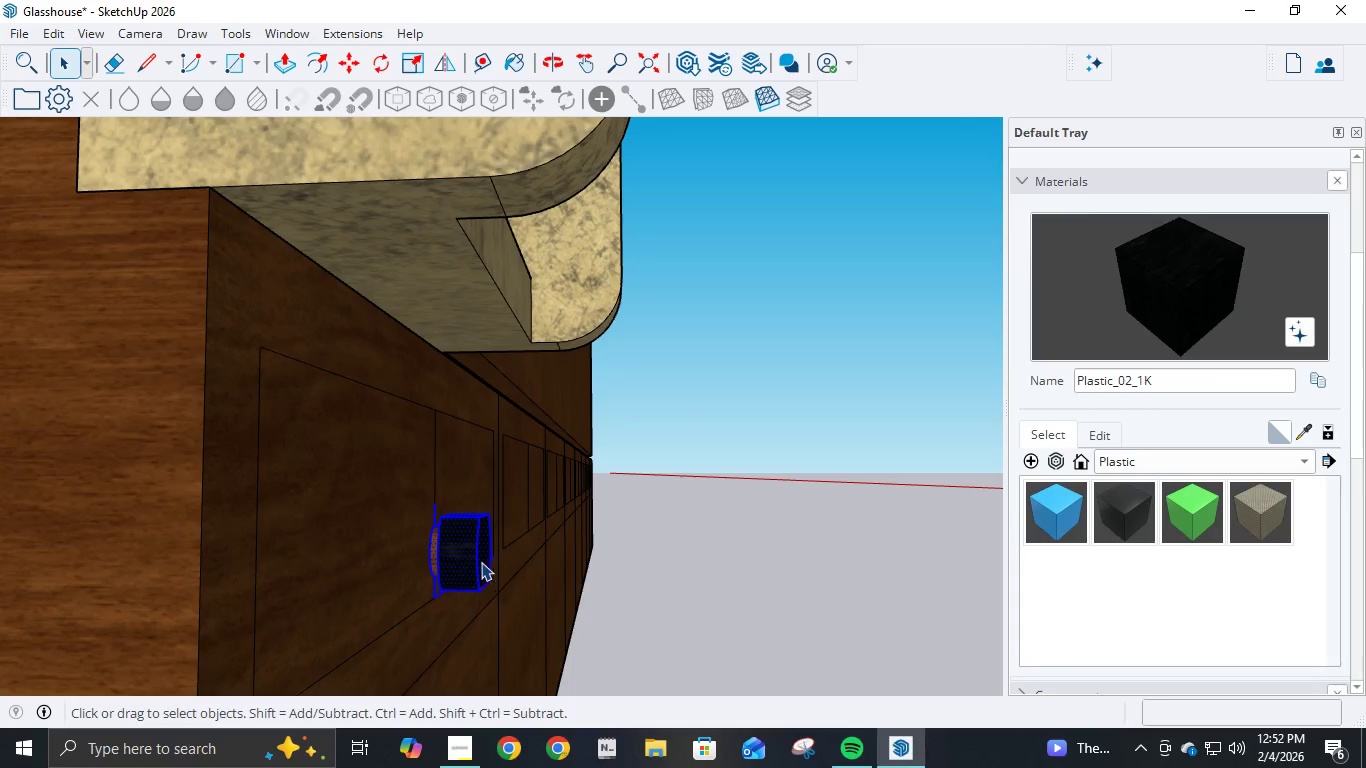 
hold_key(key=ShiftLeft, duration=1.53)
left_click([435, 511])
 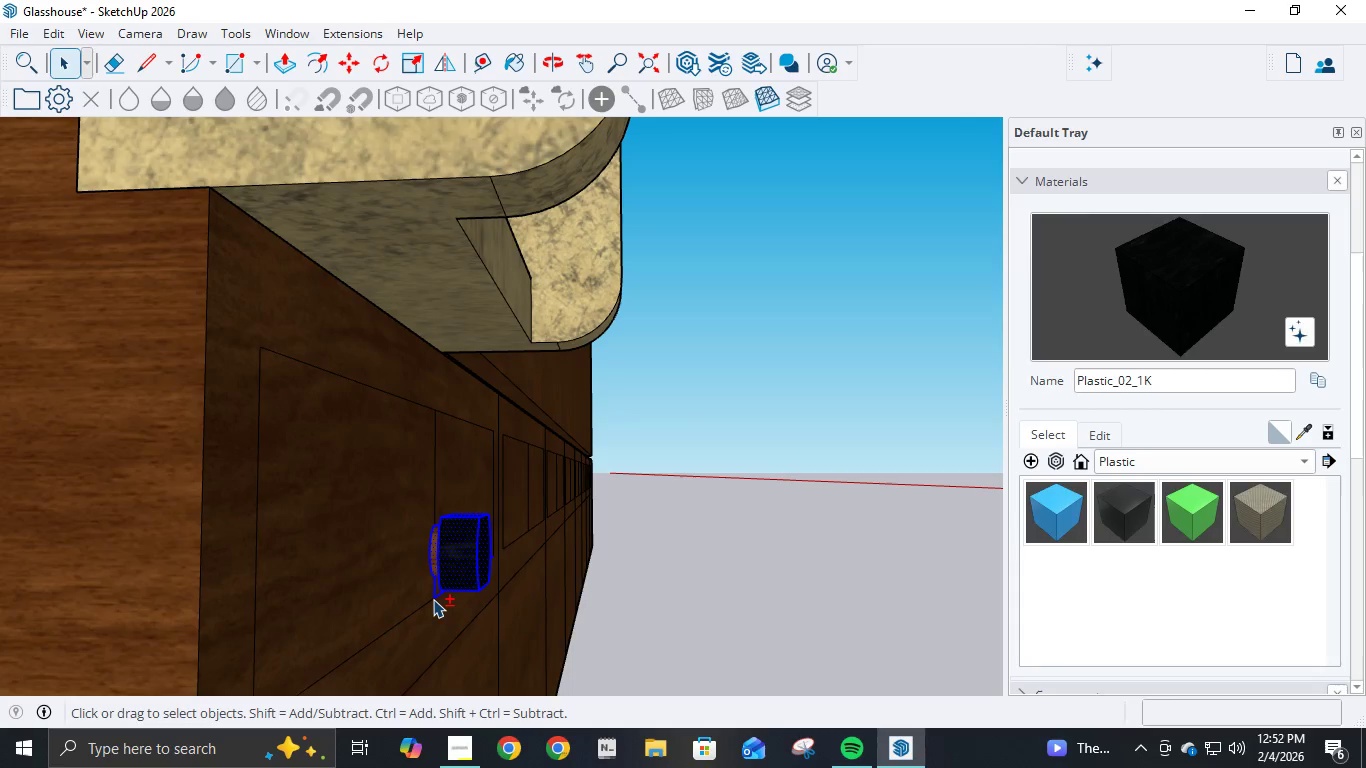 
hold_key(key=ShiftLeft, duration=1.52)
left_click([434, 596])
 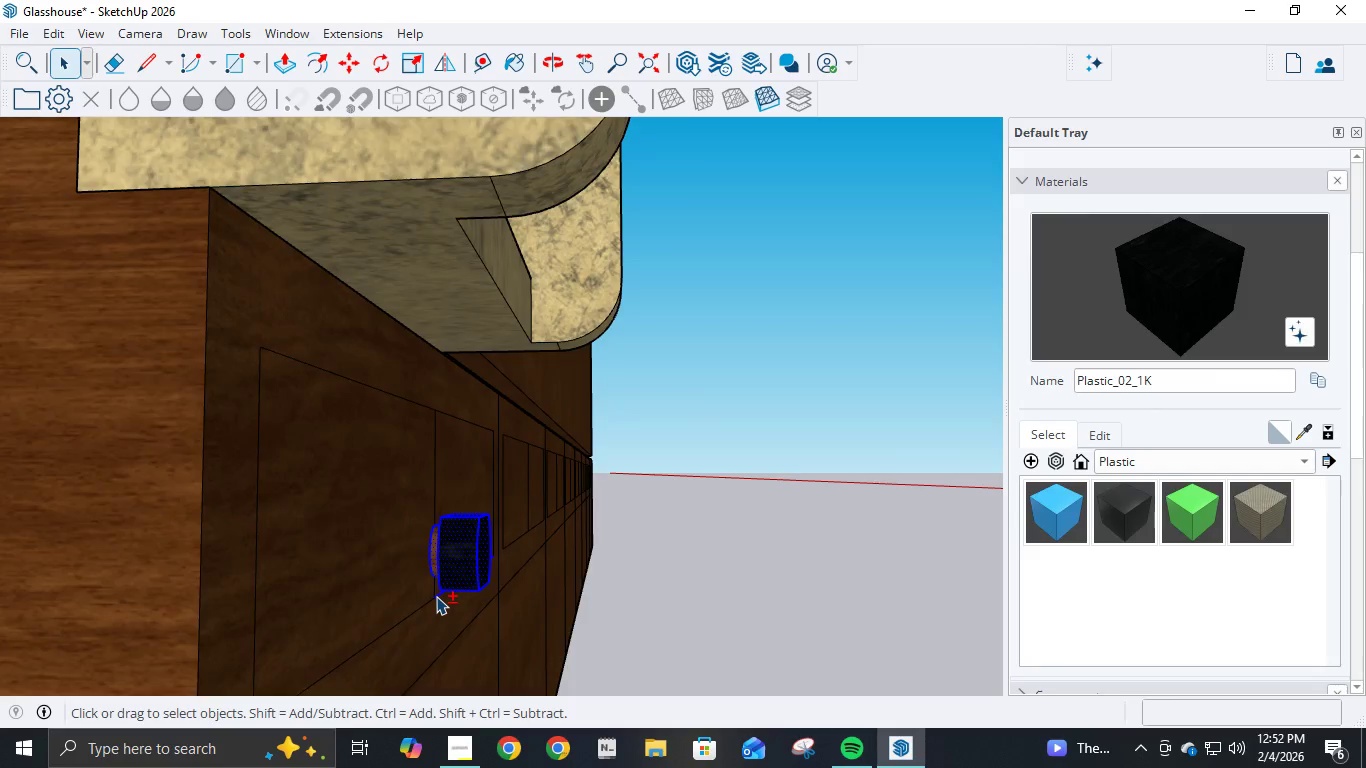 
left_click([436, 596])
 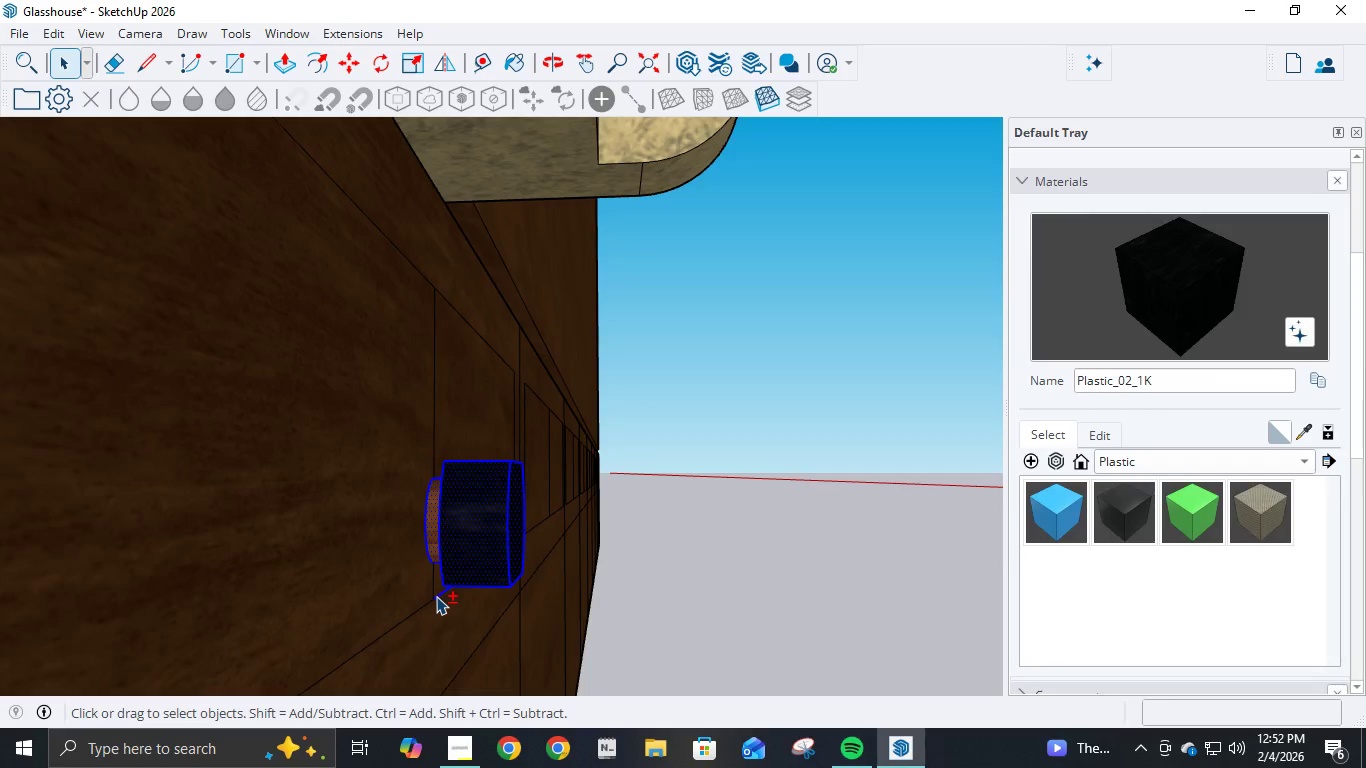 
hold_key(key=ShiftLeft, duration=1.51)
 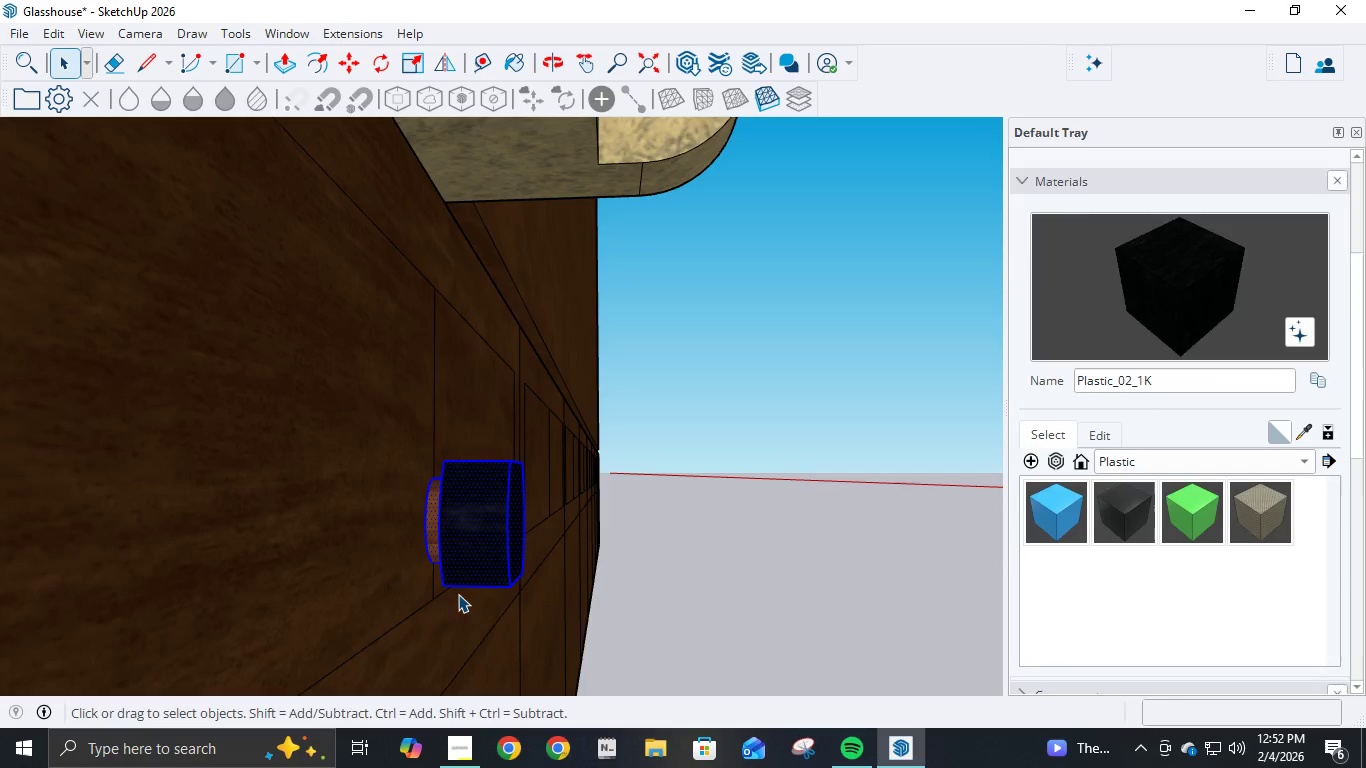 
scroll: coordinate [436, 596], scroll_direction: up, amount: 5.0
 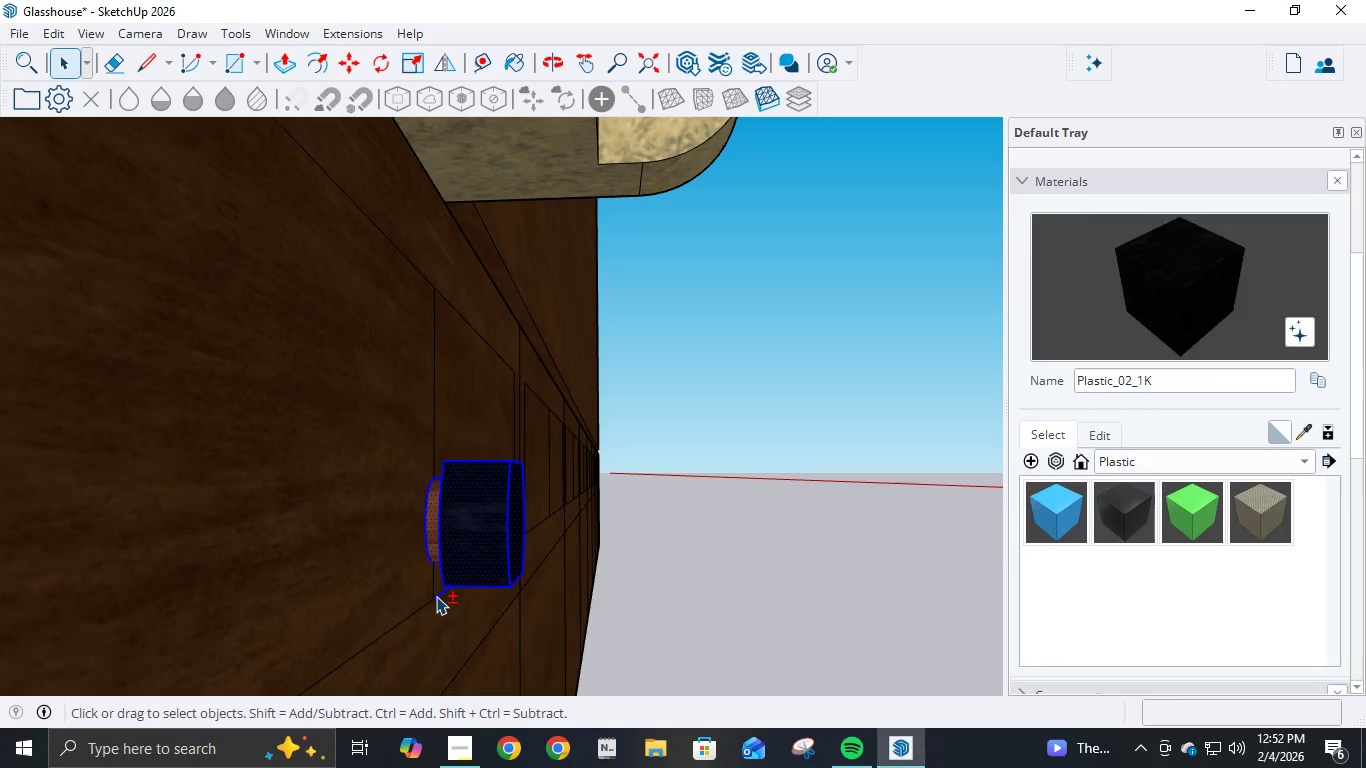 
left_click([432, 590])
 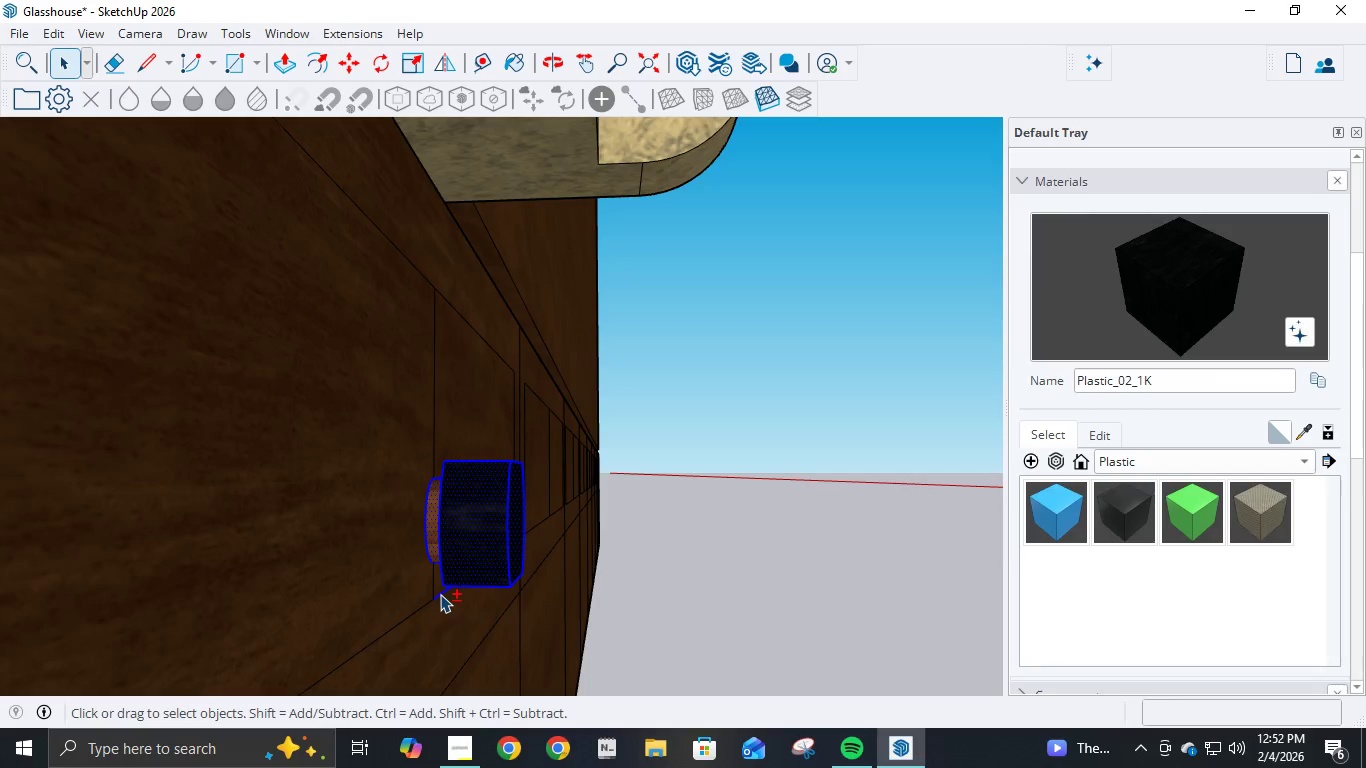 
left_click([440, 594])
 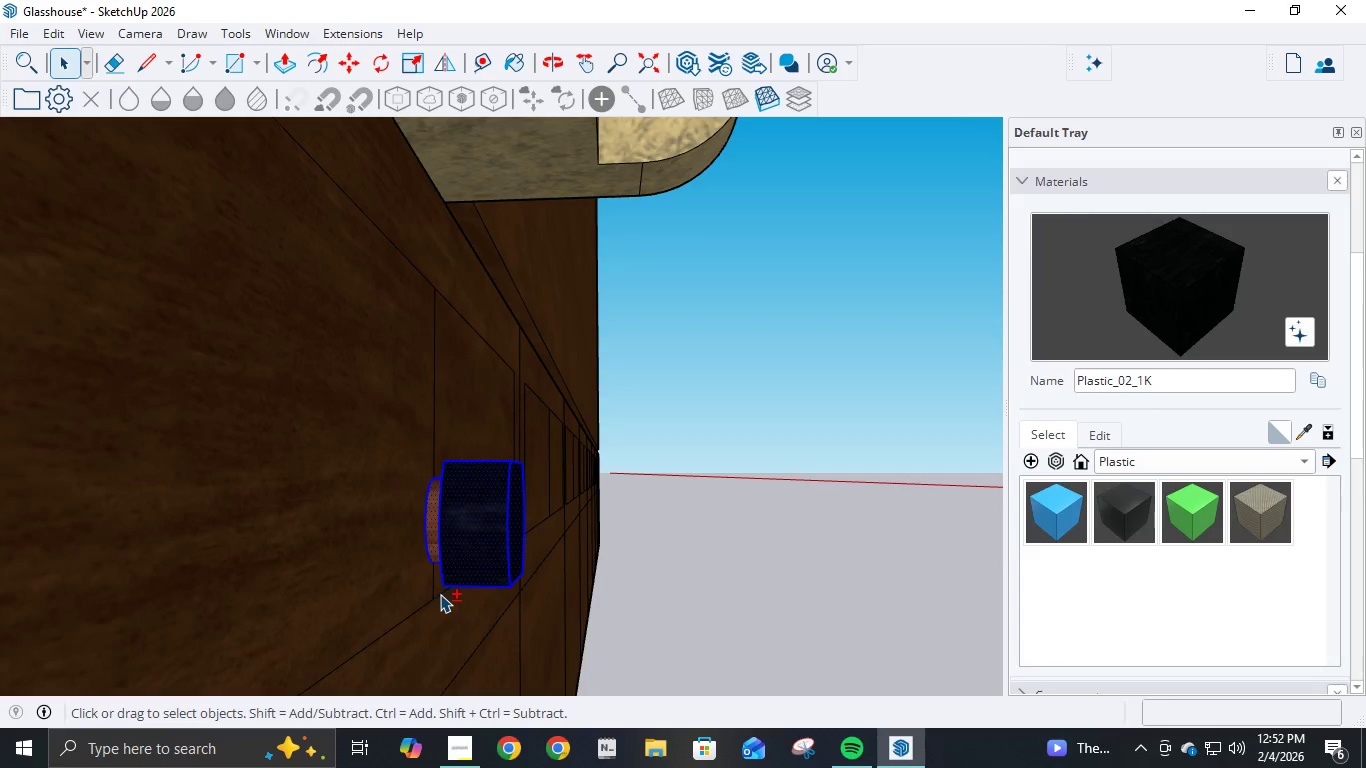 
hold_key(key=ShiftLeft, duration=0.45)
 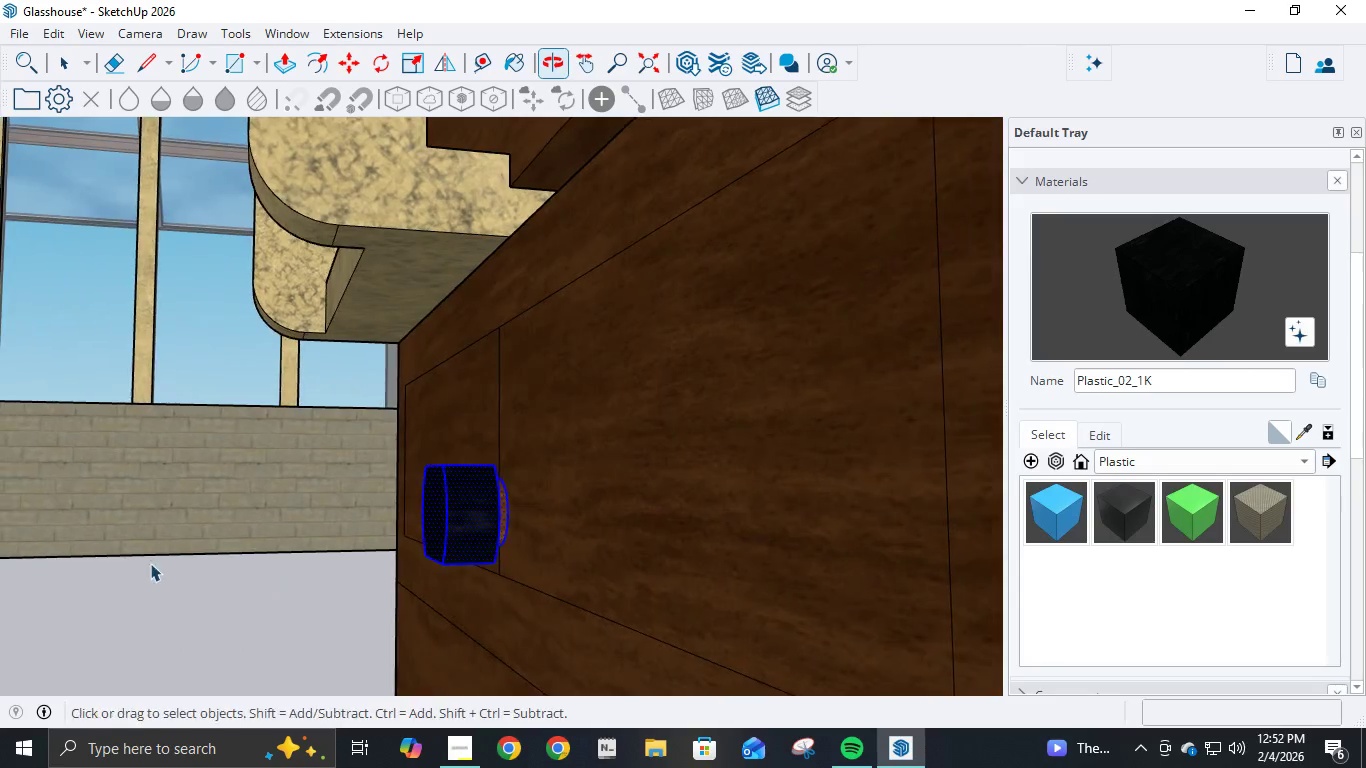 
hold_key(key=ShiftLeft, duration=0.84)
 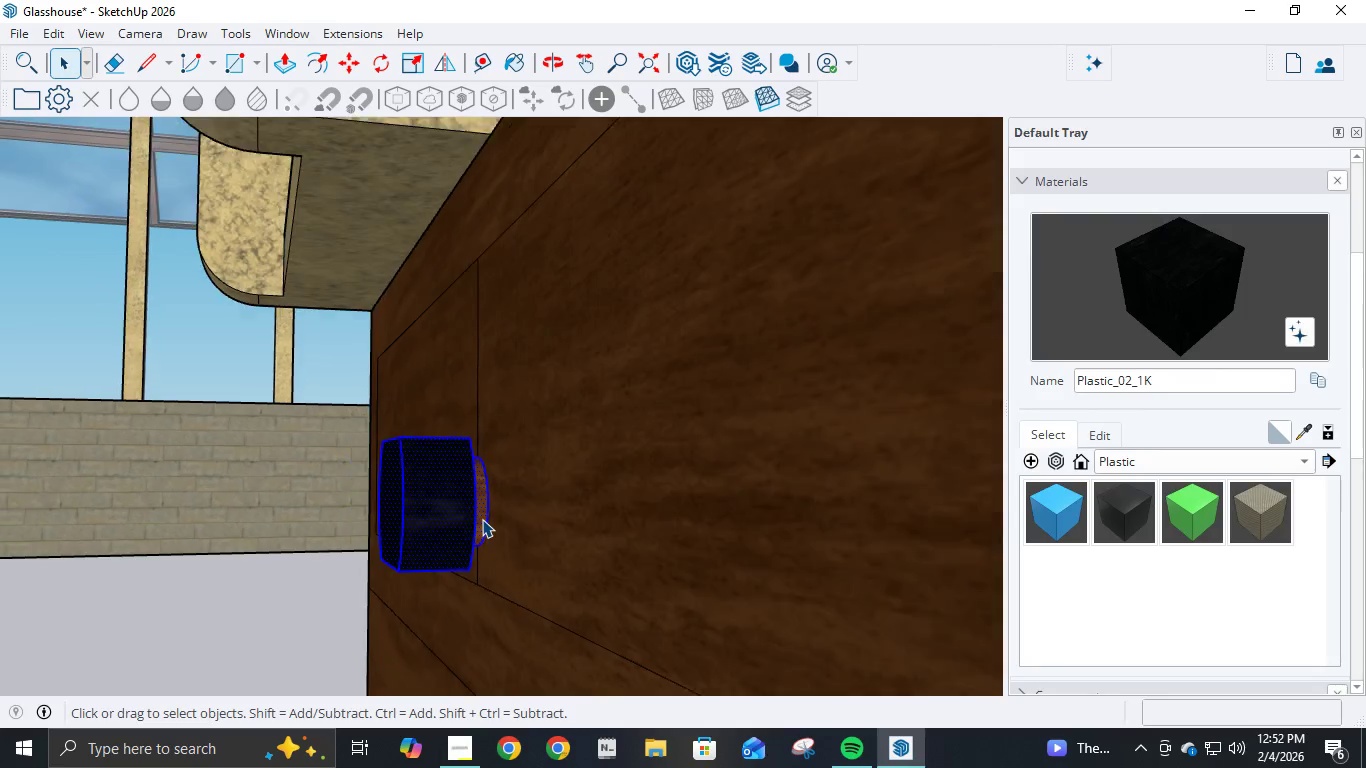 
scroll: coordinate [522, 531], scroll_direction: up, amount: 8.0
 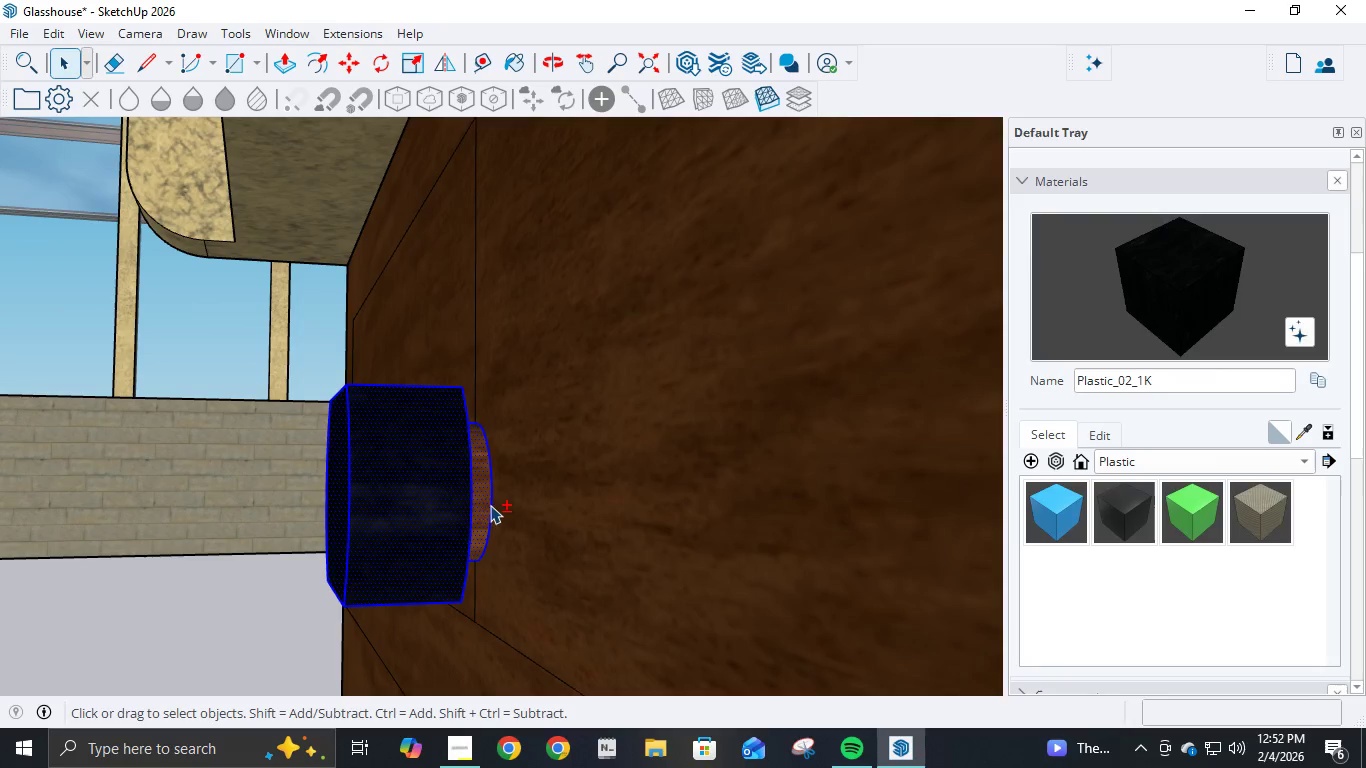 
scroll: coordinate [493, 517], scroll_direction: down, amount: 16.0
 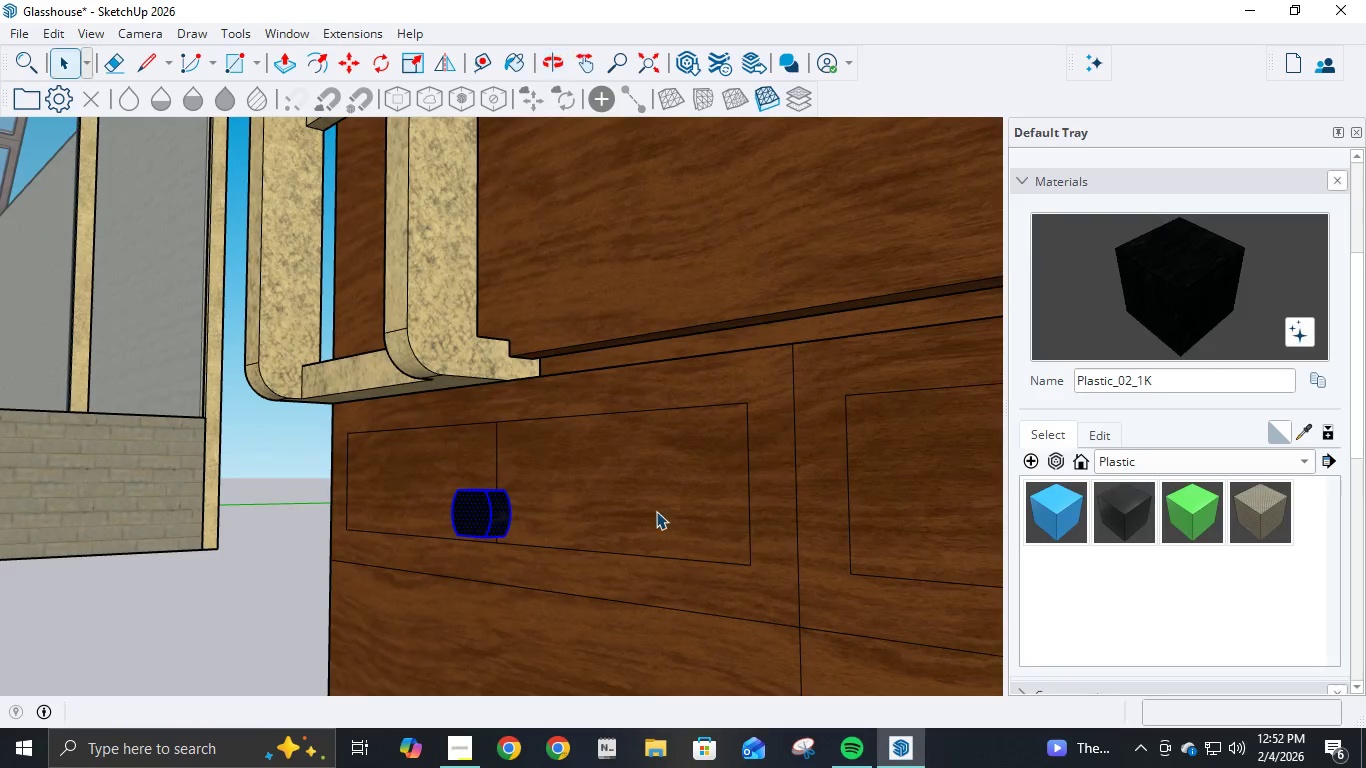 
key(Control+C)
 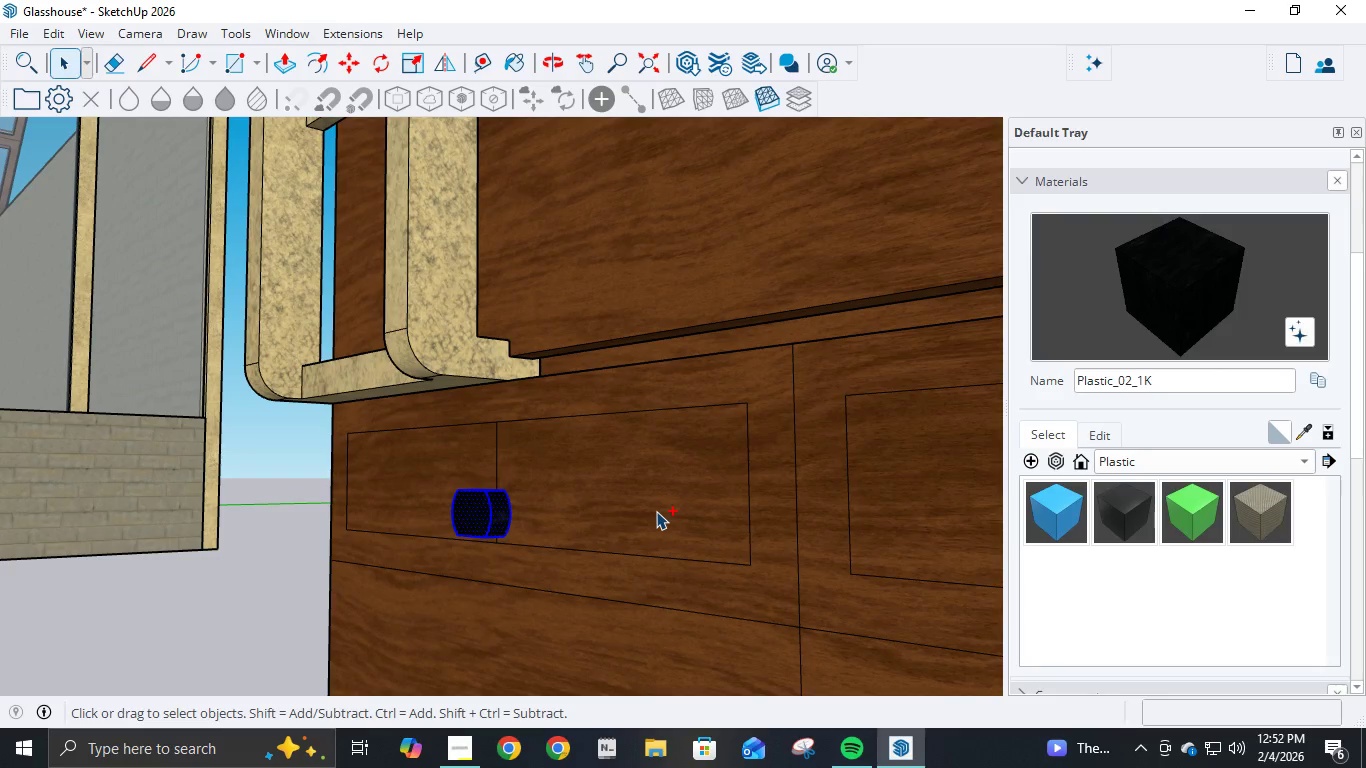 
key(Control+V)
 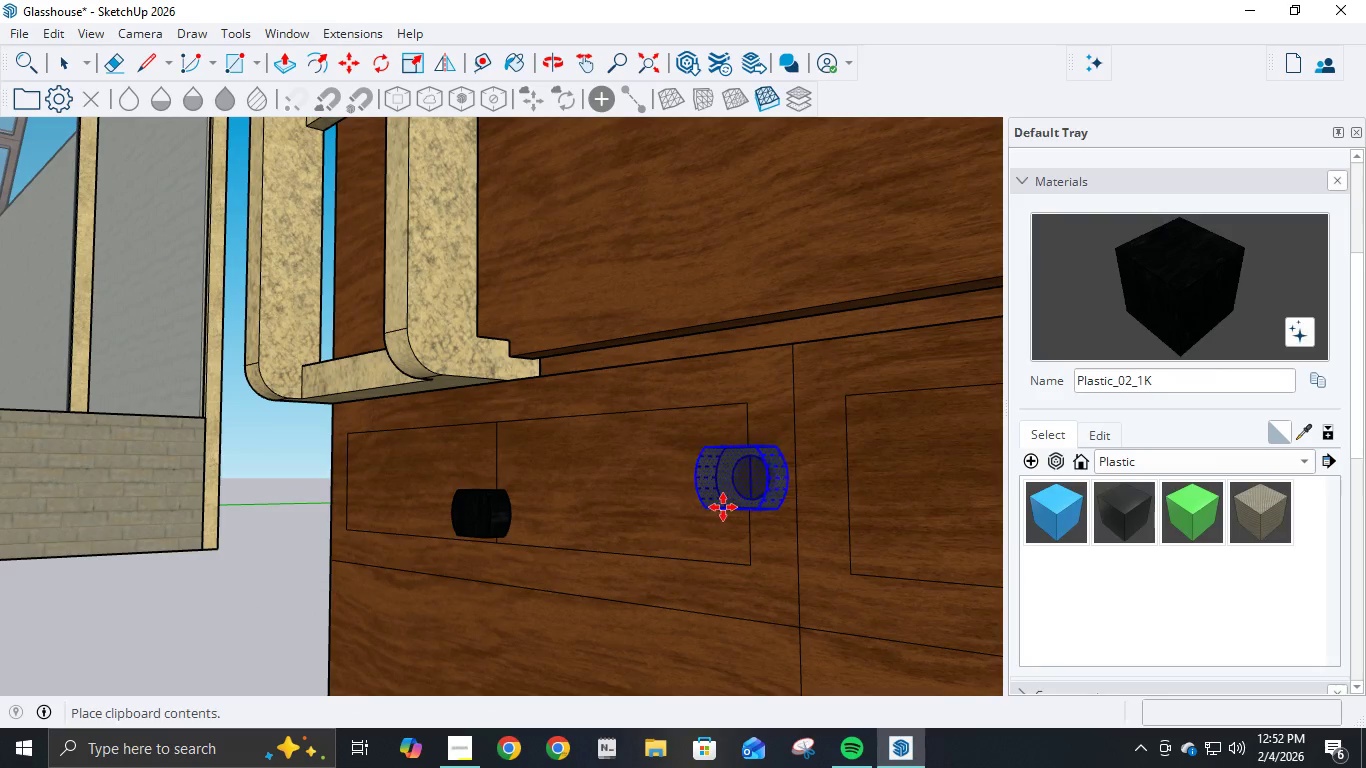 
wait(8.08)
 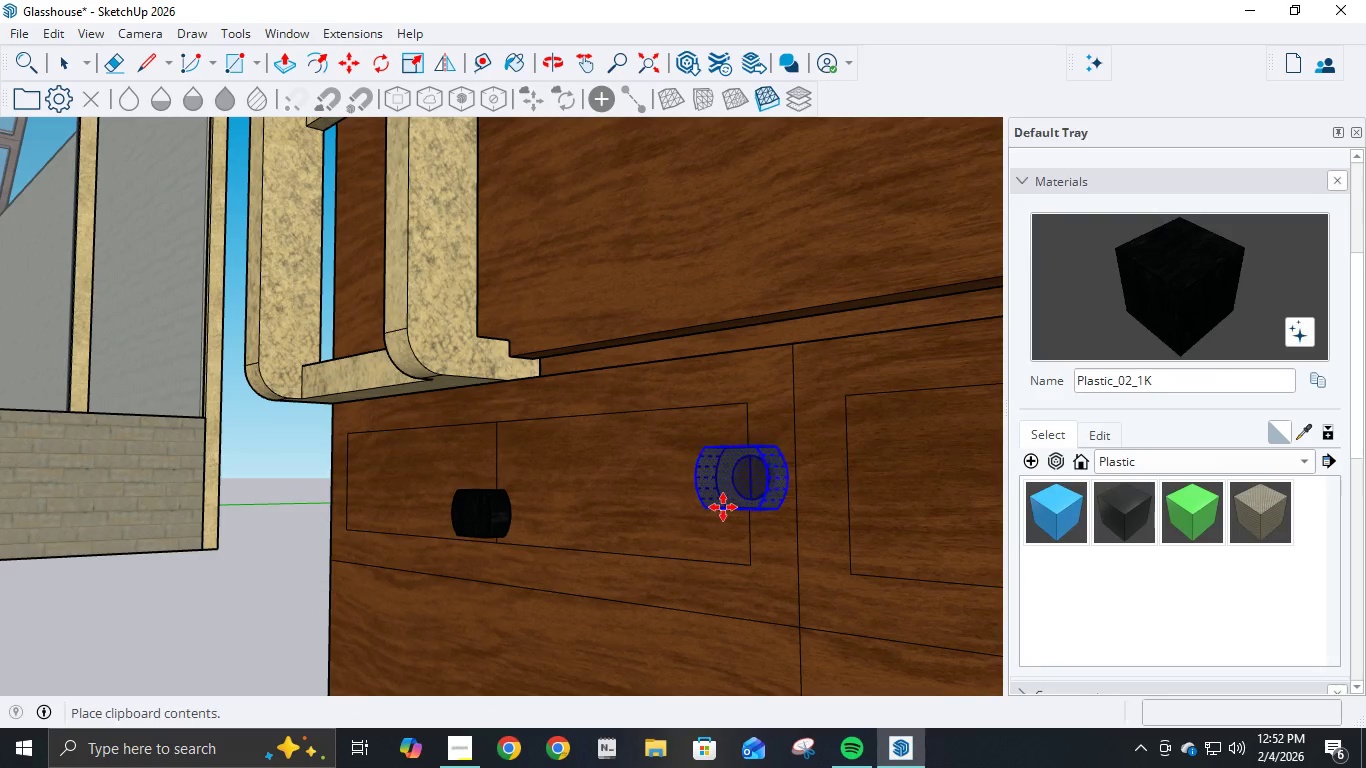 
left_click([915, 512])
 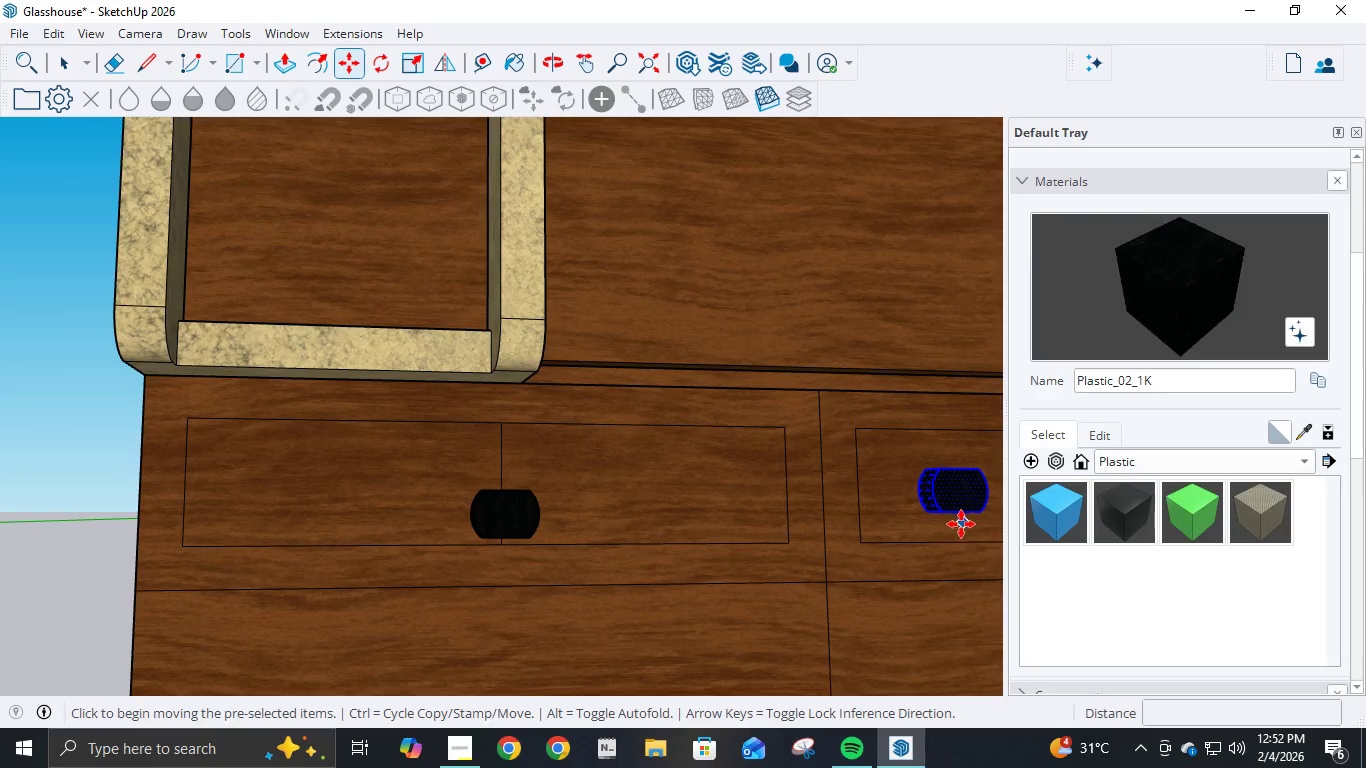 
scroll: coordinate [949, 531], scroll_direction: up, amount: 10.0
 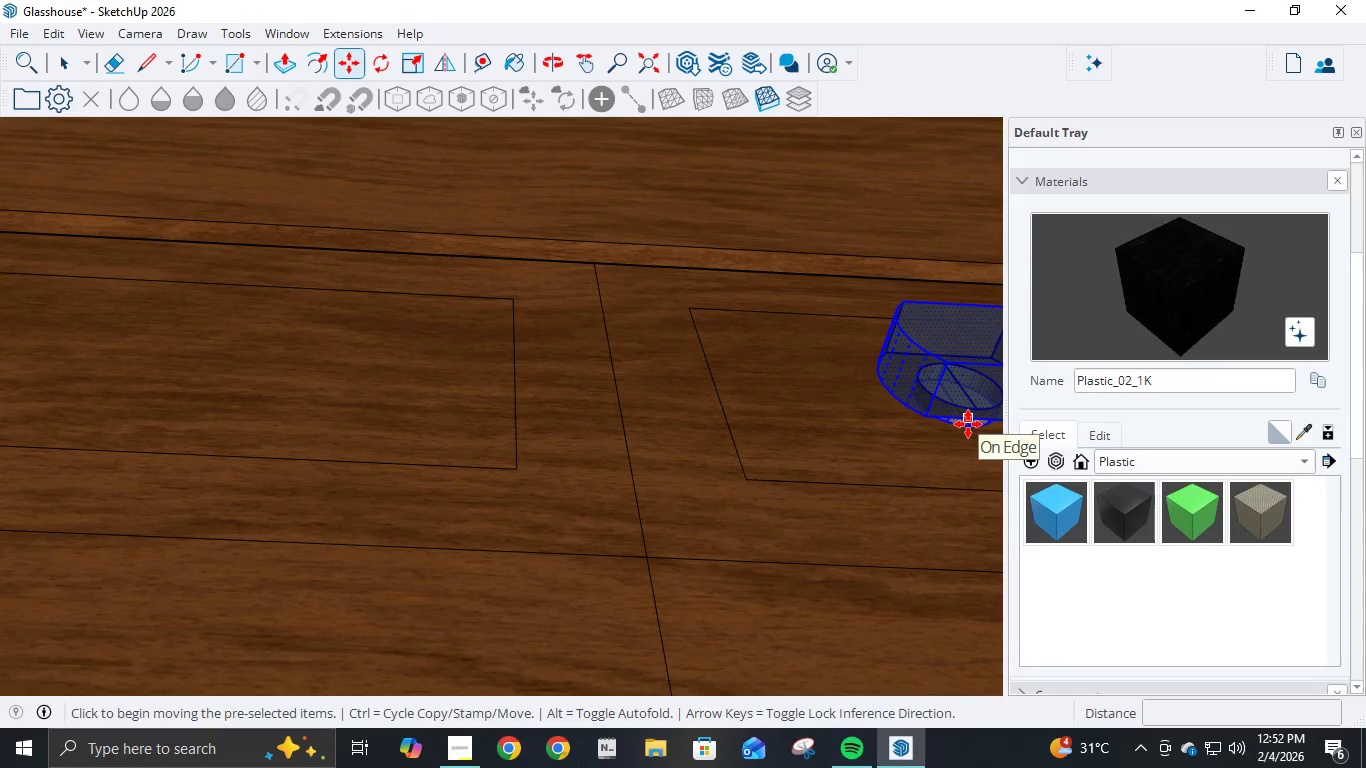 
scroll: coordinate [970, 450], scroll_direction: down, amount: 7.0
 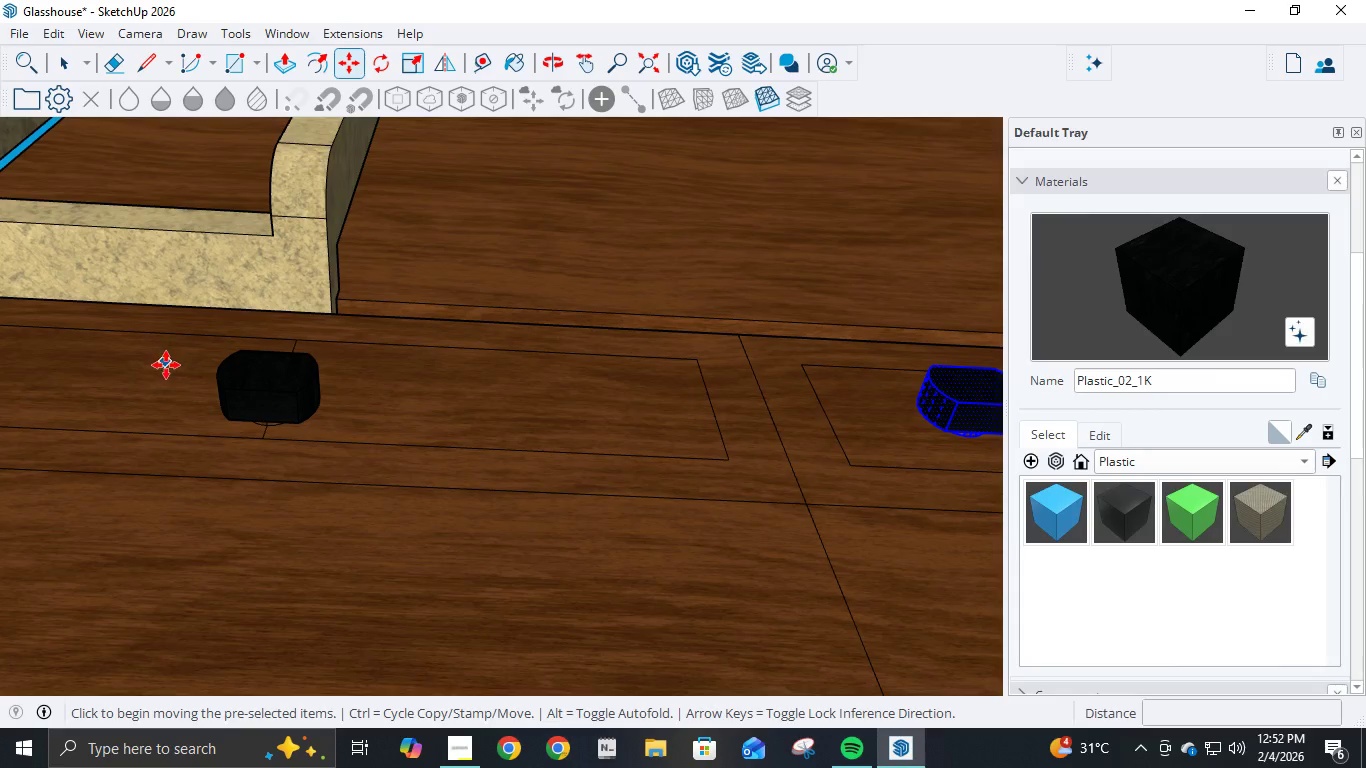 
left_click([153, 64])
 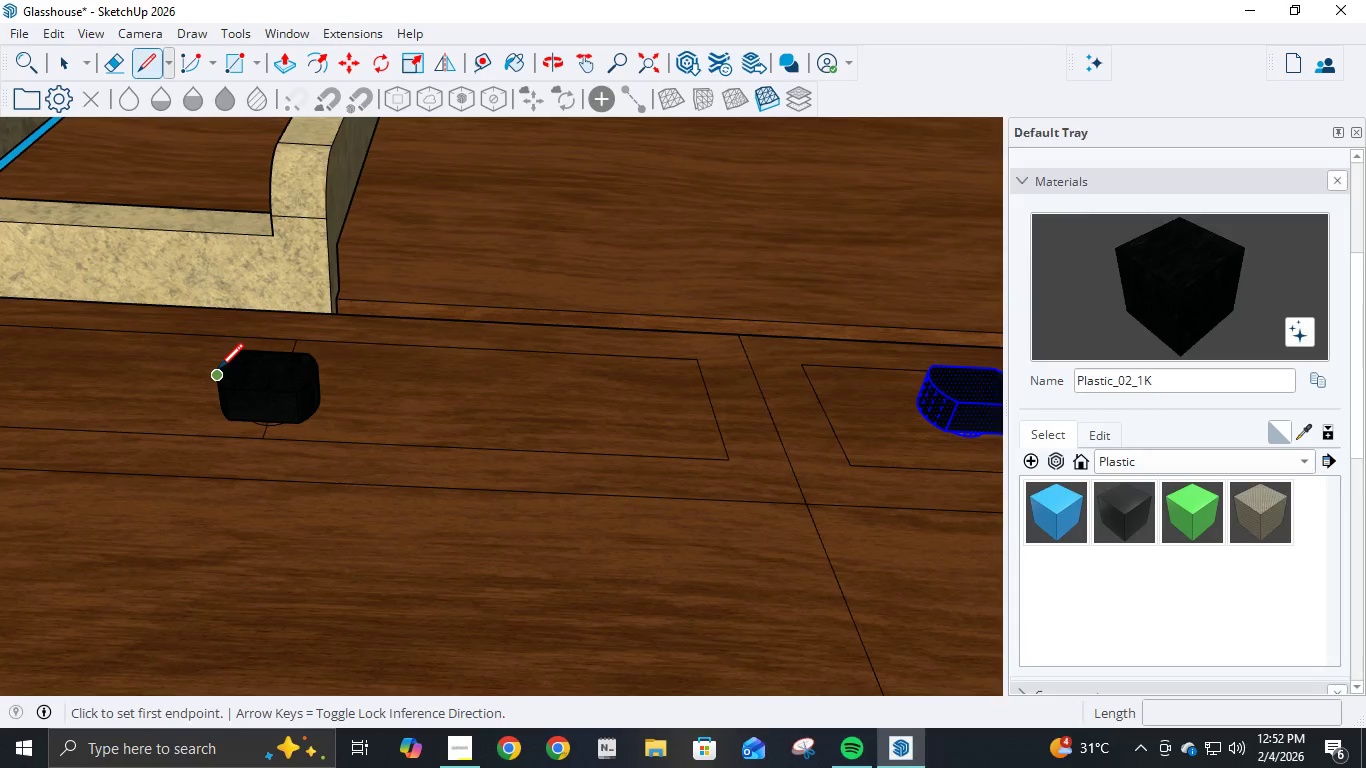 
key(Control+Z)
 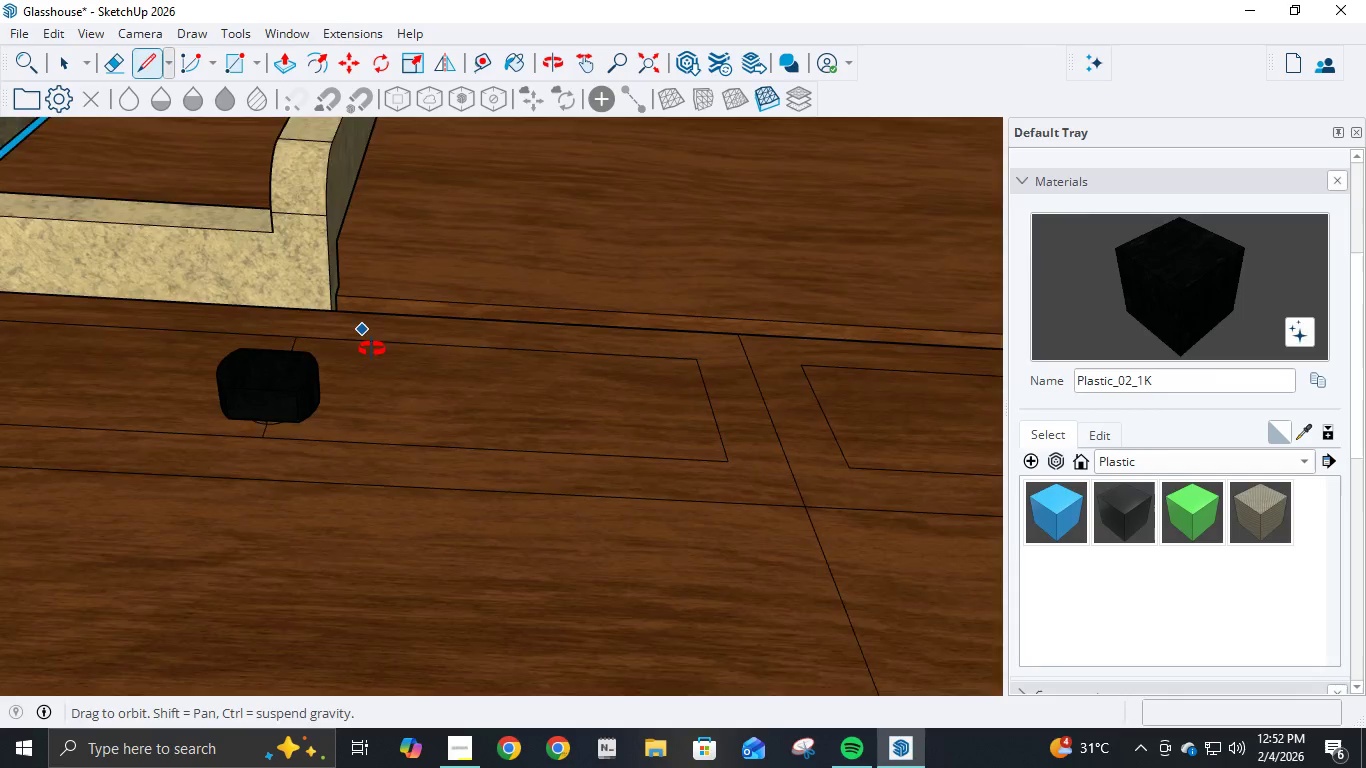 
key(Control+Z)
 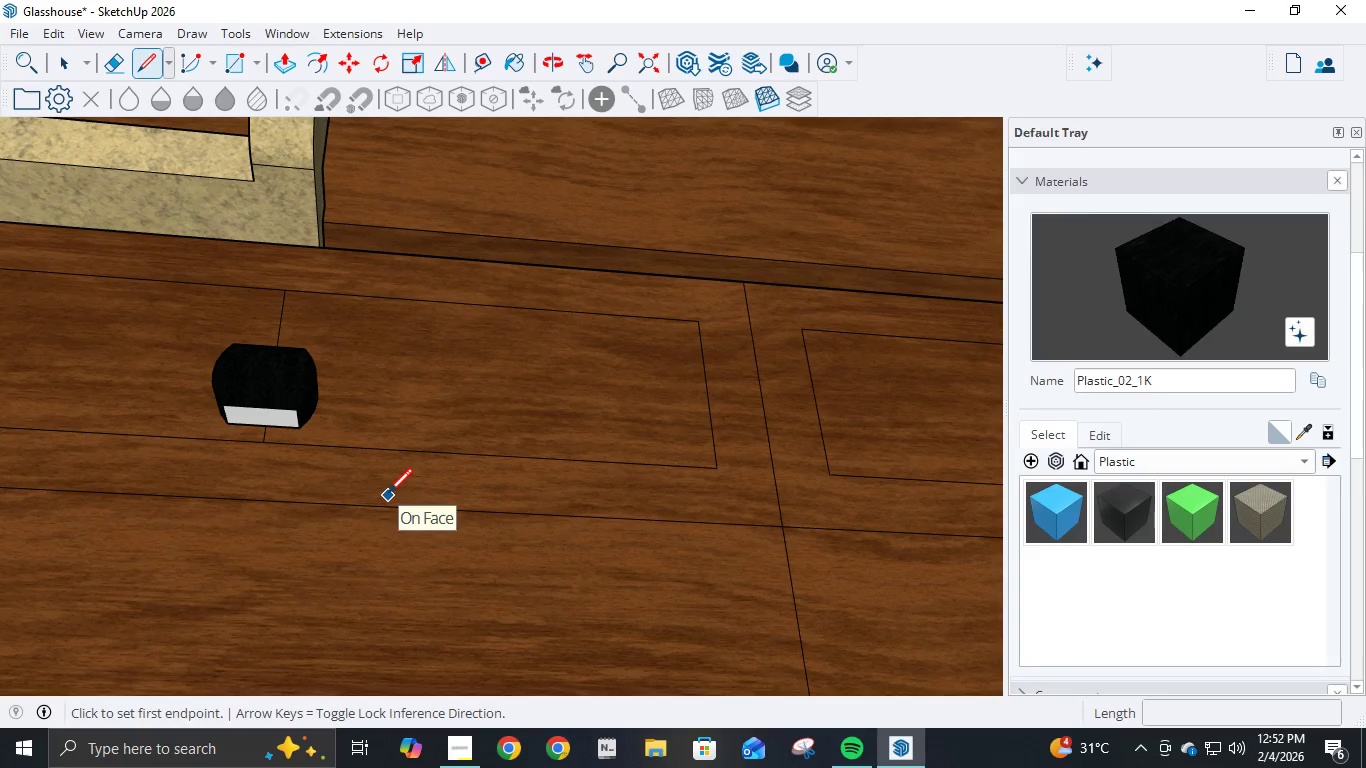 
key(Control+Y)
 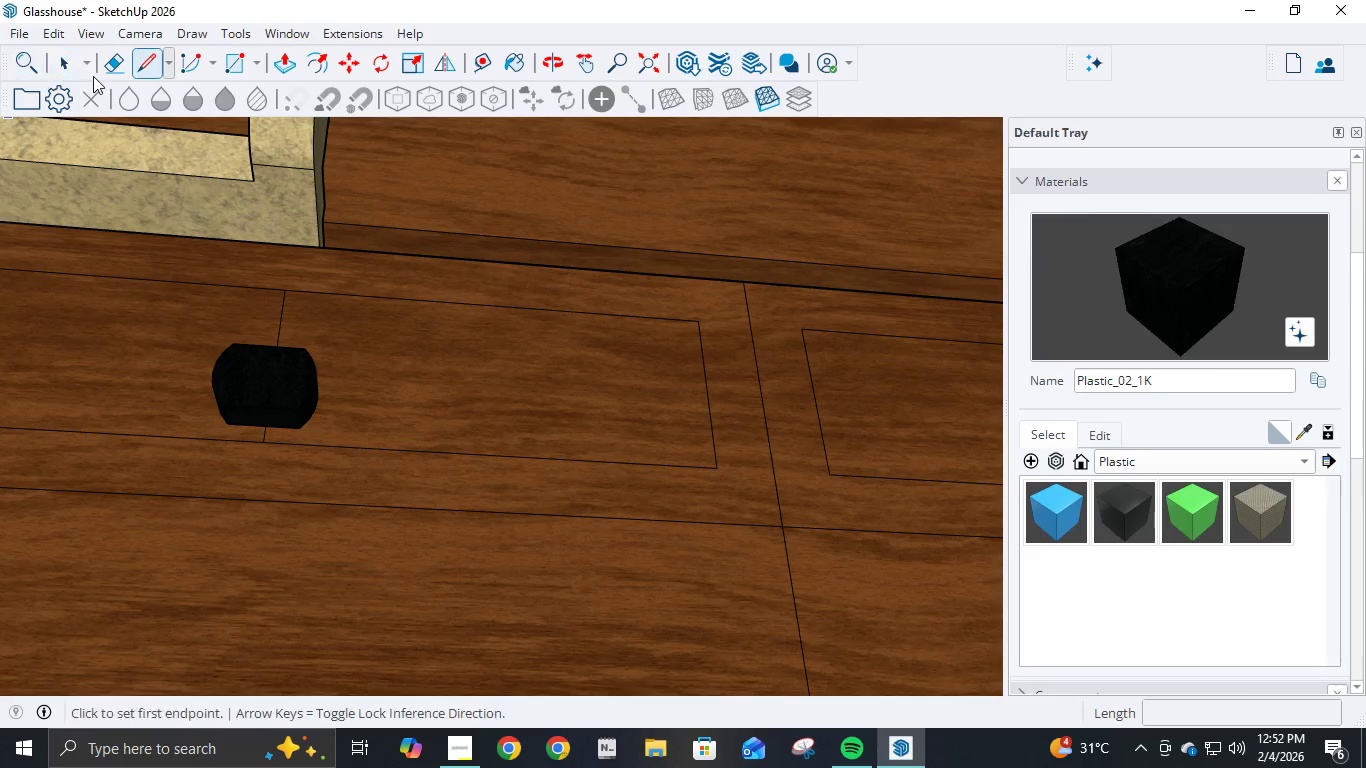 
left_click([70, 72])
 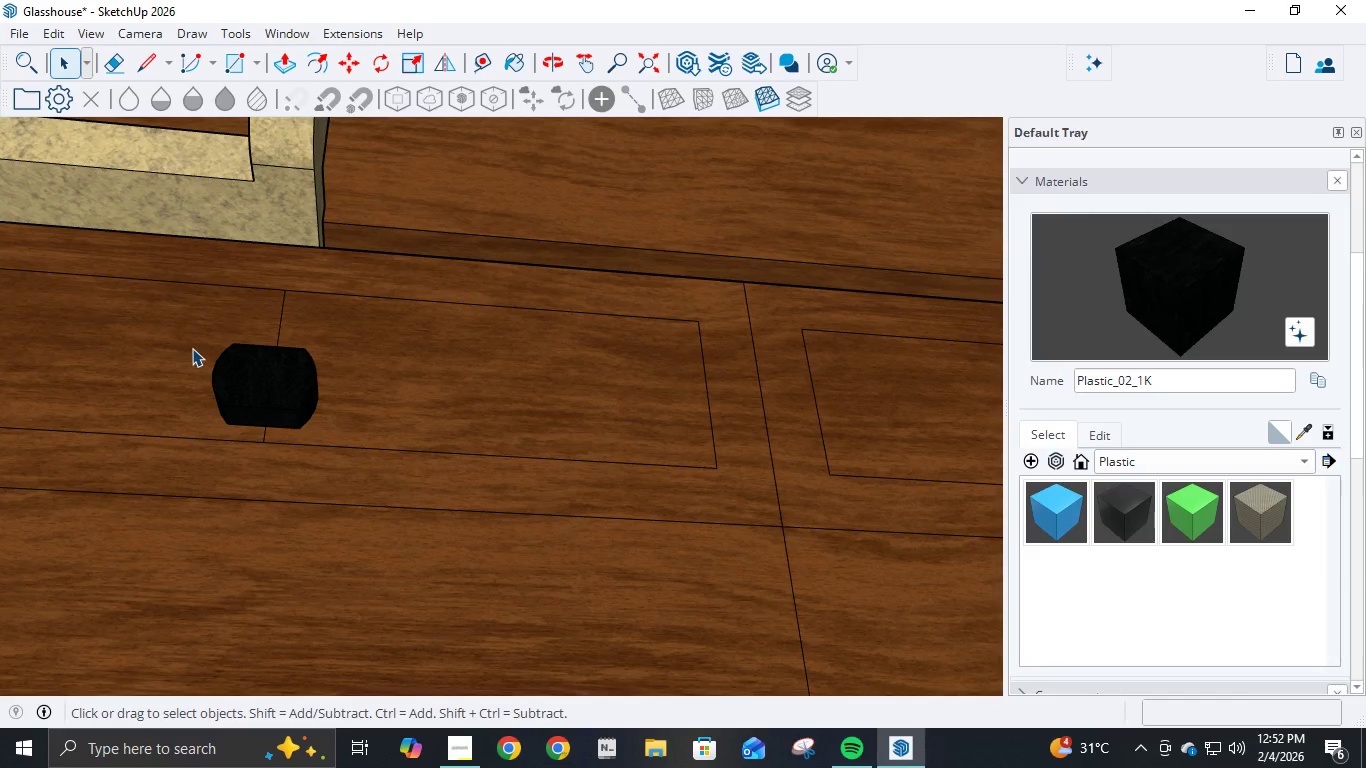 
left_click_drag(start_coordinate=[192, 339], to_coordinate=[333, 469])
 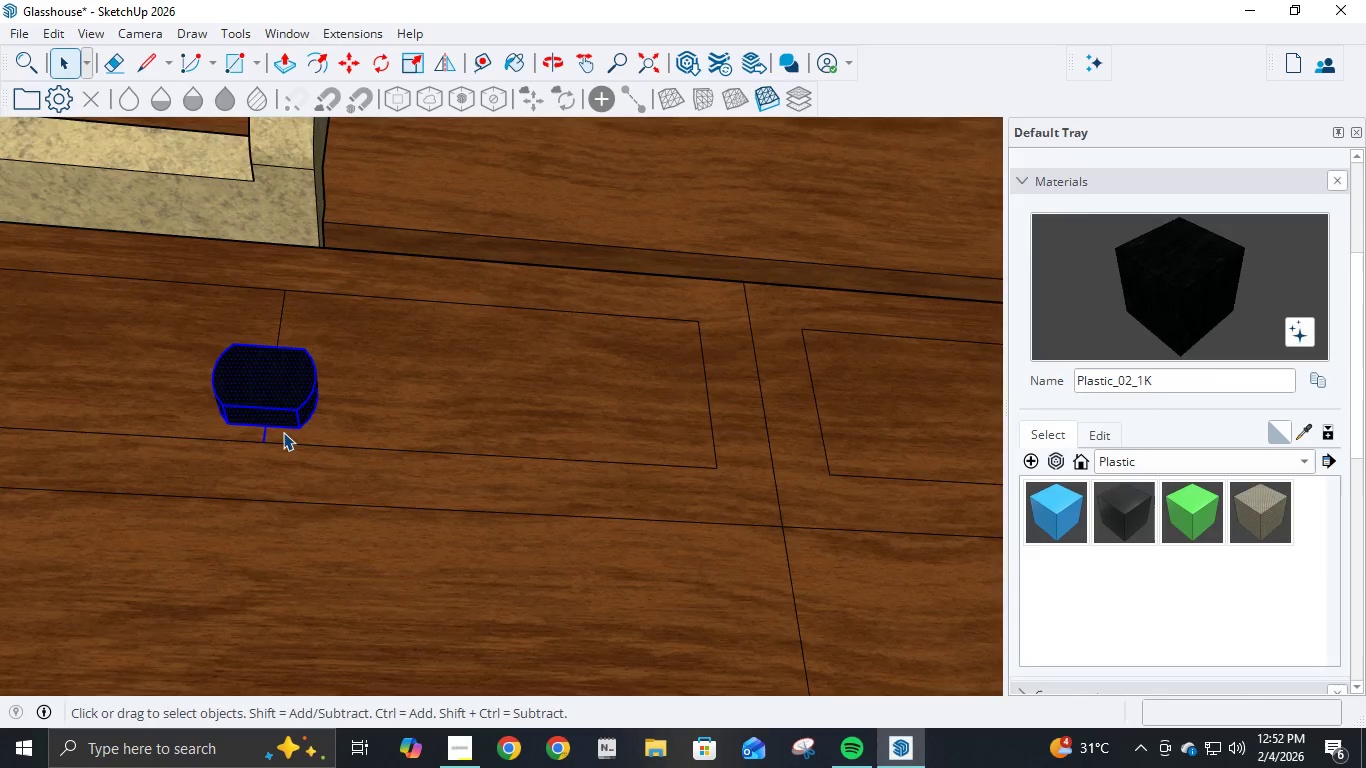 
scroll: coordinate [283, 432], scroll_direction: up, amount: 2.0
 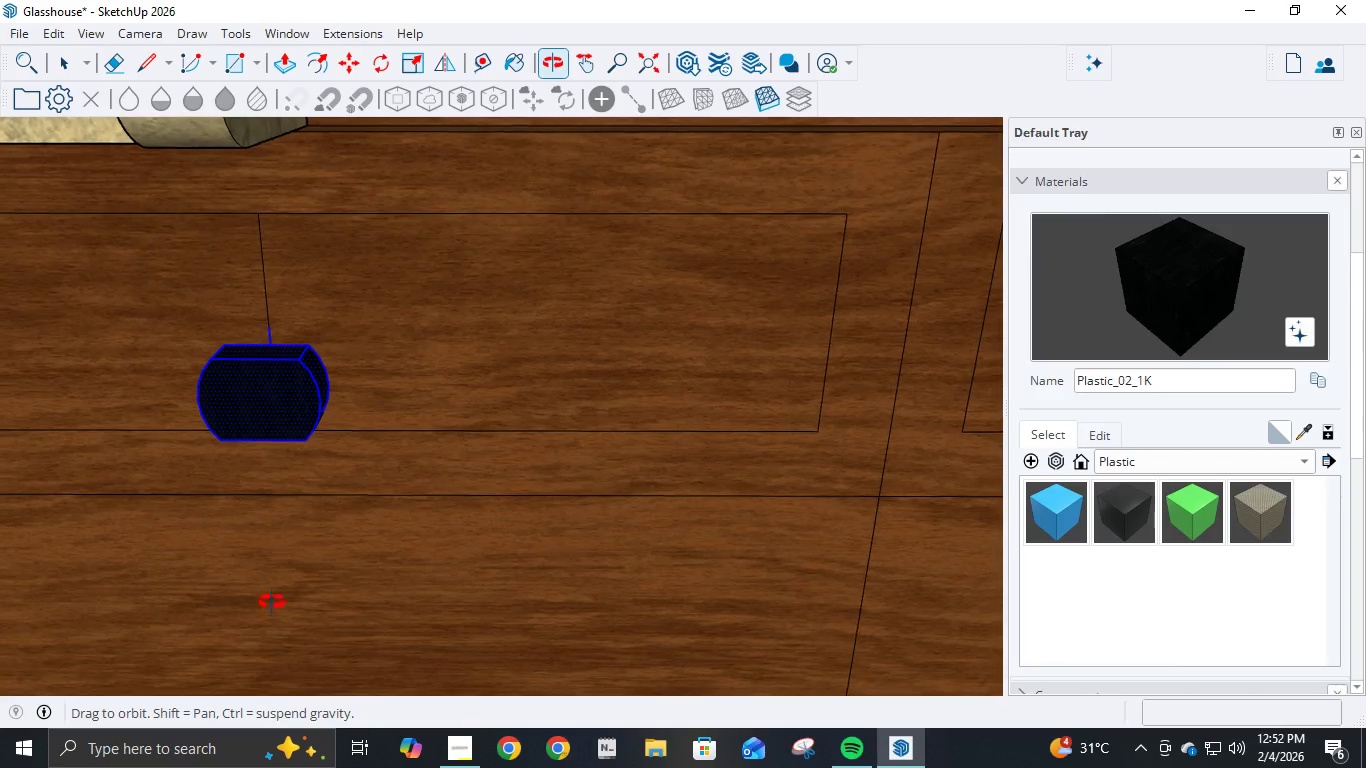 
hold_key(key=ShiftLeft, duration=1.39)
left_click([270, 337])
 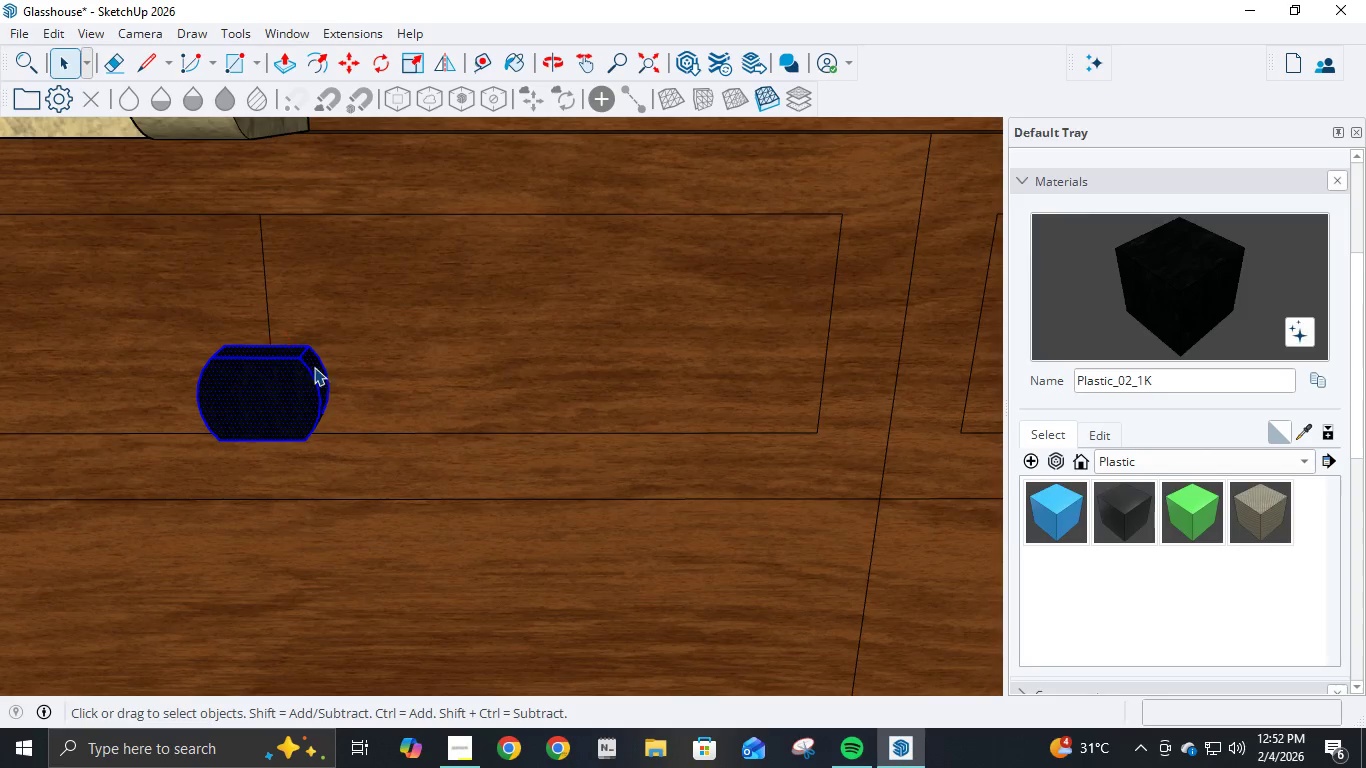 
hold_key(key=ShiftLeft, duration=22.69)
scroll: coordinate [361, 365], scroll_direction: down, amount: 10.0
 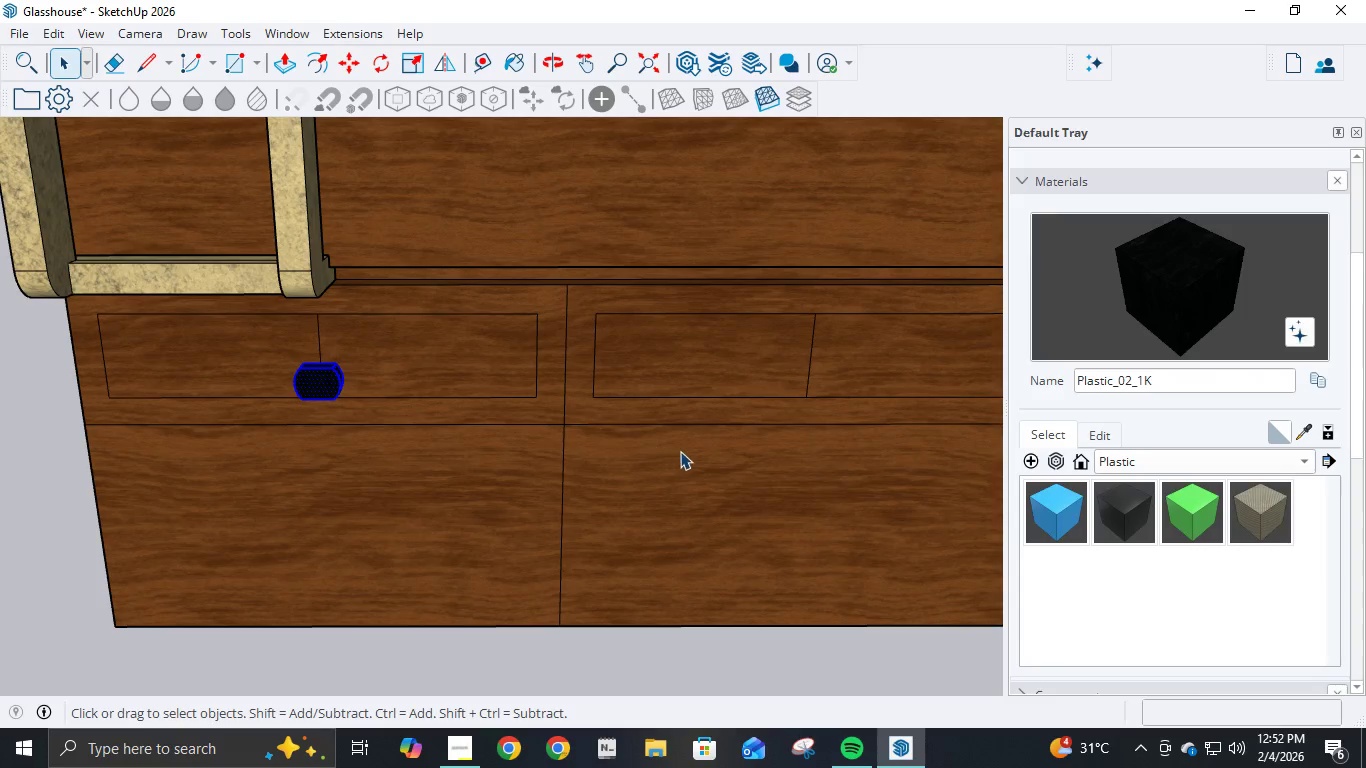 
key(Control+C)
 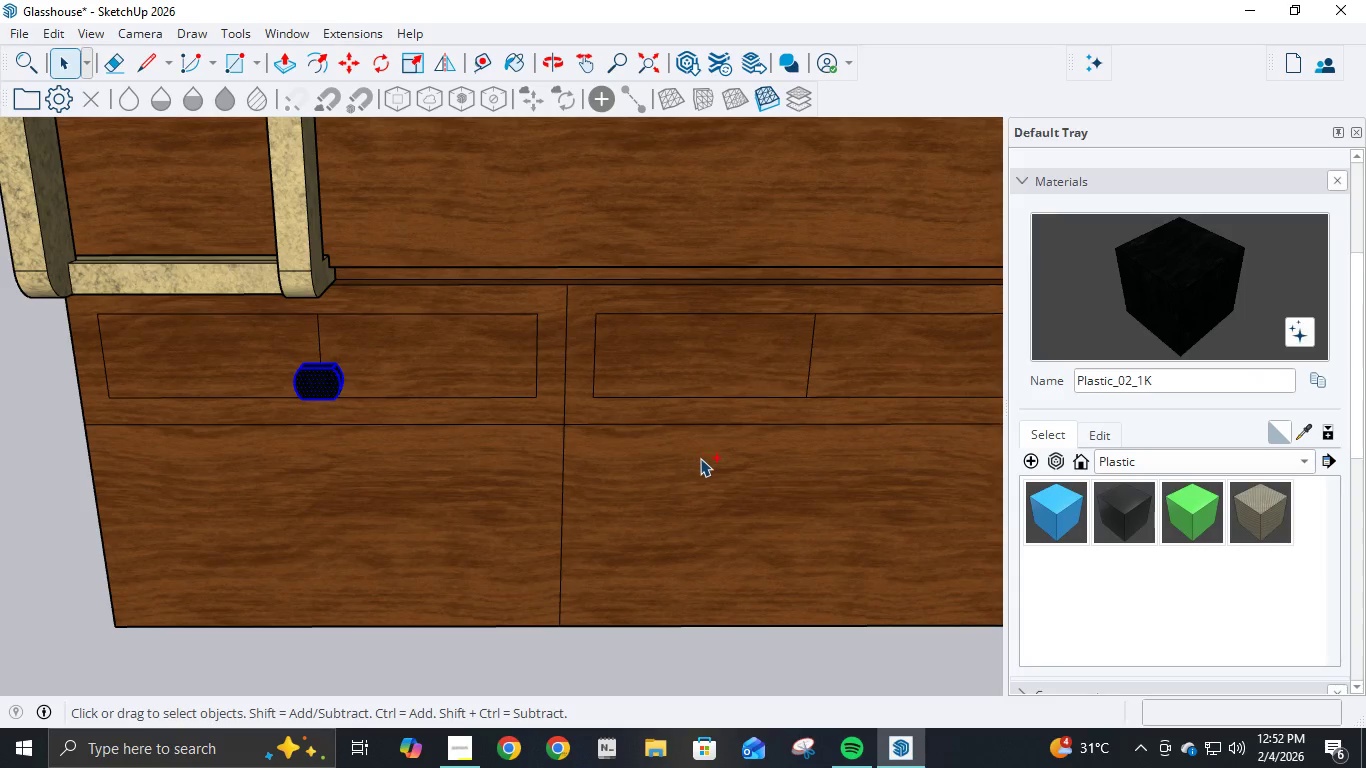 
key(Control+V)
 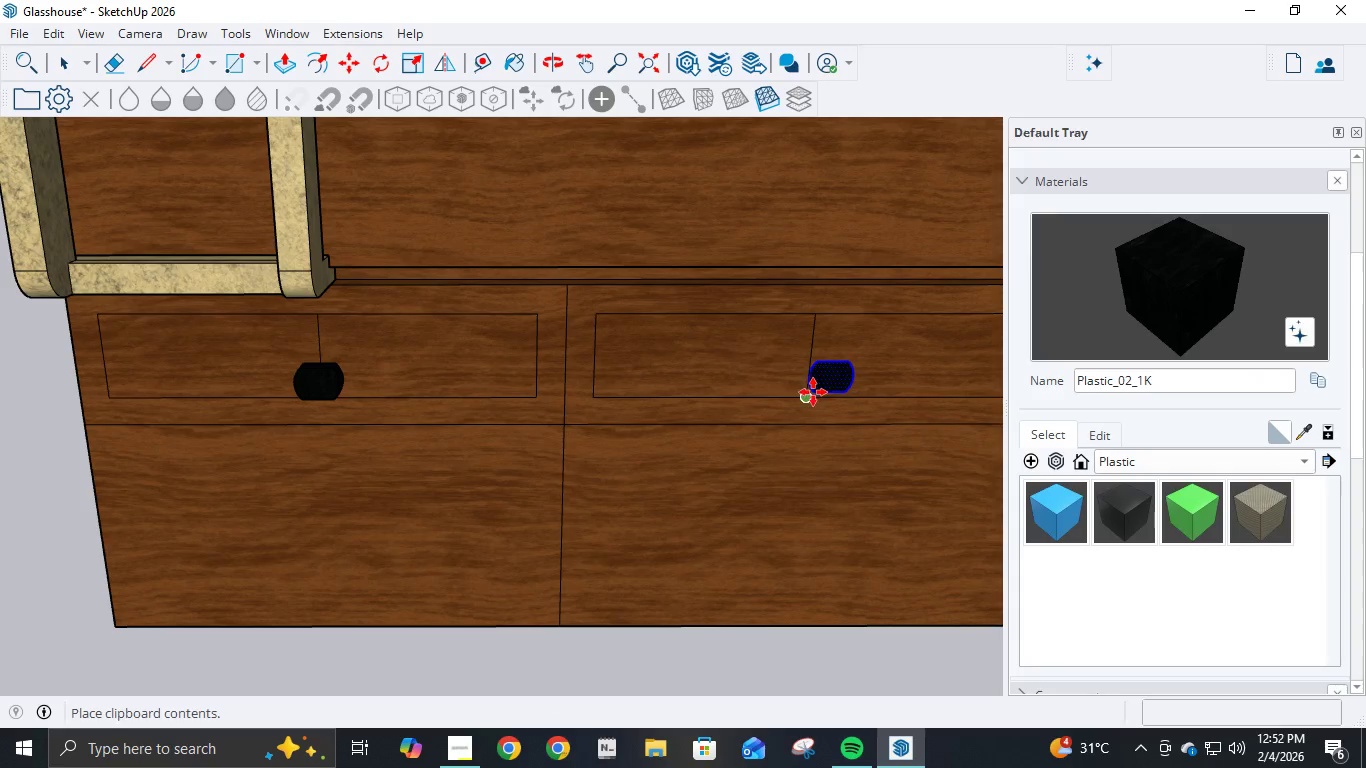 
scroll: coordinate [817, 397], scroll_direction: up, amount: 10.0
 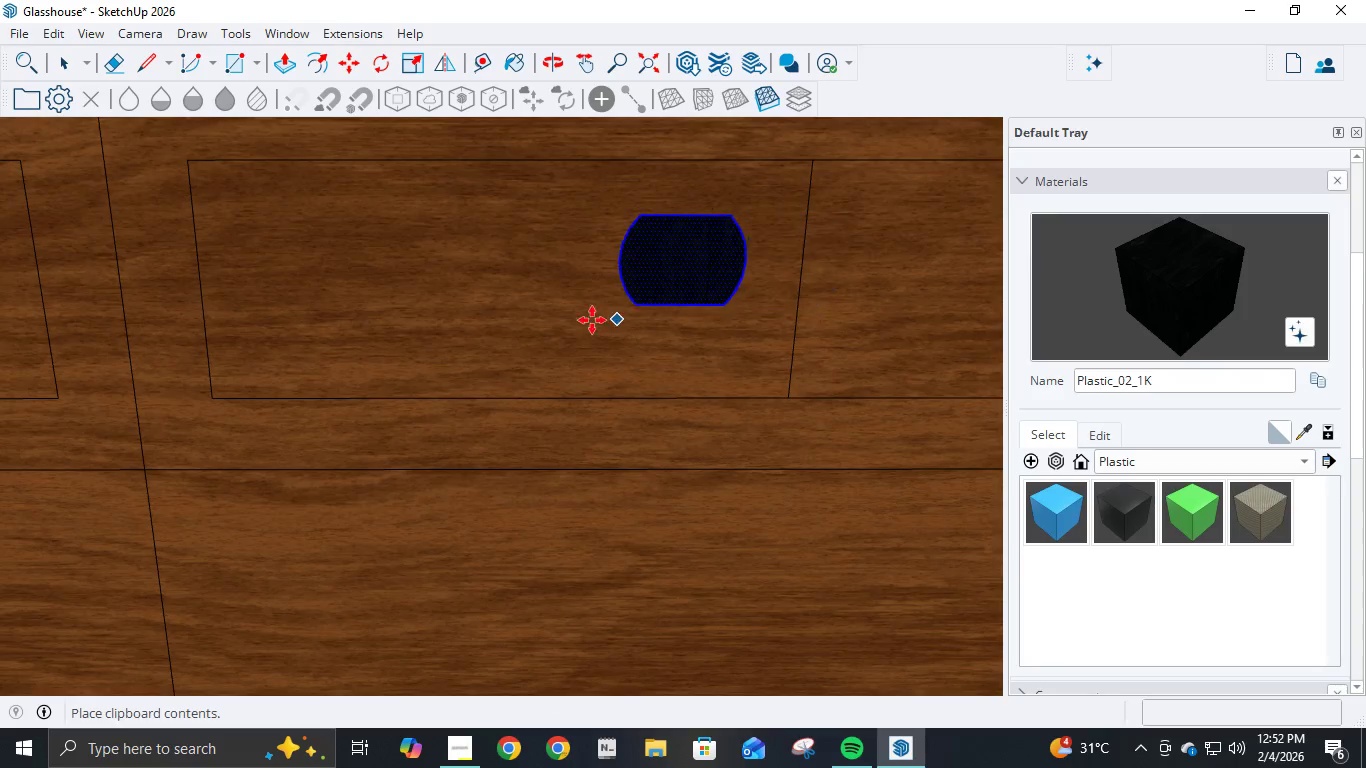 
left_click([563, 320])
 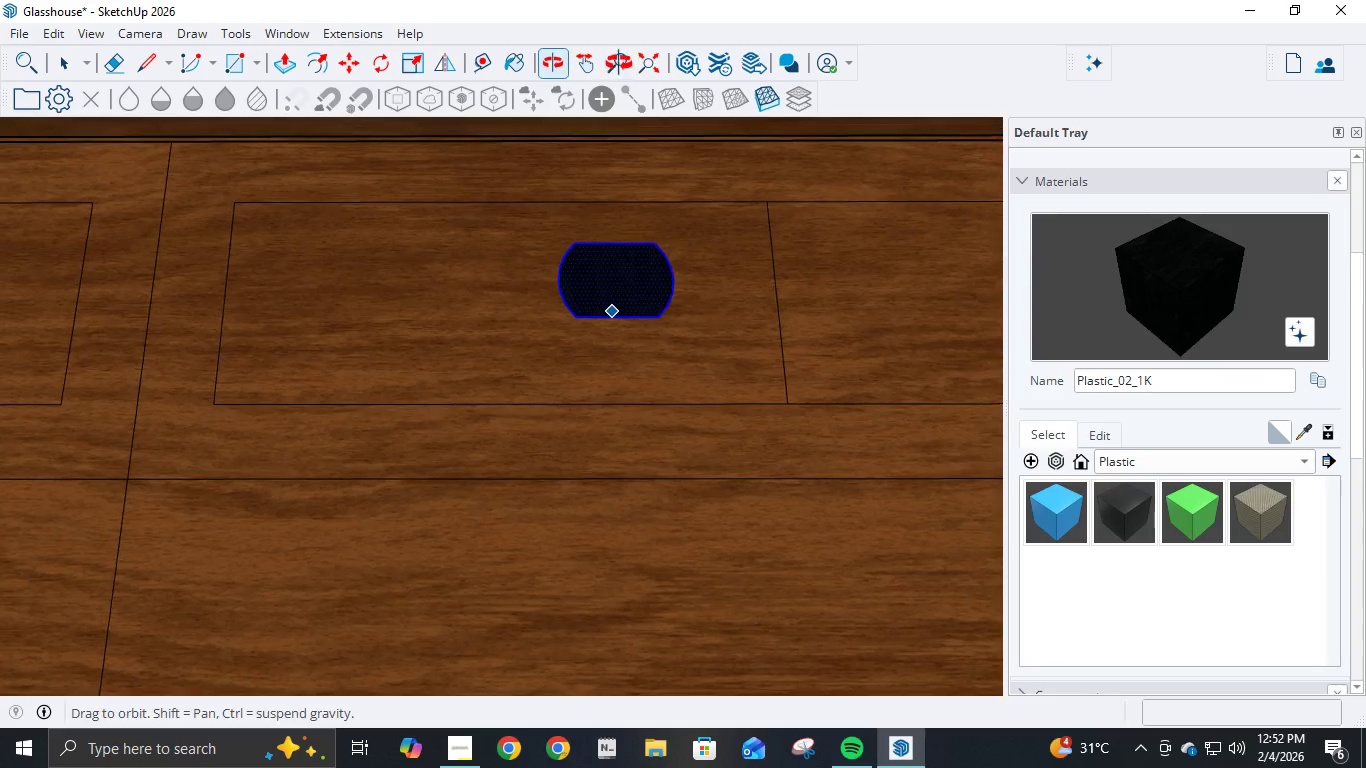 
scroll: coordinate [619, 339], scroll_direction: up, amount: 6.0
 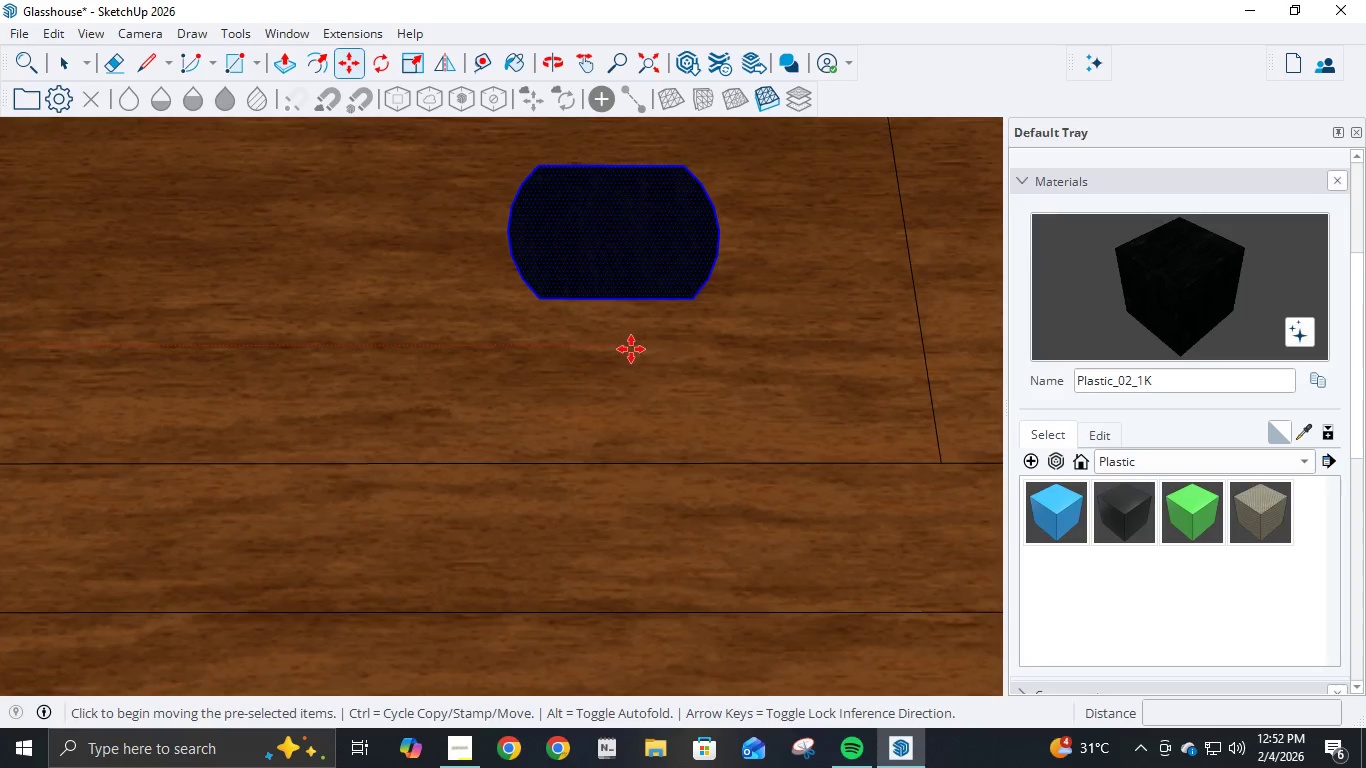 
key(Control+Z)
 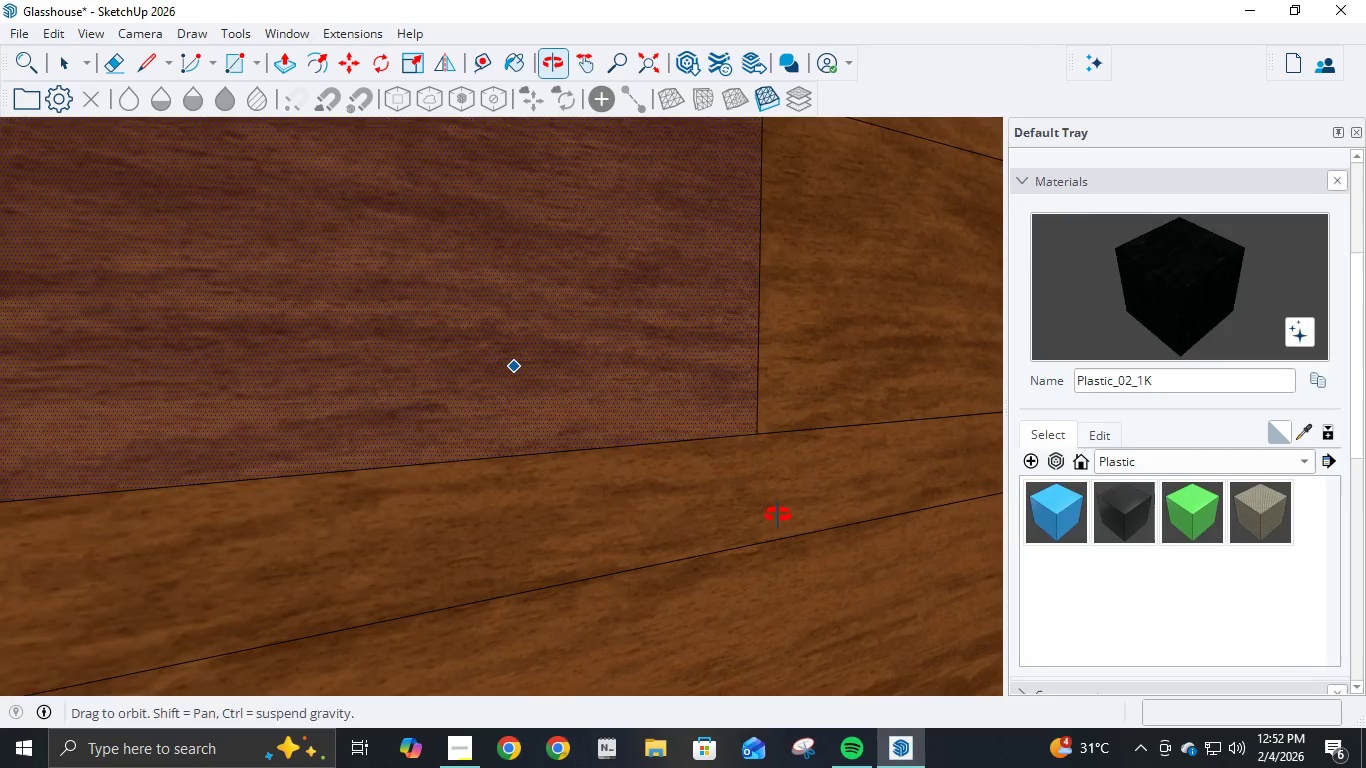 
key(Control+V)
 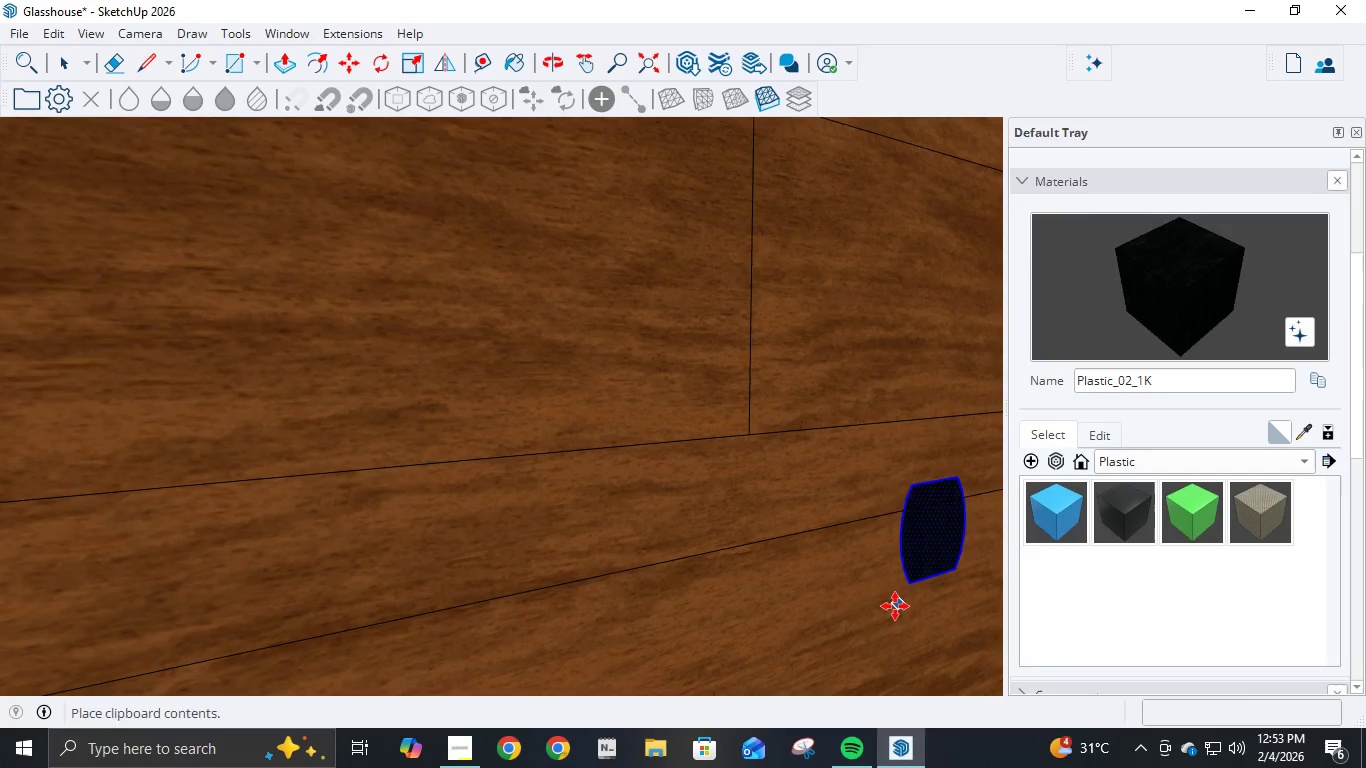 
left_click([586, 418])
 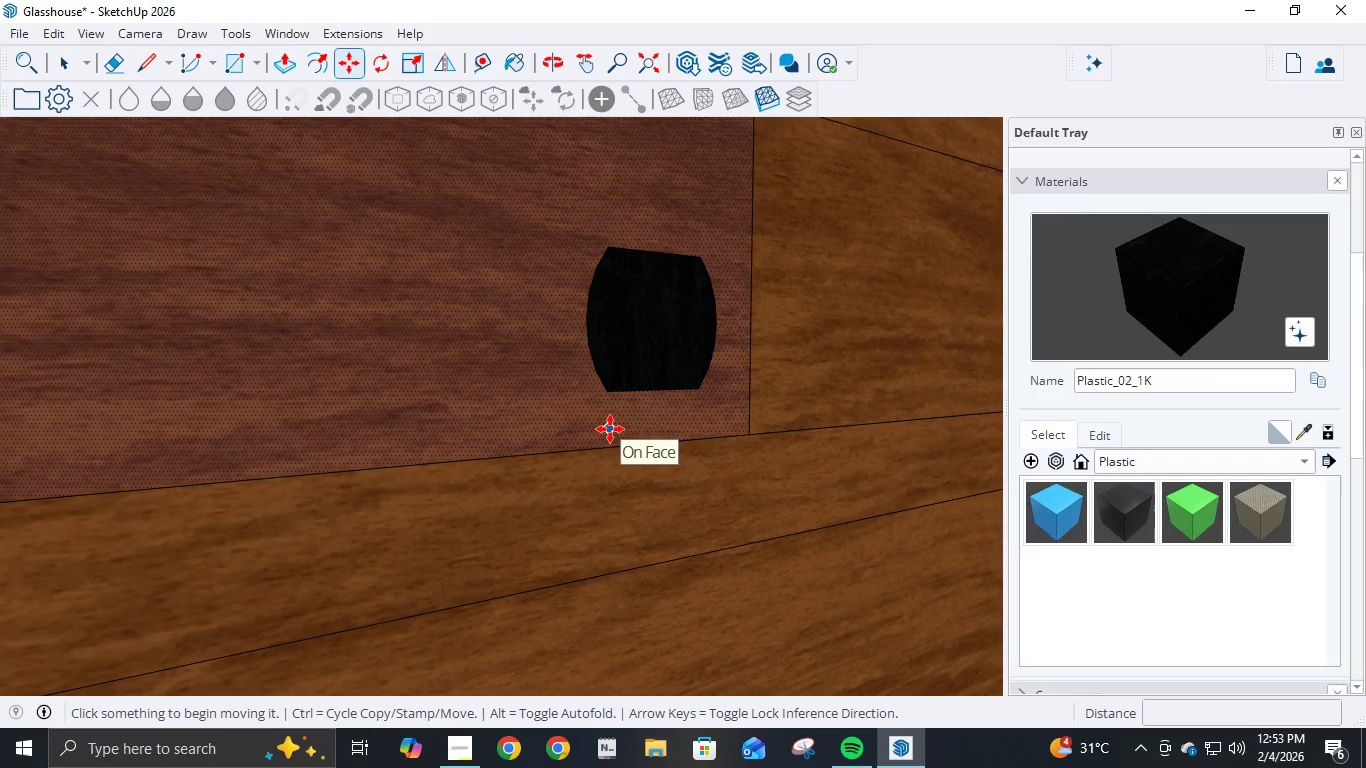 
key(Control+Z)
 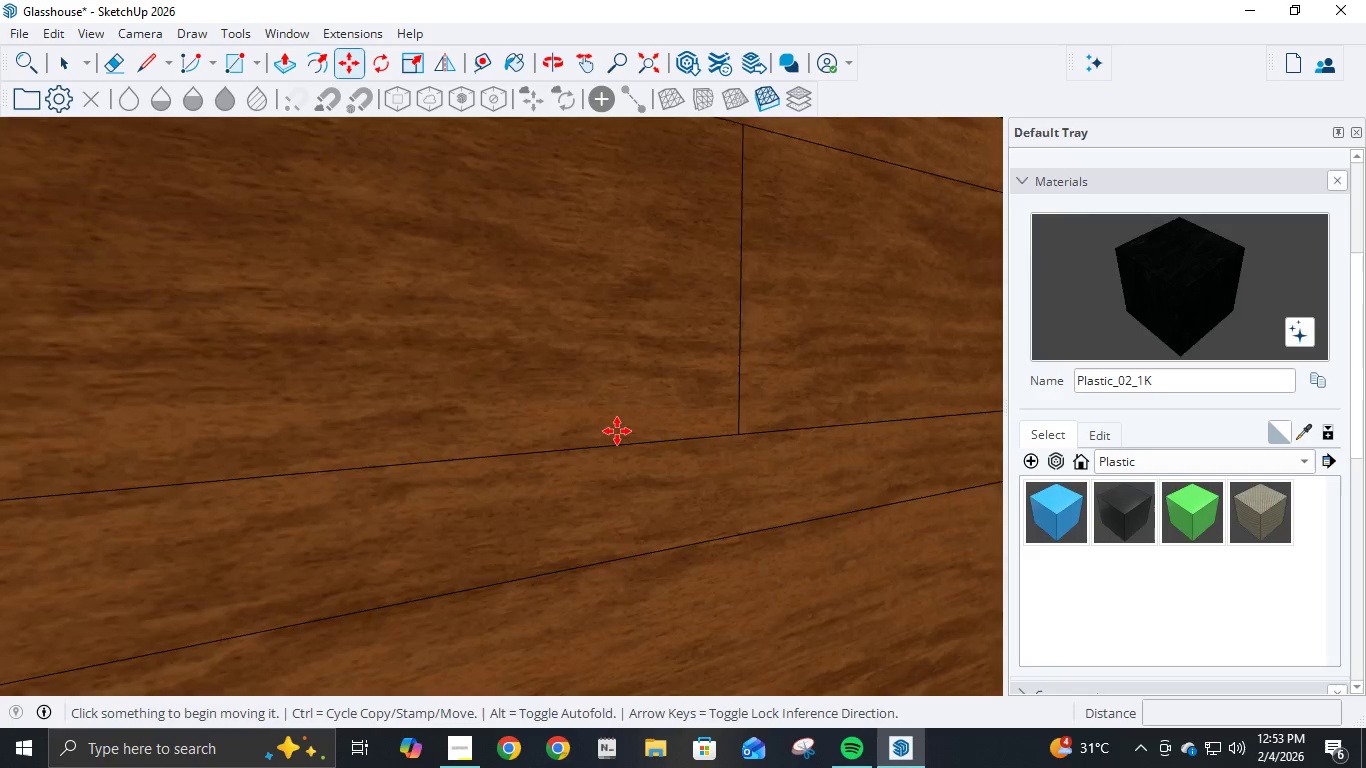 
scroll: coordinate [131, 439], scroll_direction: down, amount: 13.0
 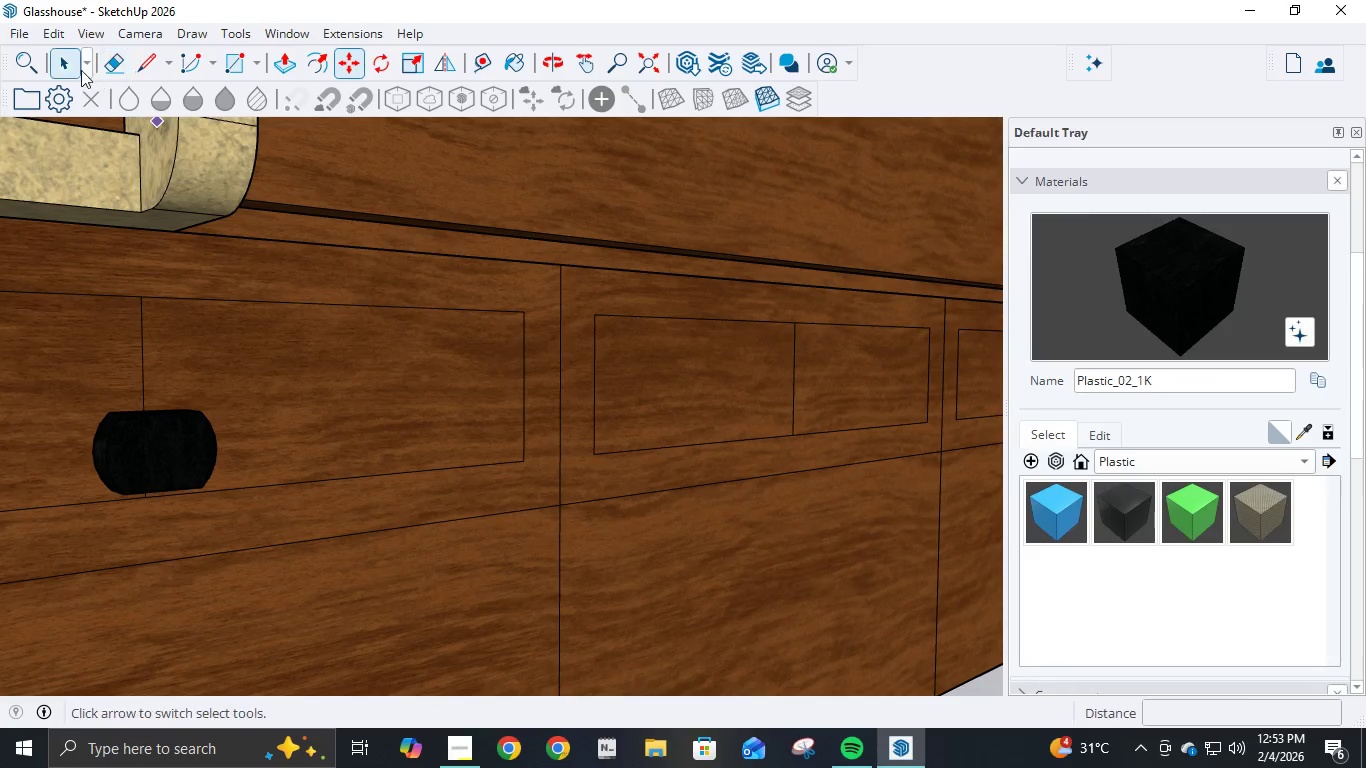 
left_click([68, 66])
 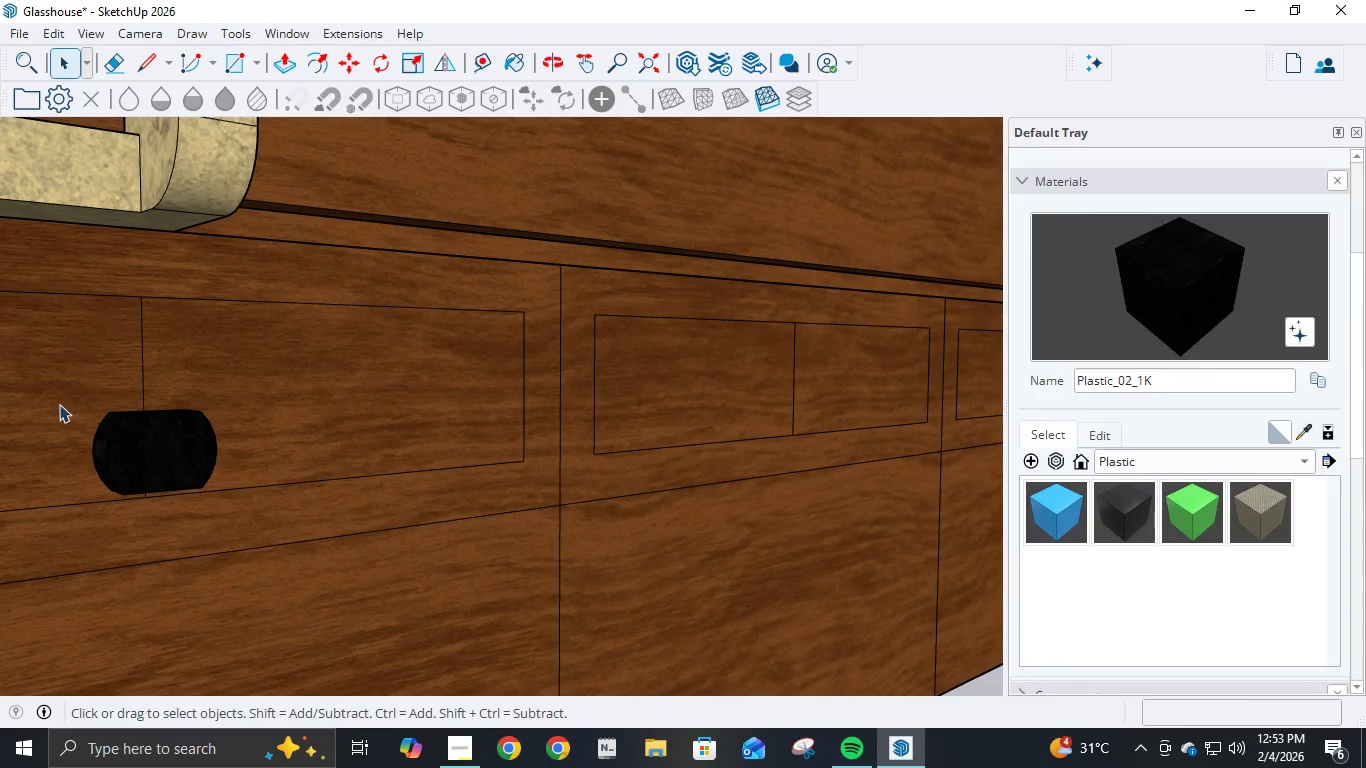 
left_click_drag(start_coordinate=[64, 410], to_coordinate=[205, 515])
 